 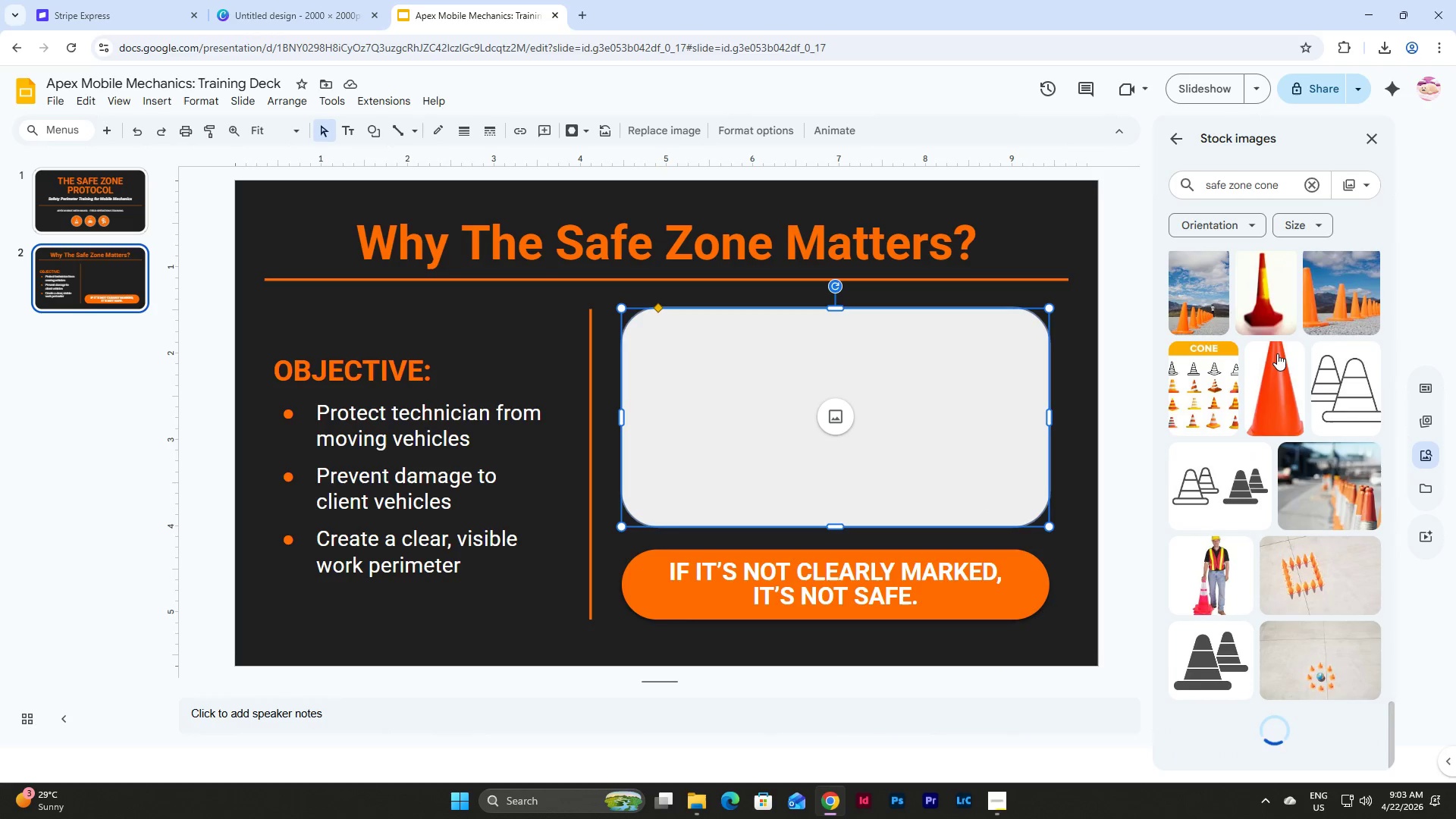 
left_click([1333, 488])
 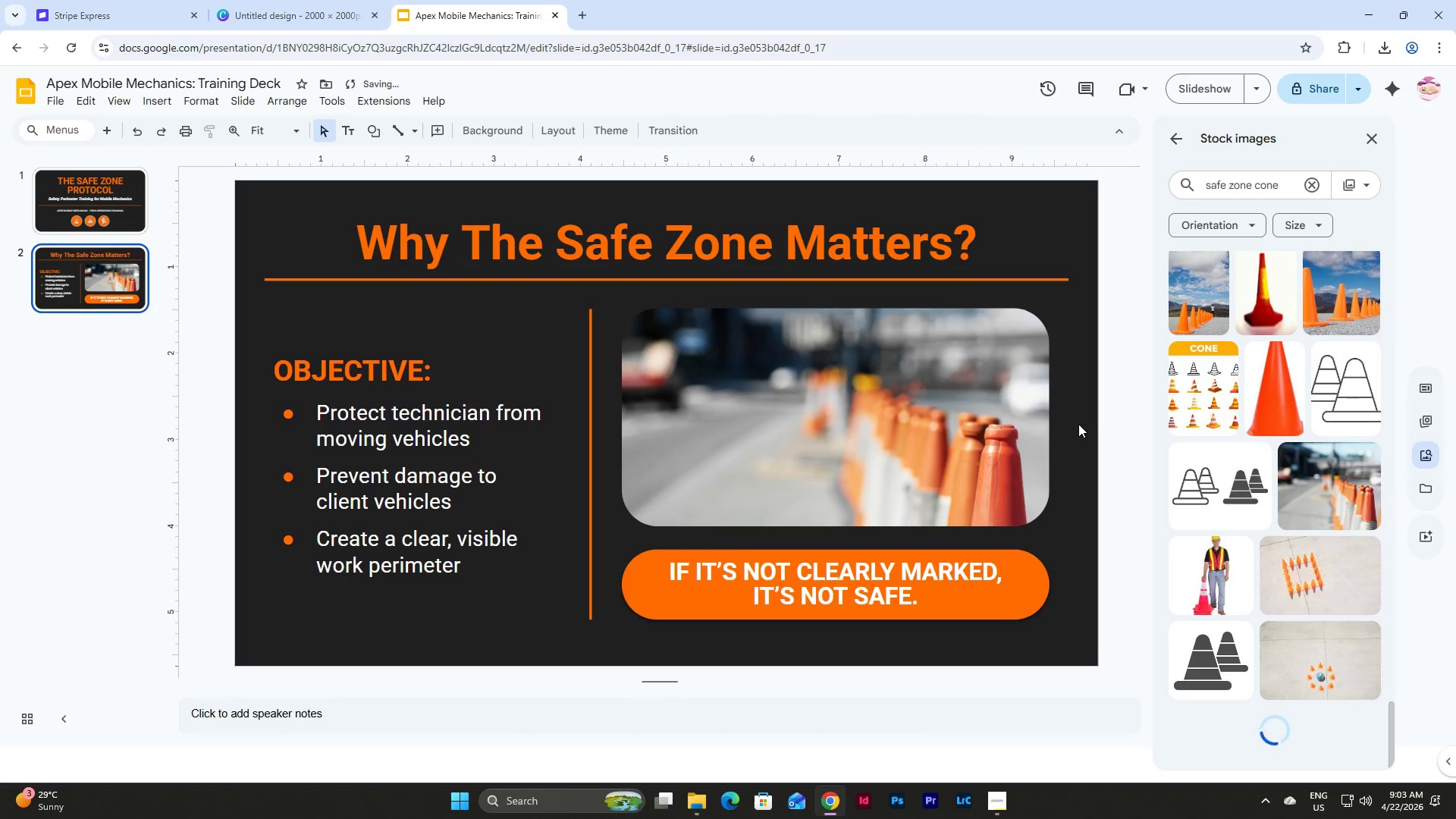 
double_click([830, 339])
 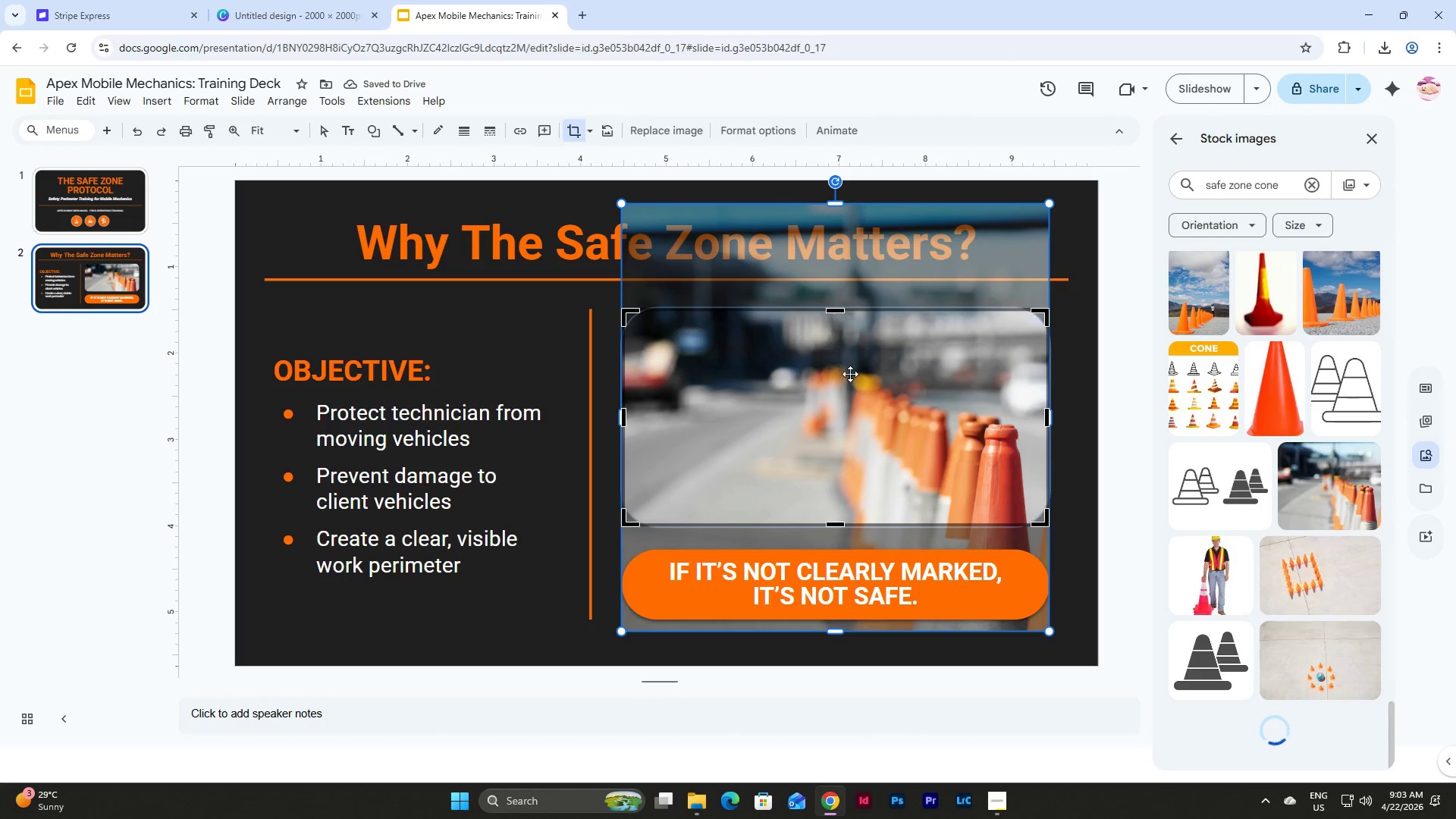 
left_click_drag(start_coordinate=[850, 376], to_coordinate=[849, 351])
 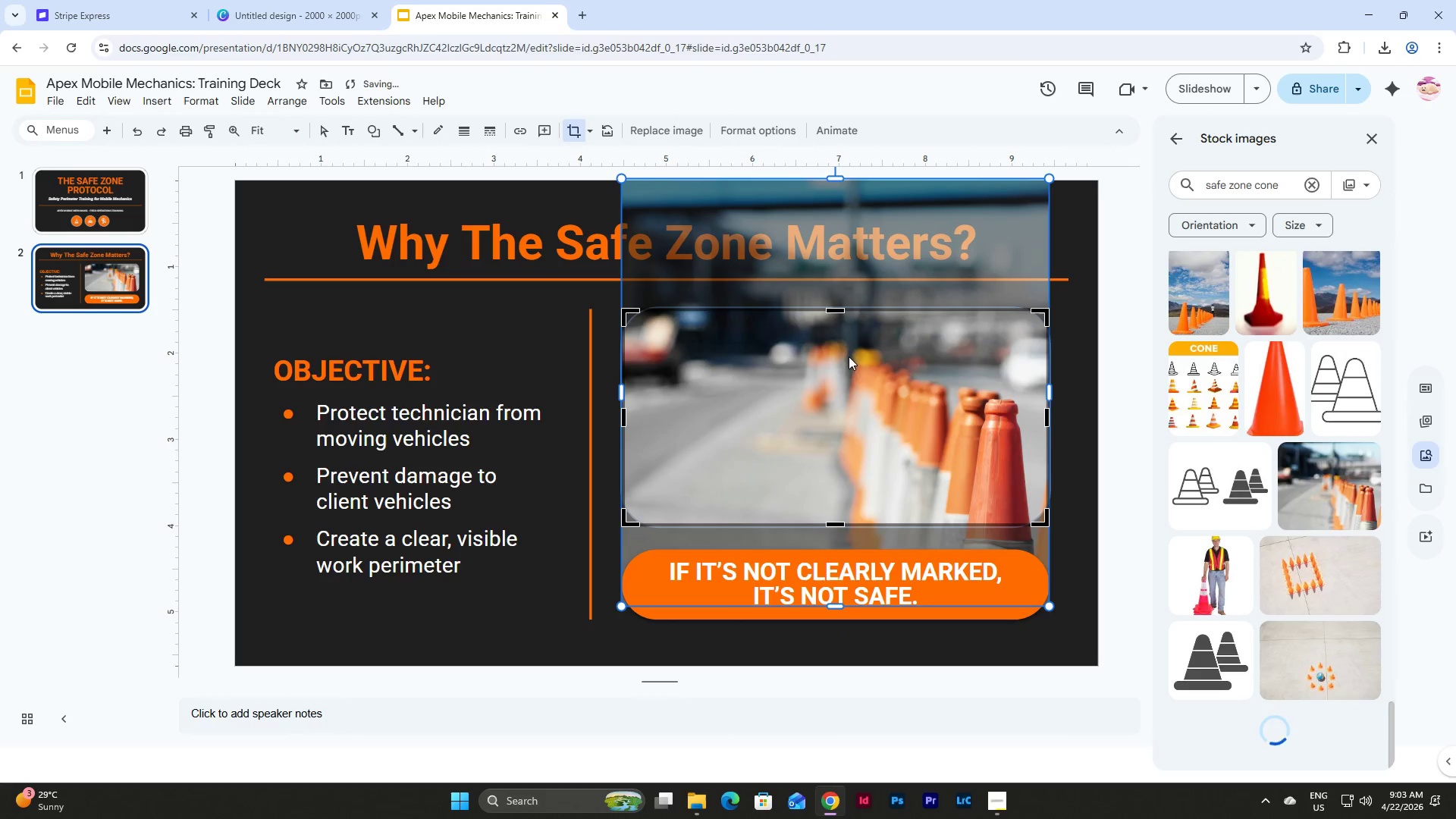 
left_click_drag(start_coordinate=[849, 369], to_coordinate=[847, 355])
 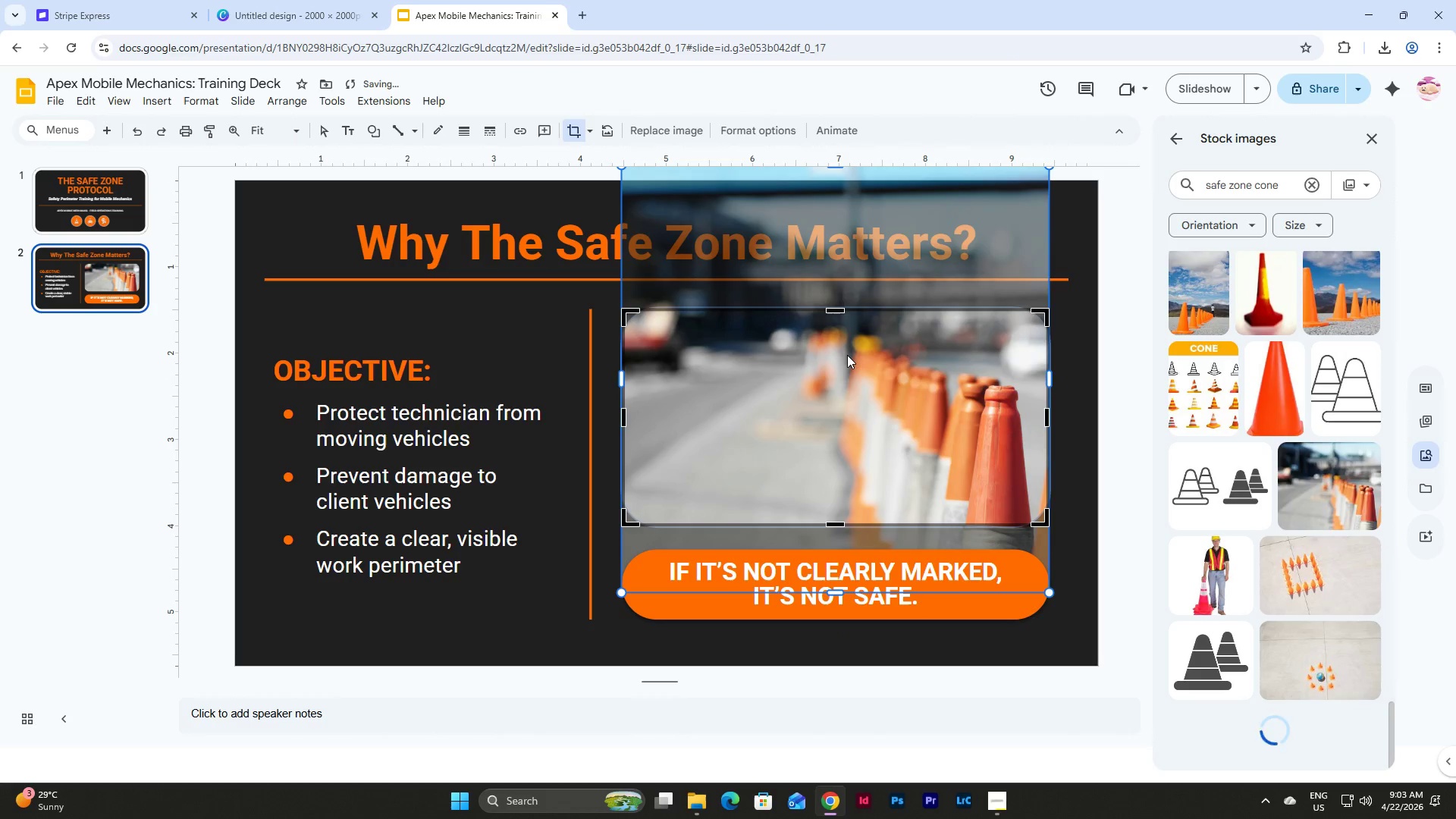 
left_click_drag(start_coordinate=[847, 355], to_coordinate=[846, 341])
 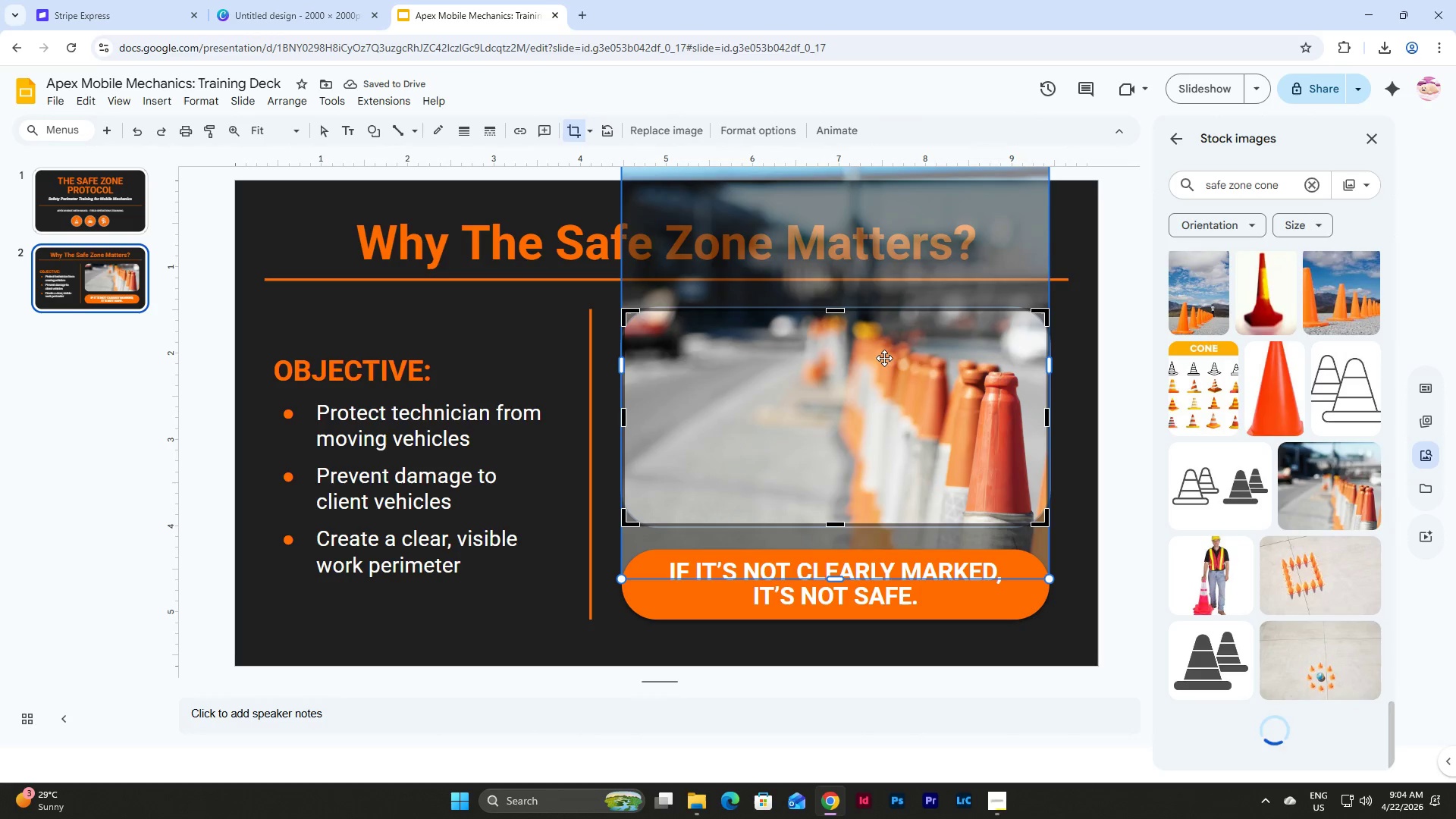 
double_click([1076, 417])
 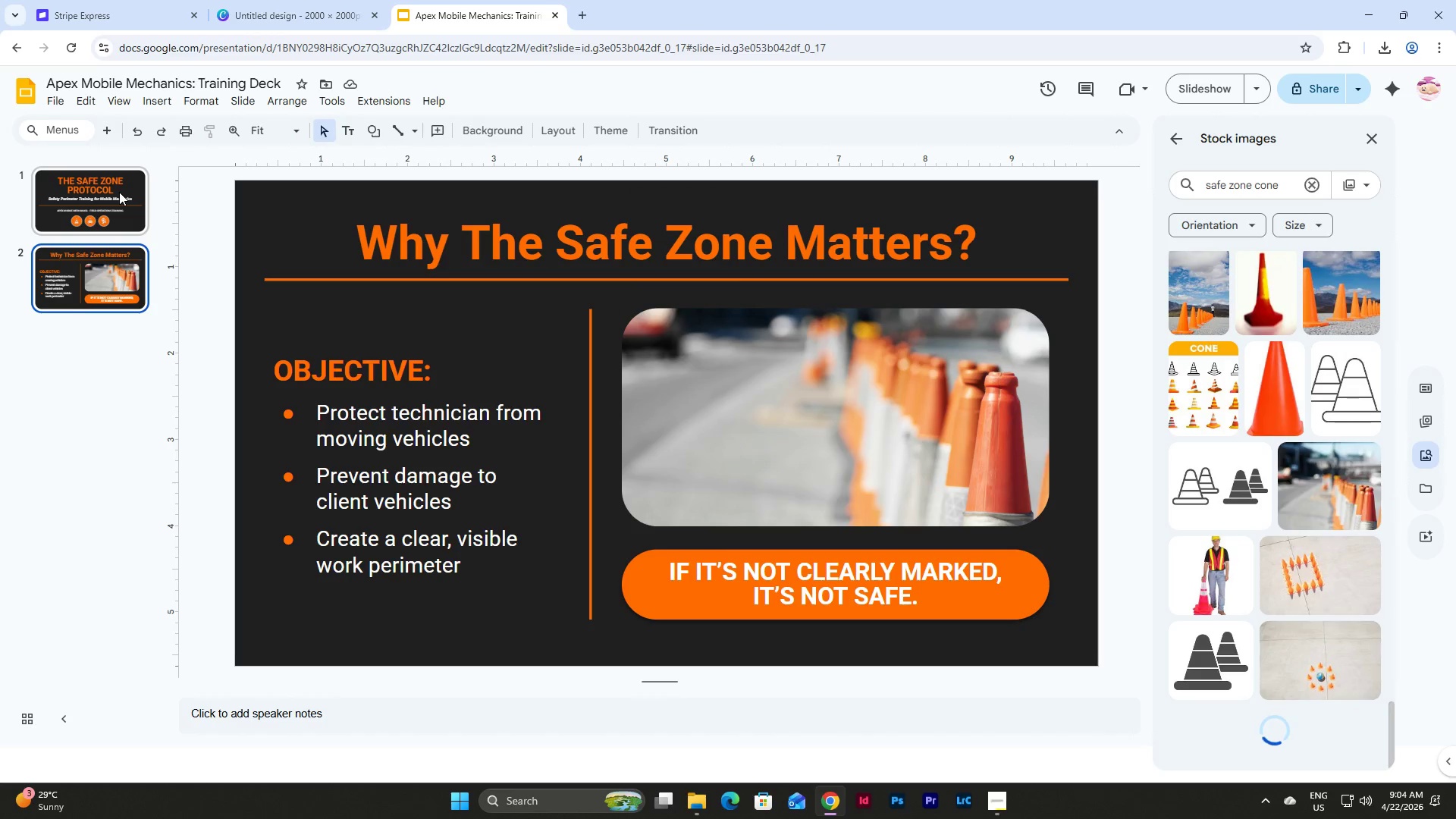 
left_click([805, 360])
 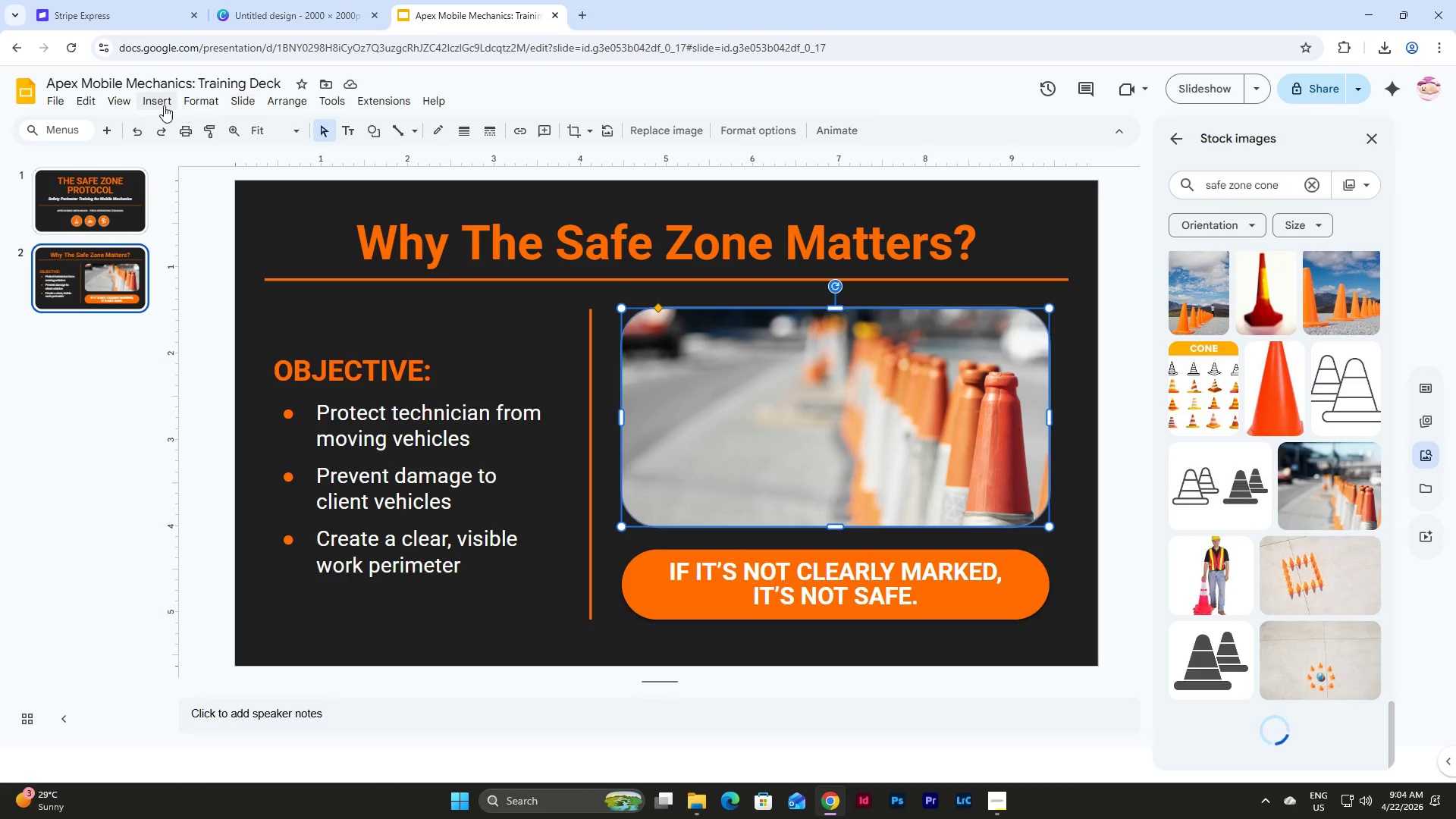 
left_click([209, 103])
 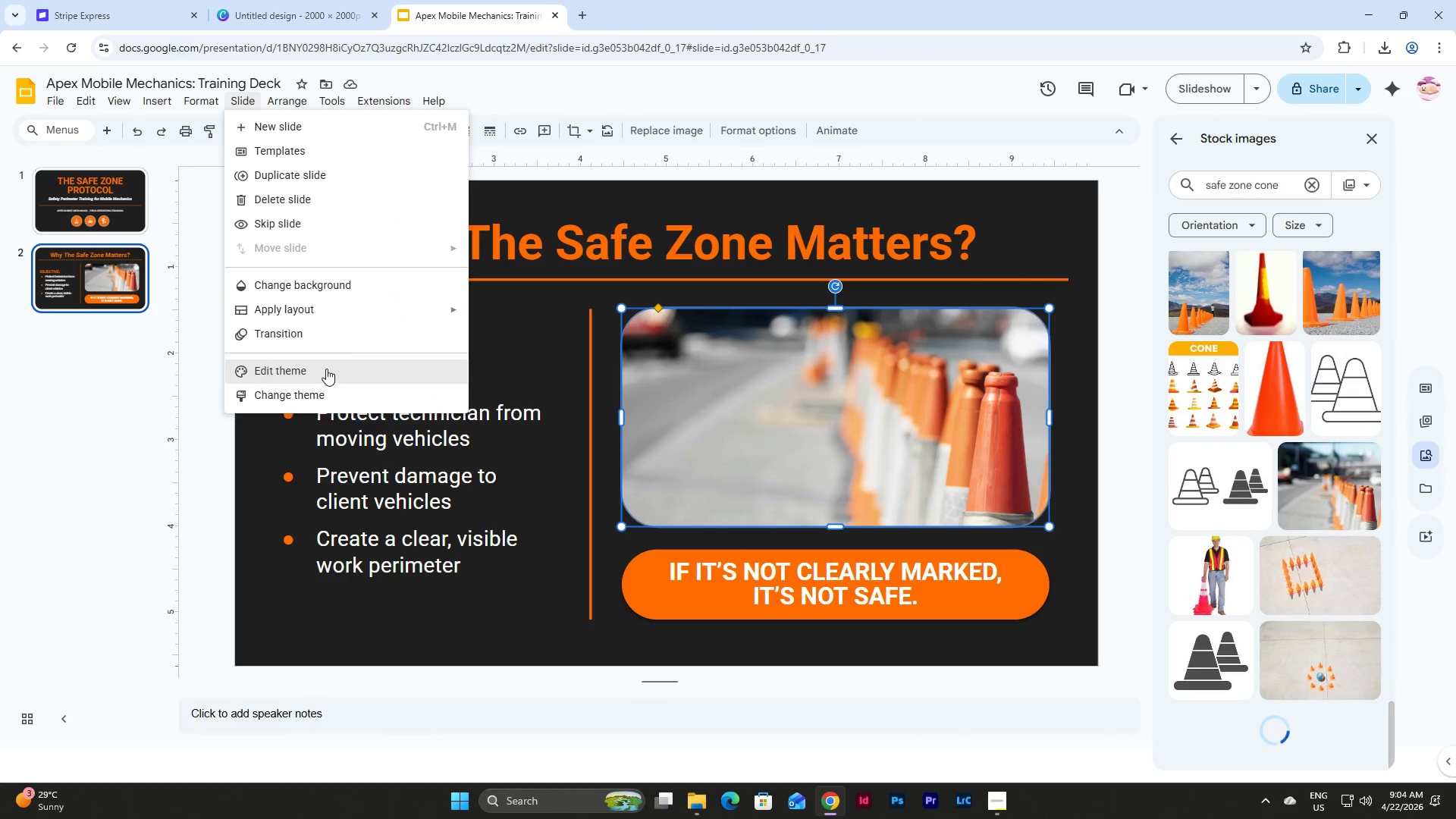 
left_click([883, 465])
 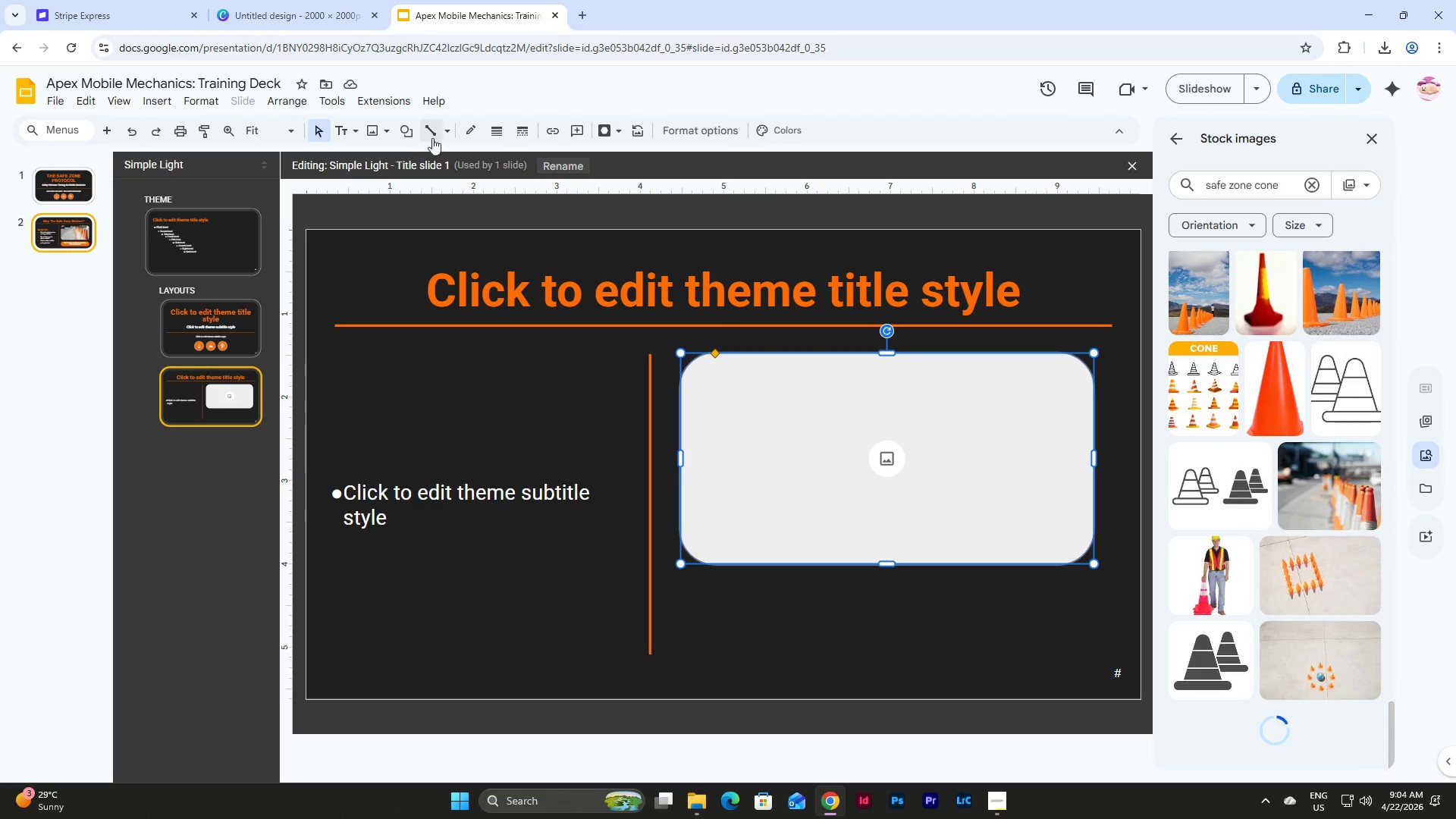 
mouse_move([395, 143])
 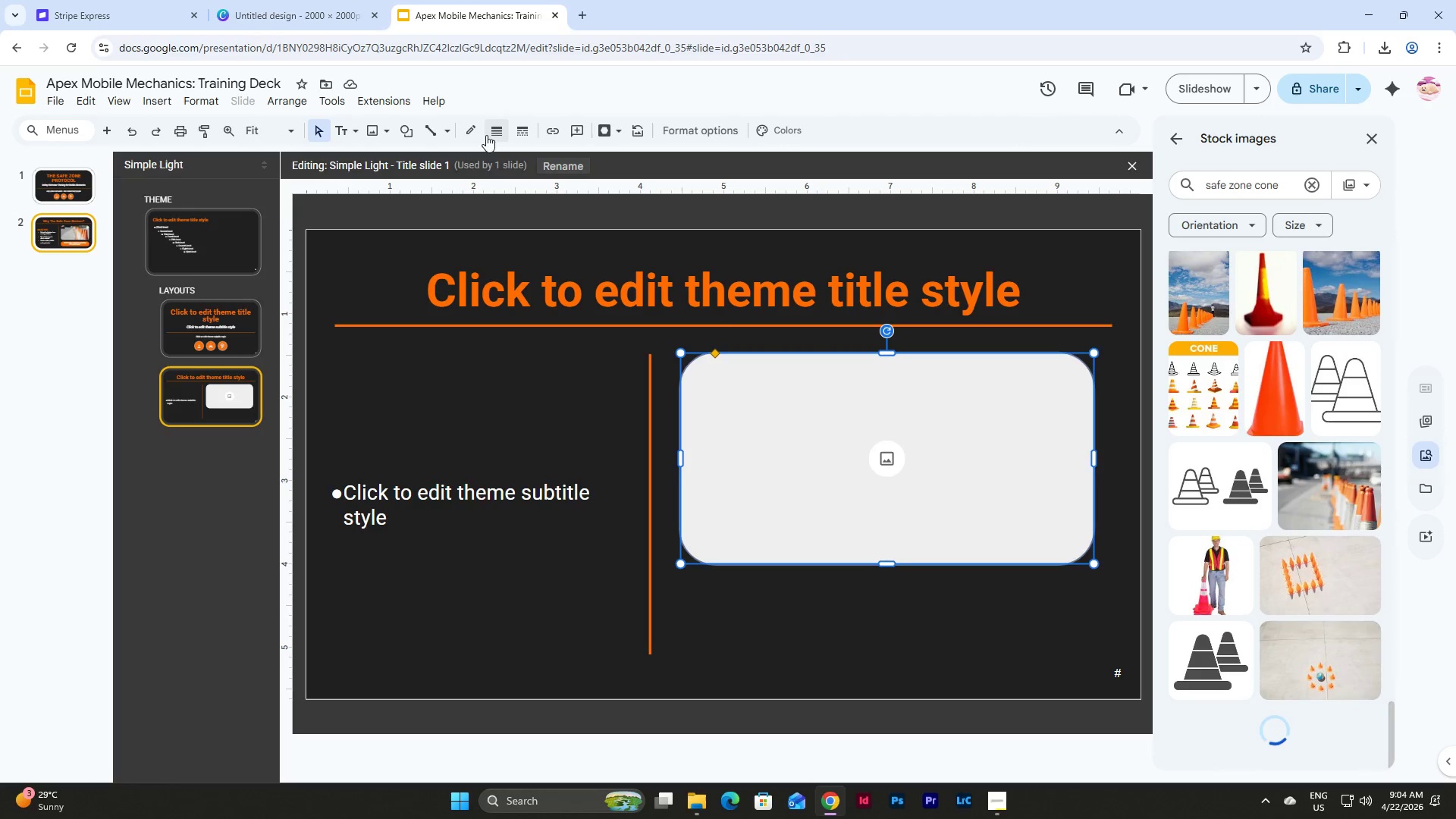 
left_click([496, 130])
 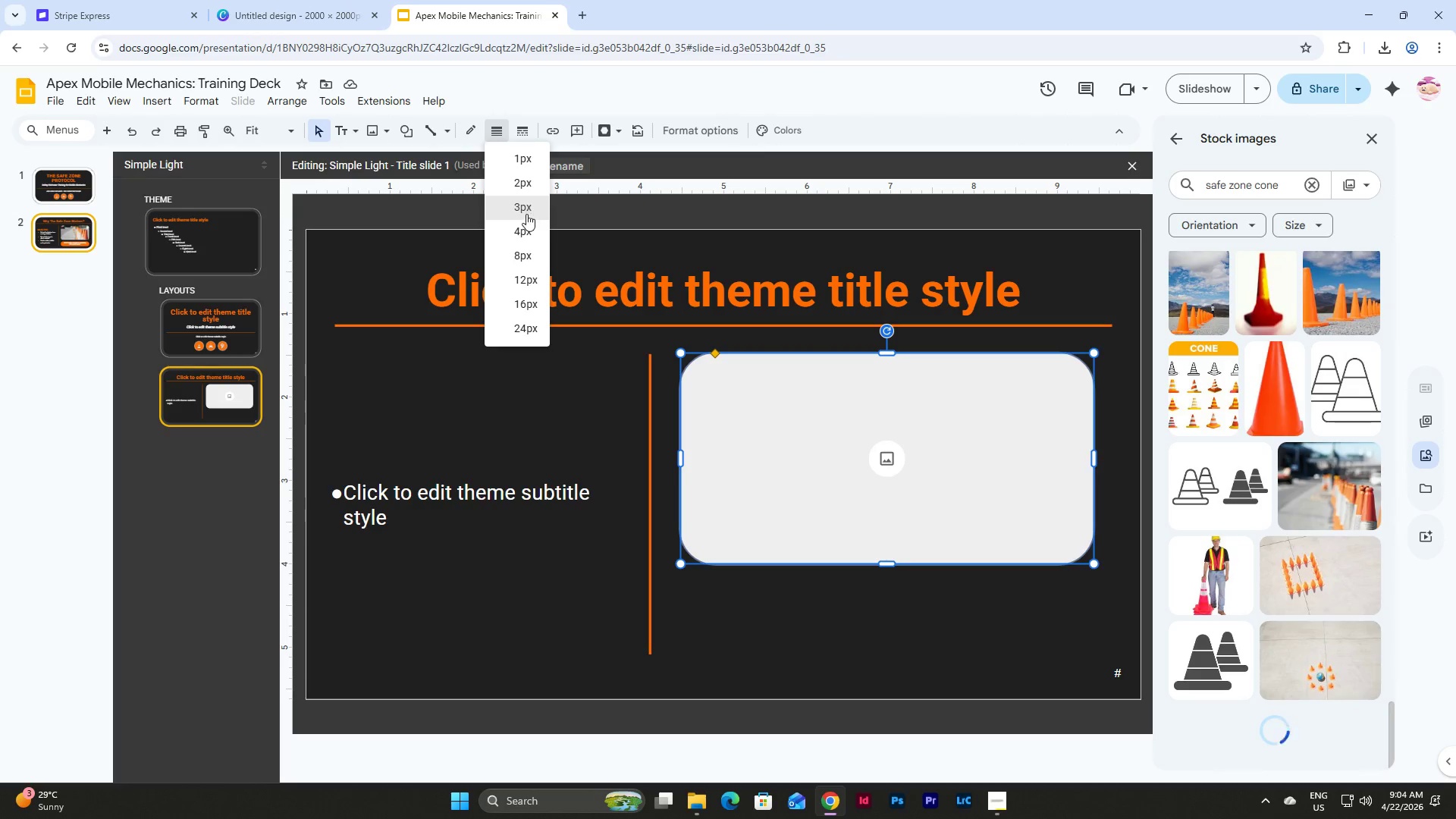 
left_click([524, 208])
 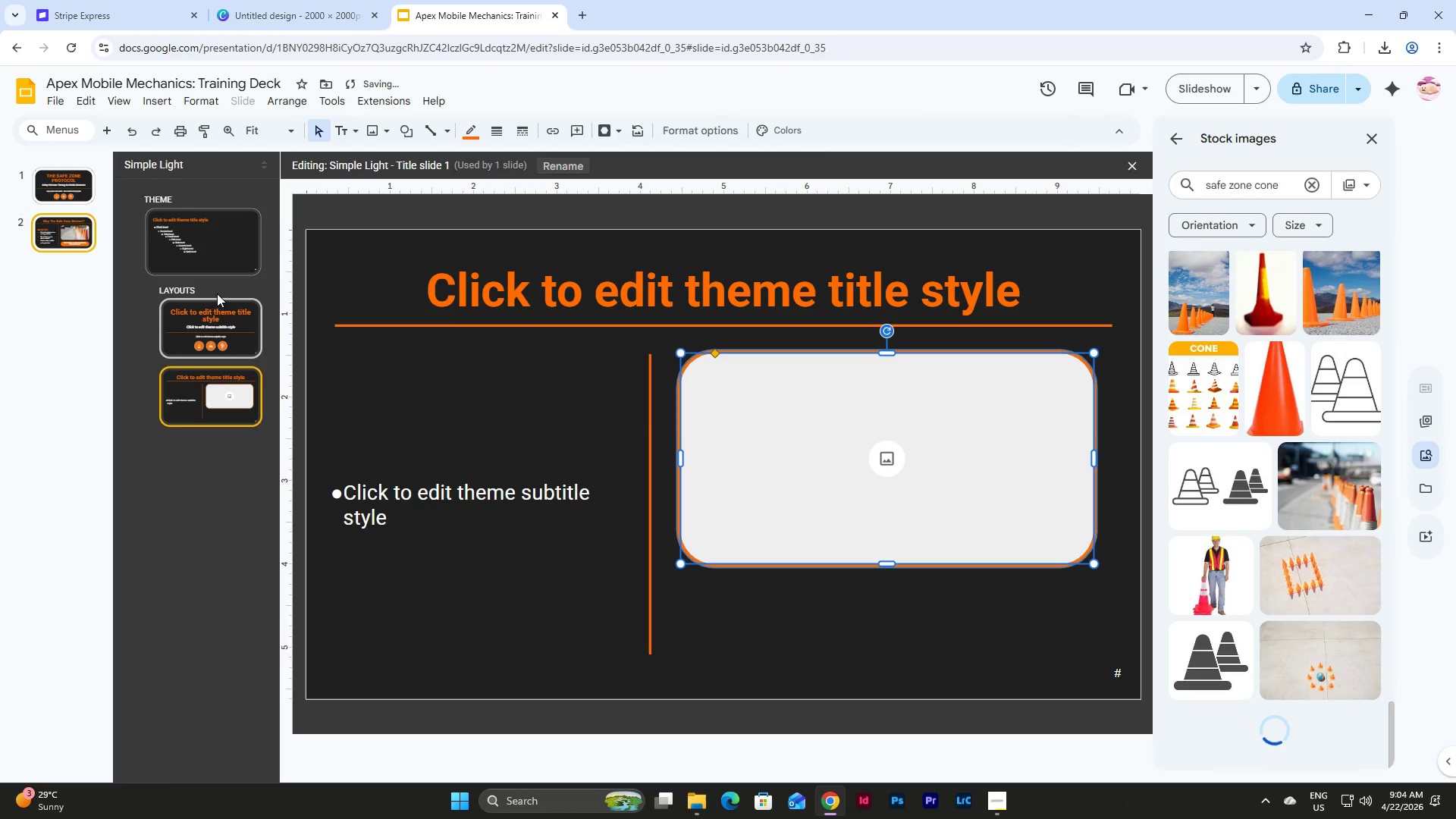 
left_click([236, 389])
 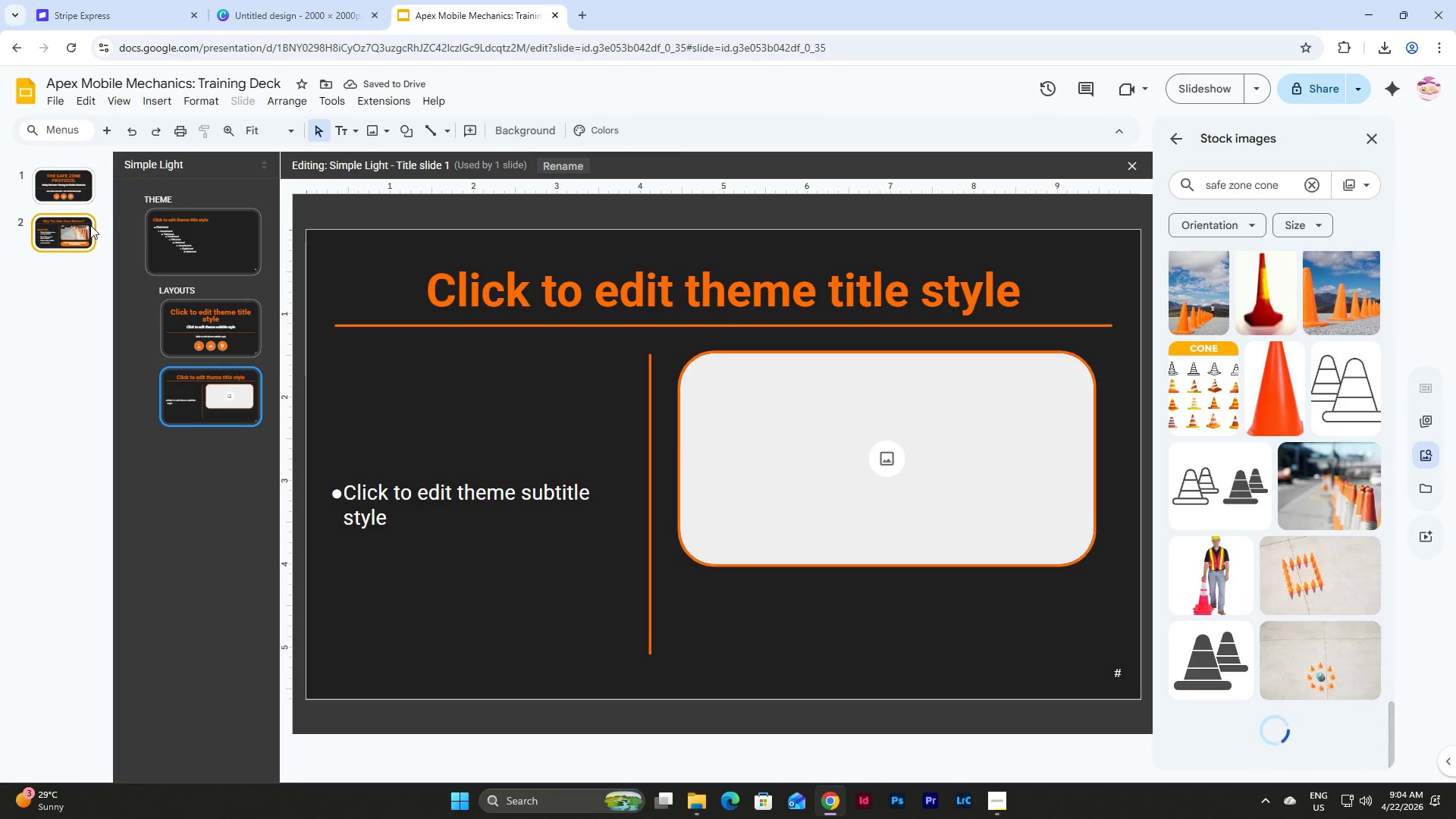 
left_click([80, 229])
 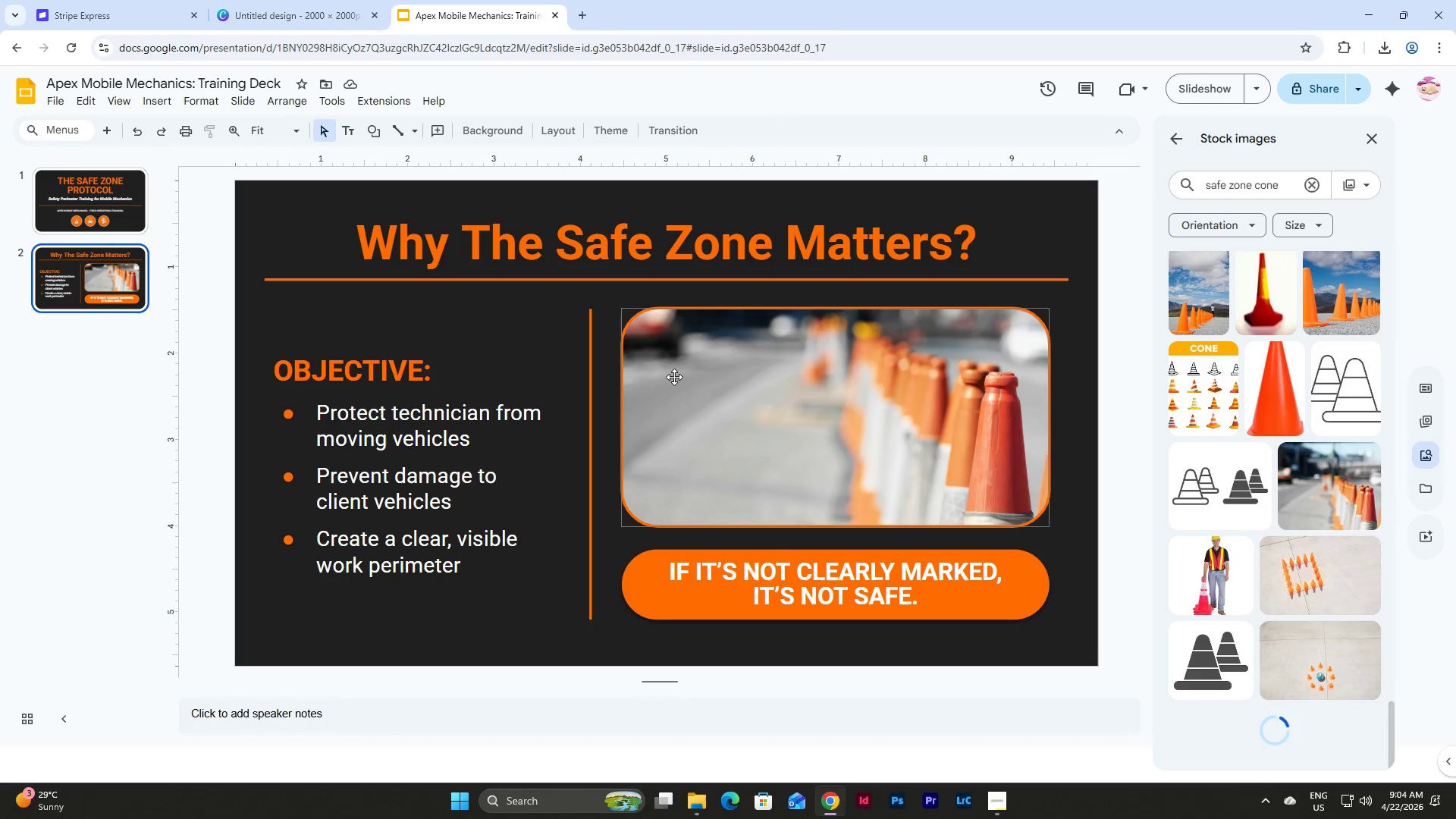 
left_click([1087, 431])
 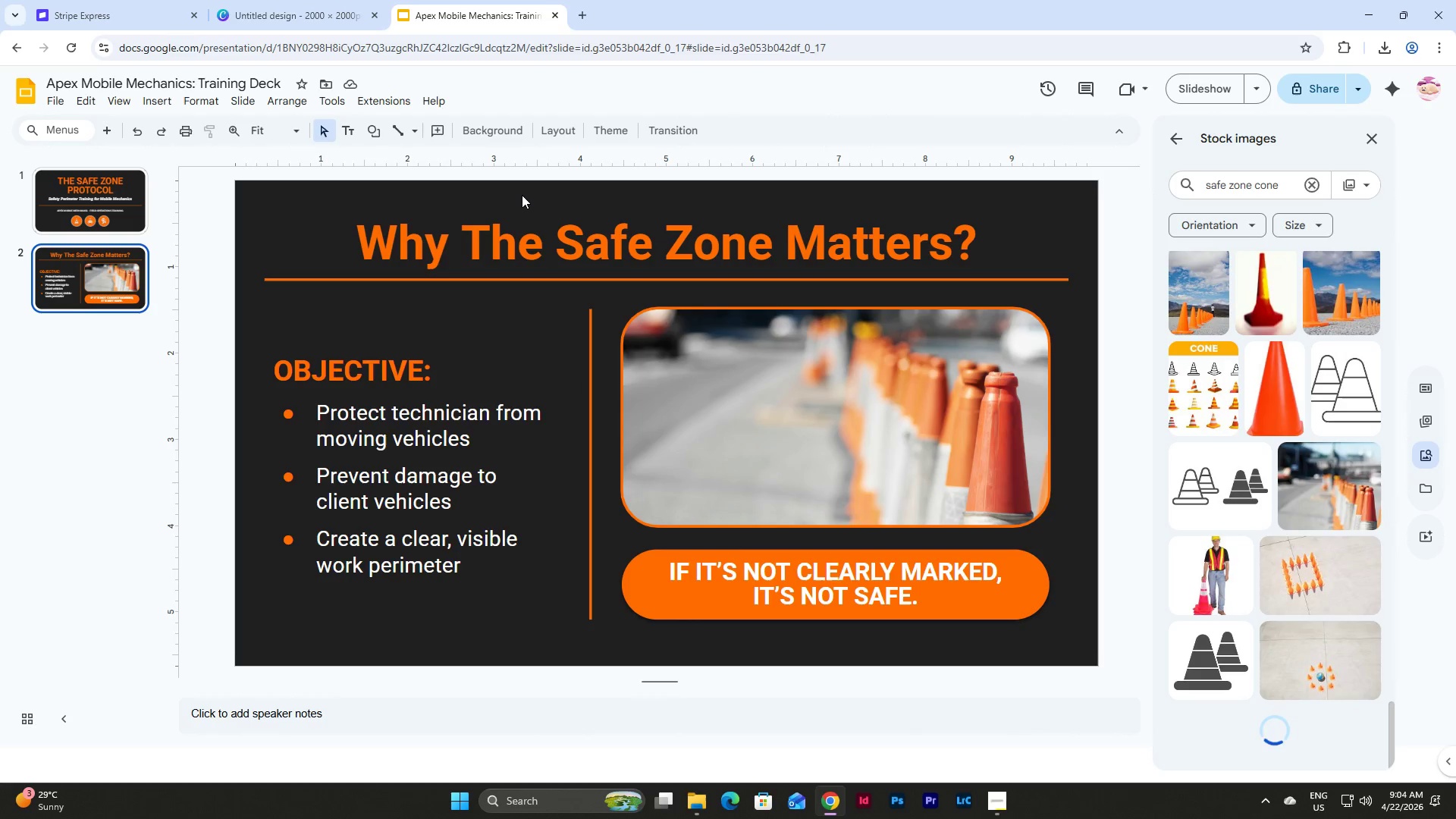 
wait(17.3)
 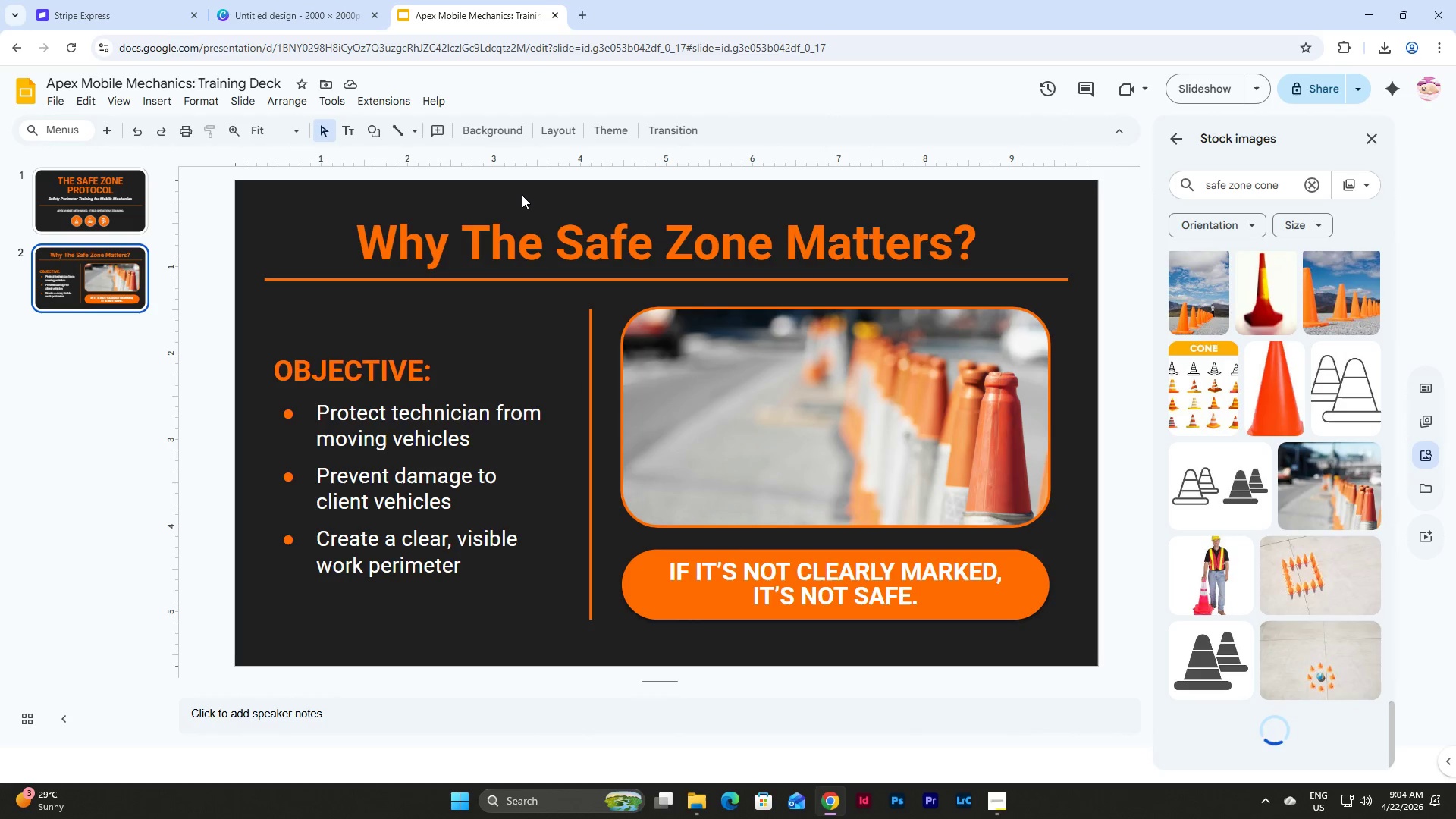 
left_click([100, 292])
 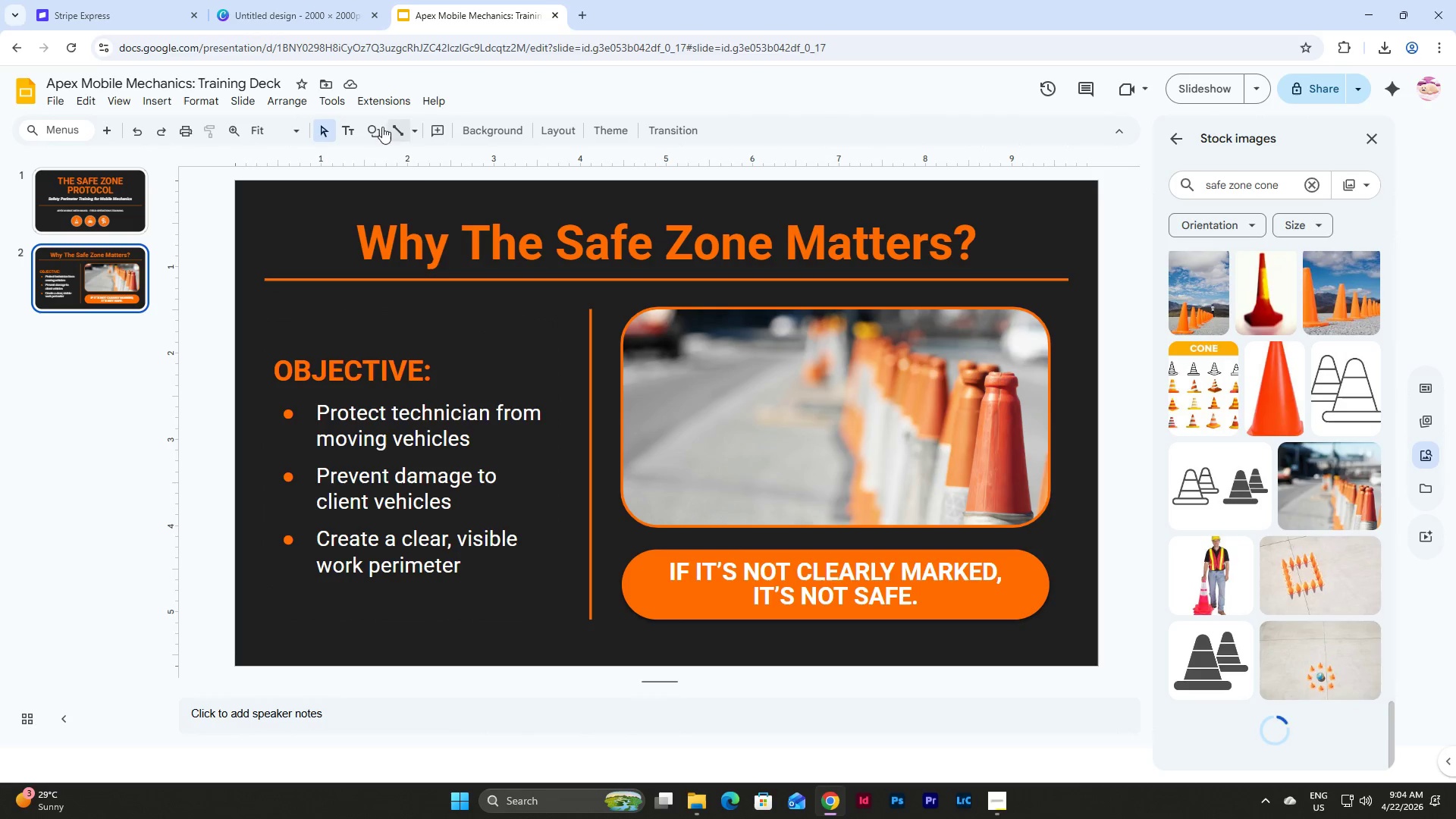 
left_click([569, 129])
 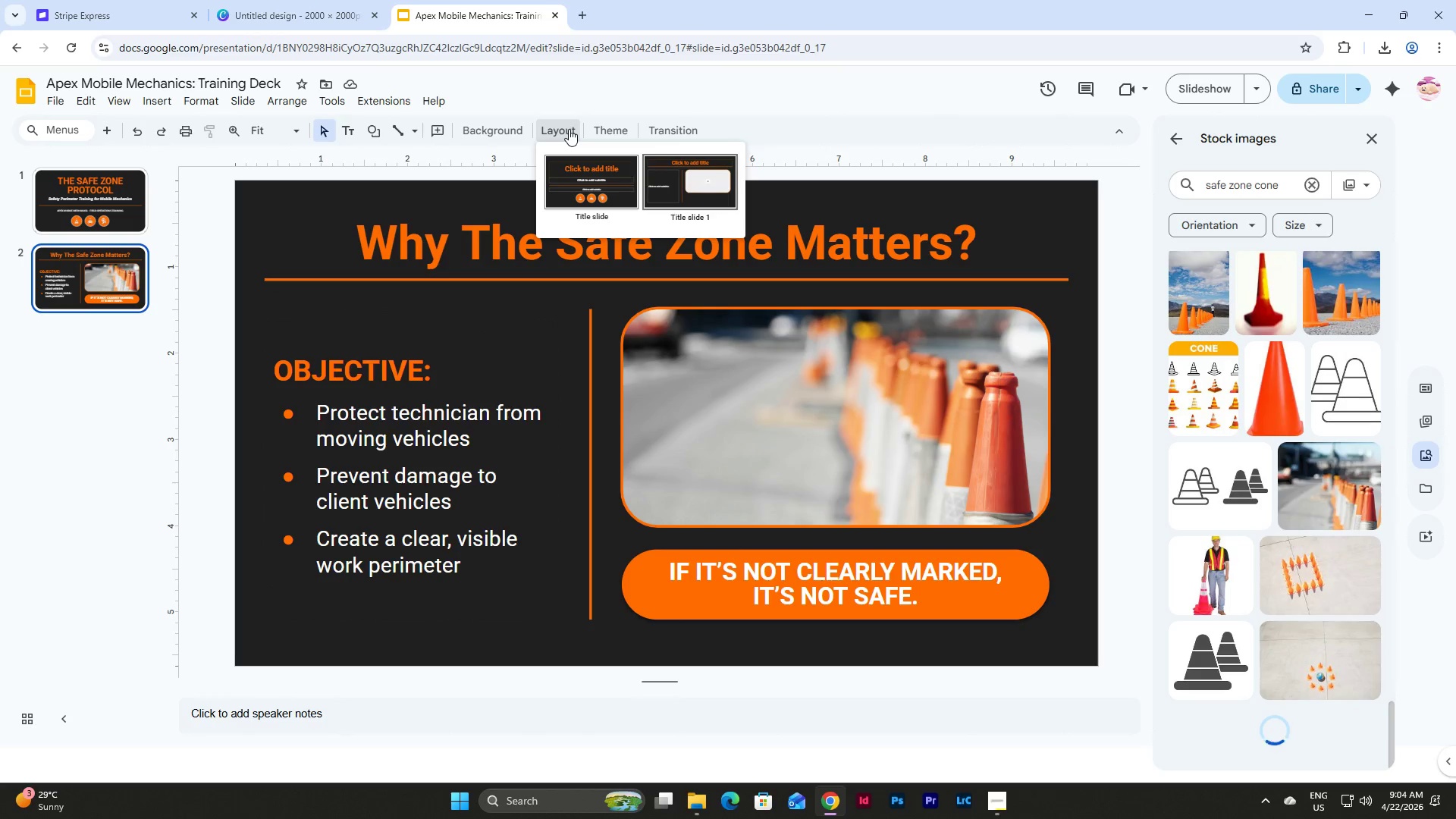 
left_click([569, 129])
 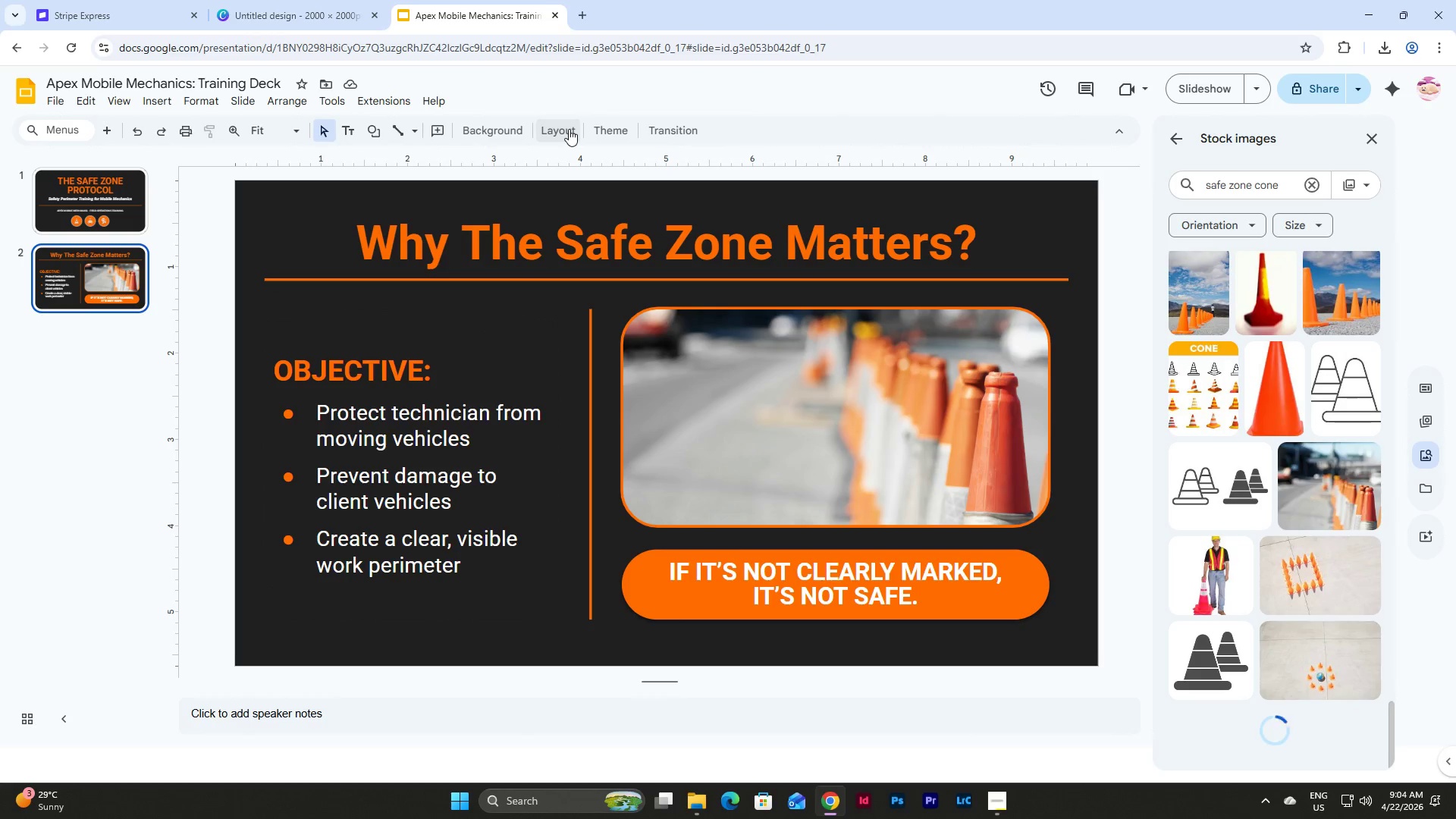 
left_click([128, 281])
 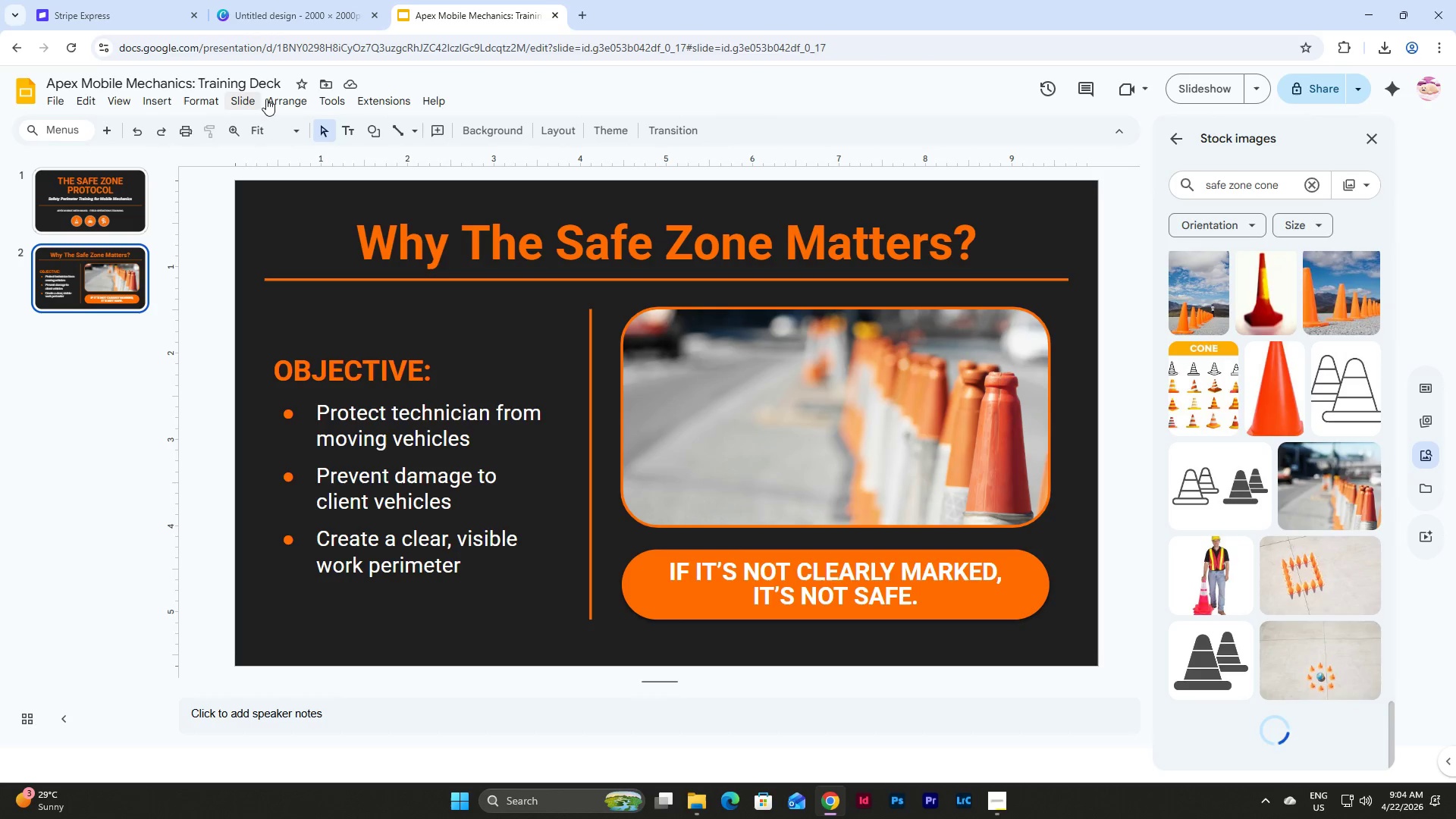 
left_click([245, 102])
 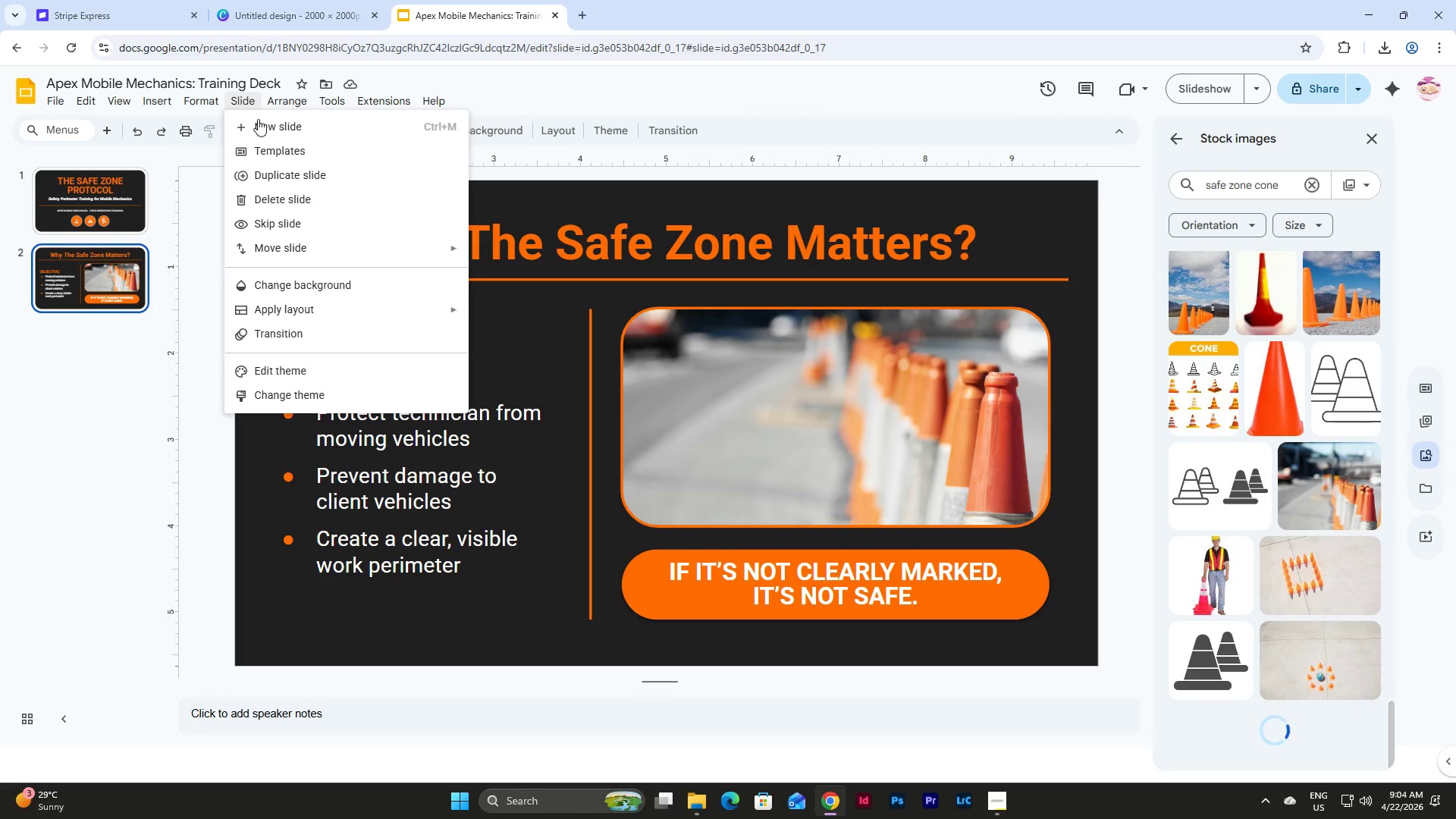 
left_click([262, 127])
 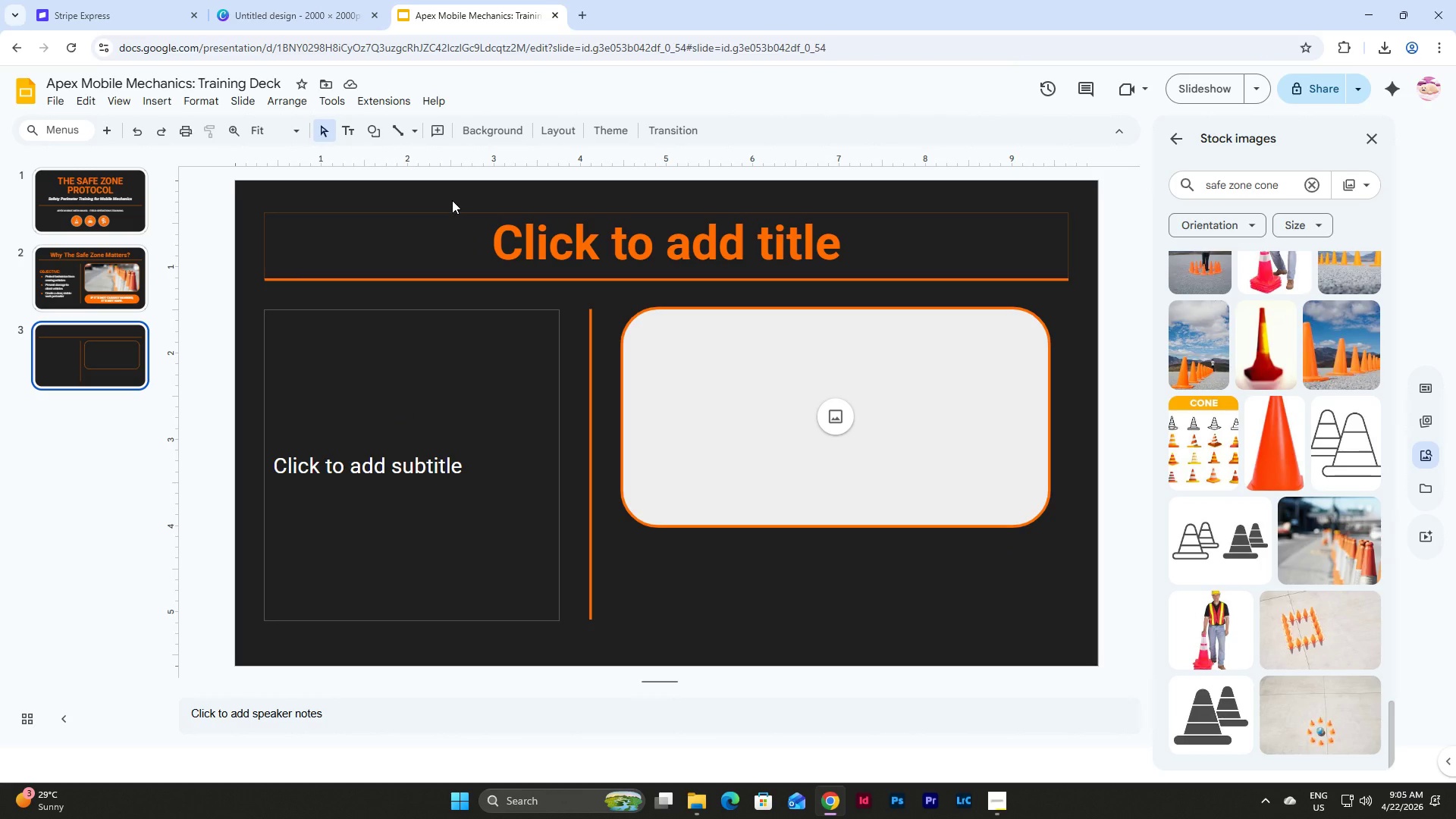 
wait(13.09)
 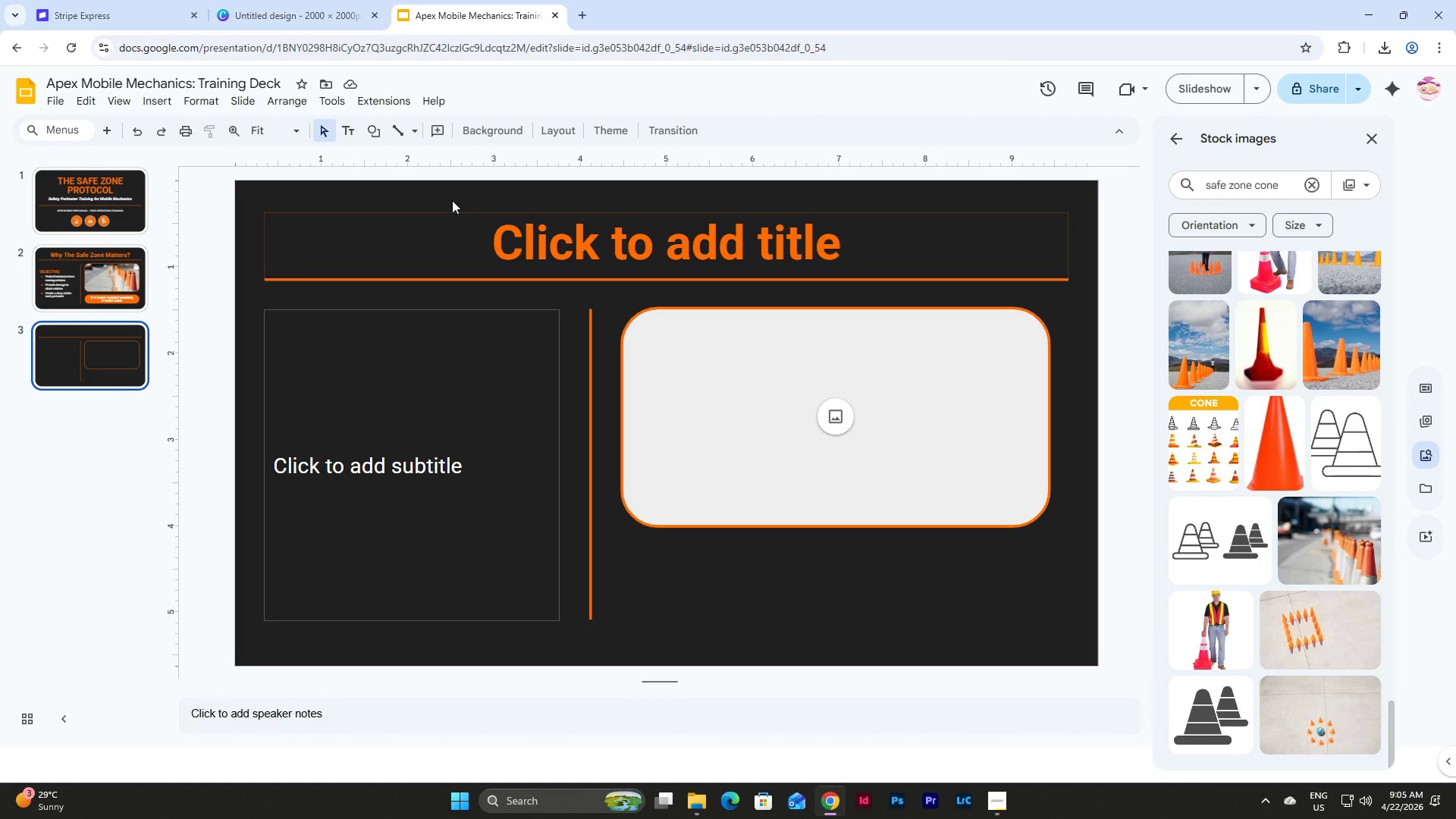 
left_click([99, 275])
 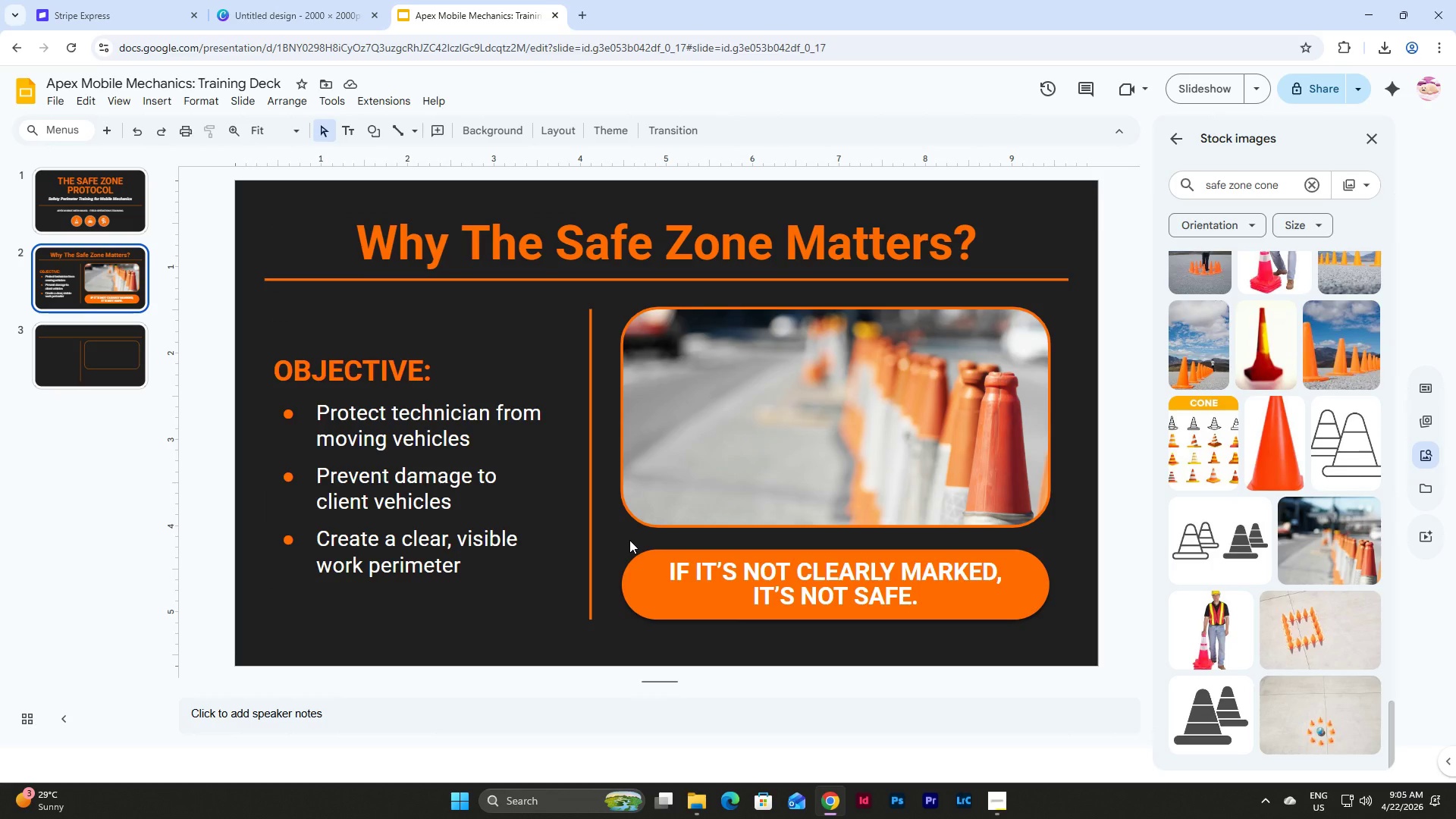 
left_click([673, 567])
 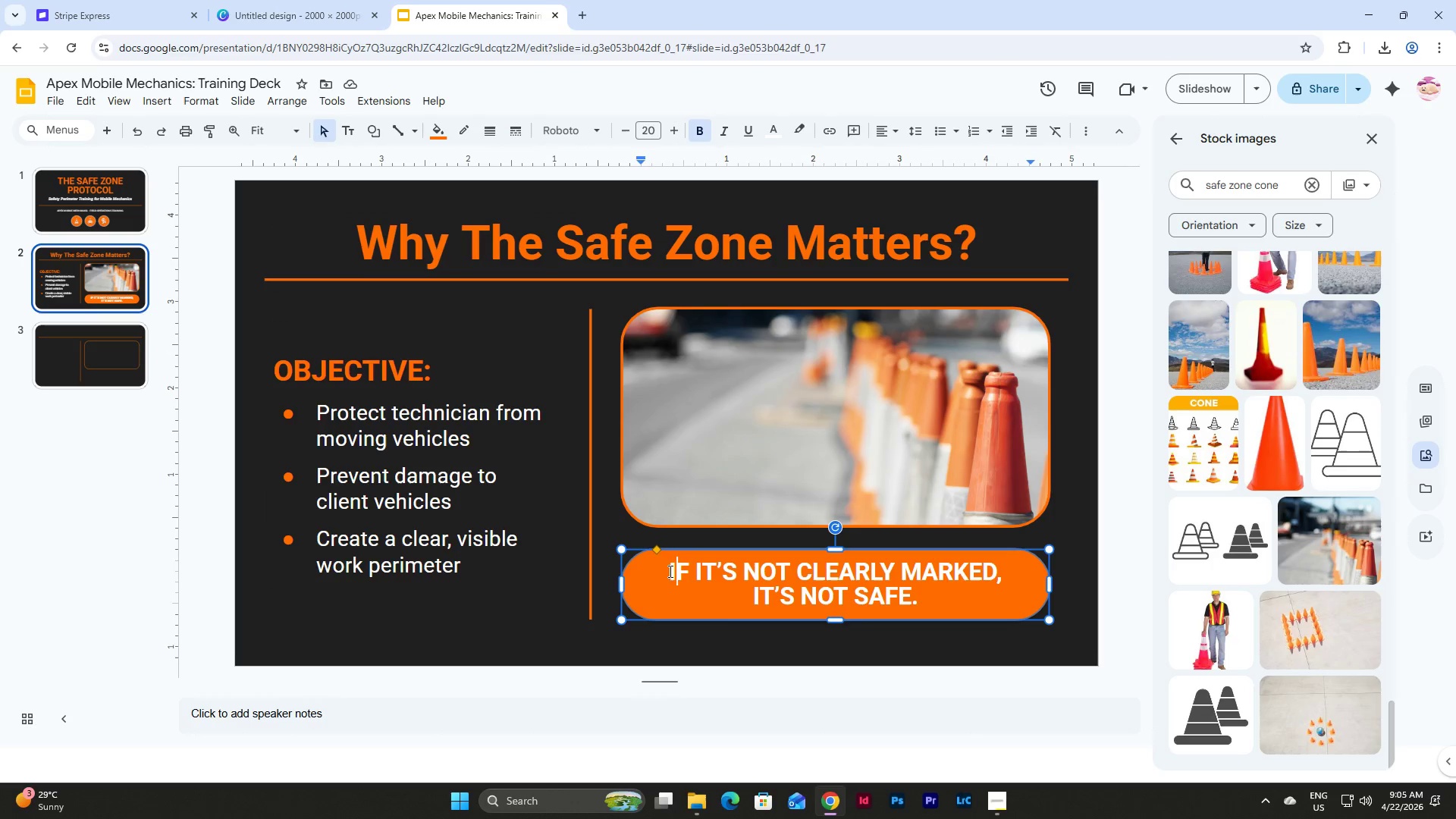 
left_click([669, 571])
 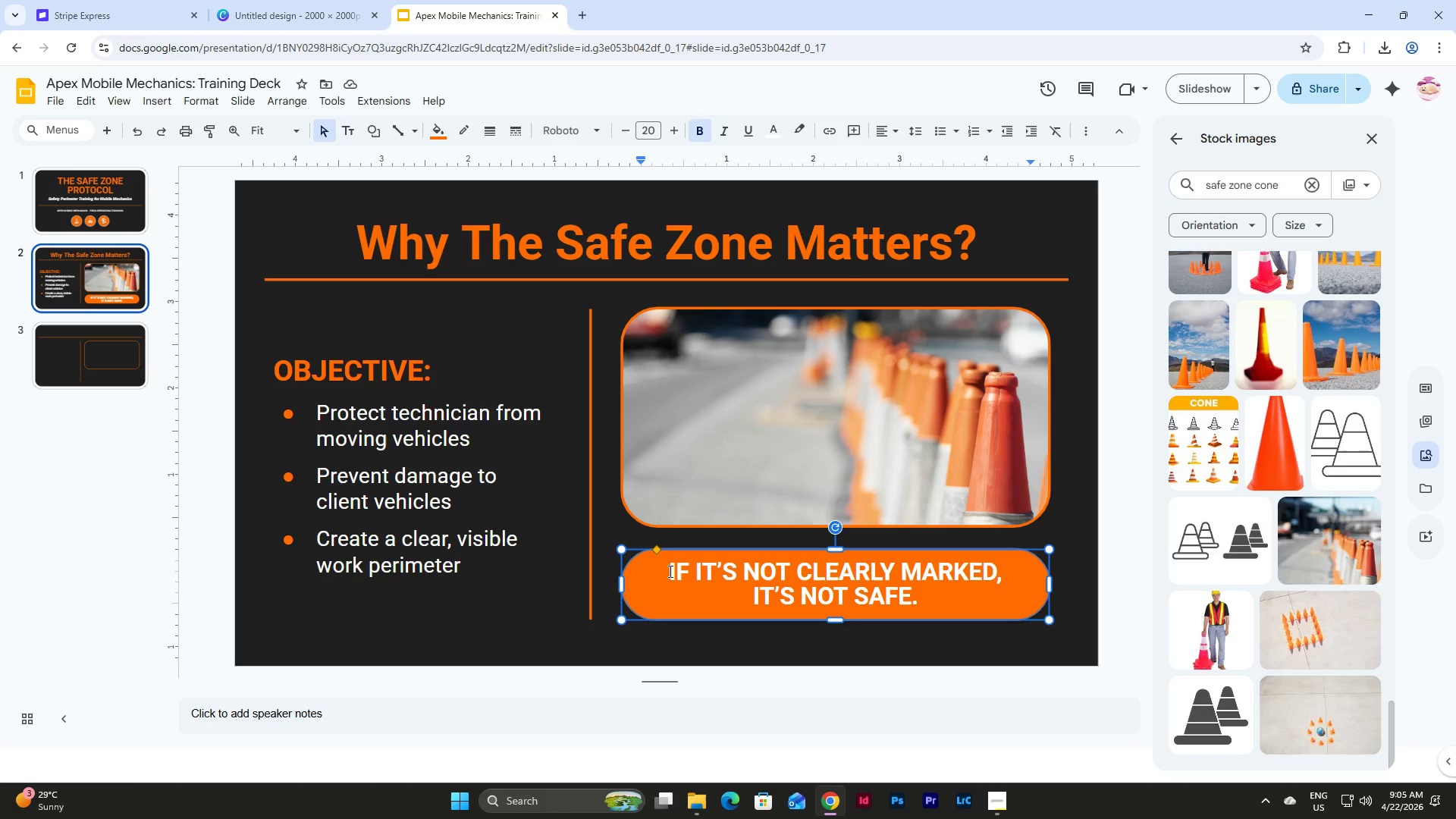 
key(Shift+Quote)
 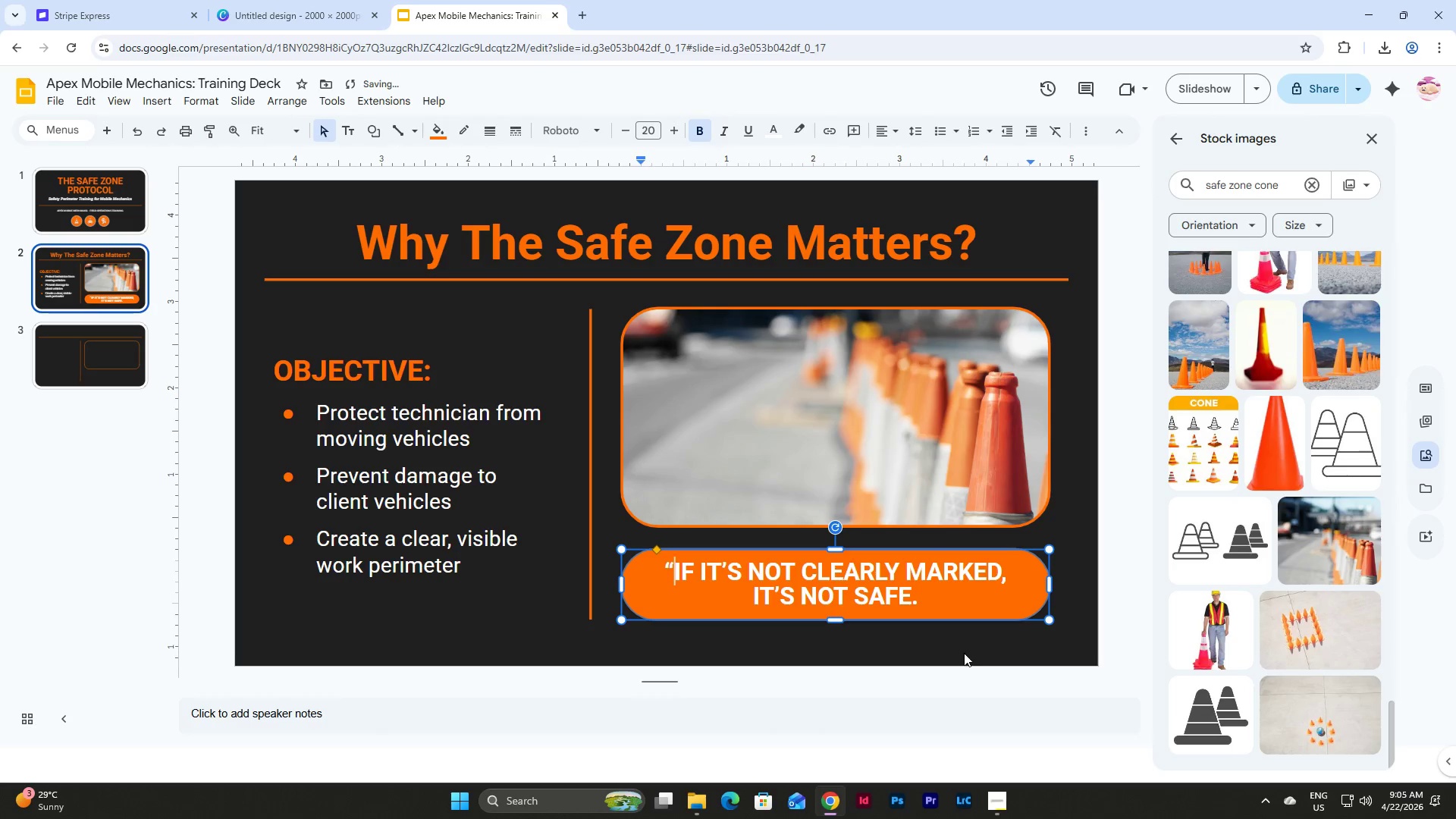 
left_click([921, 592])
 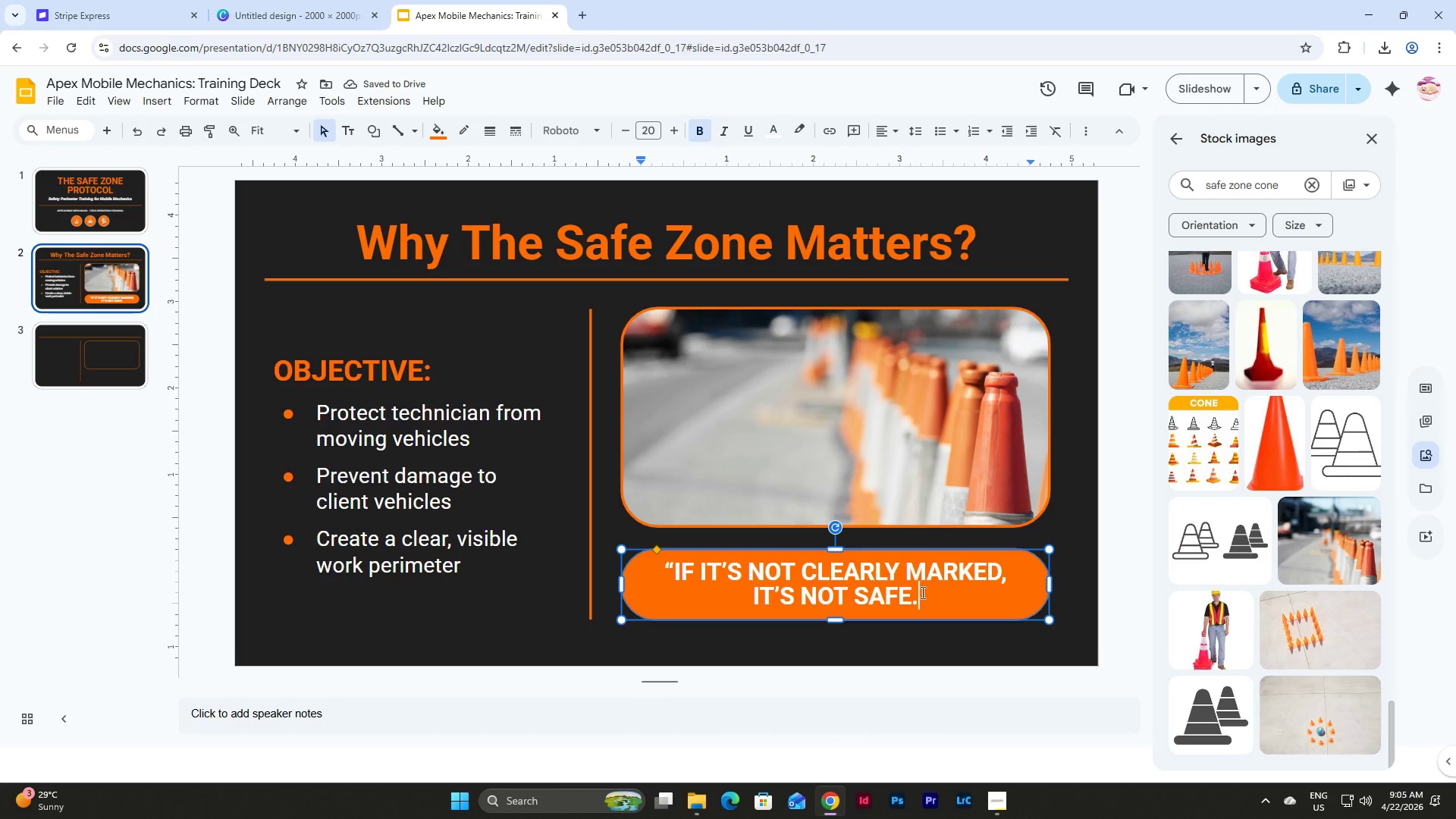 
key(Shift+Quote)
 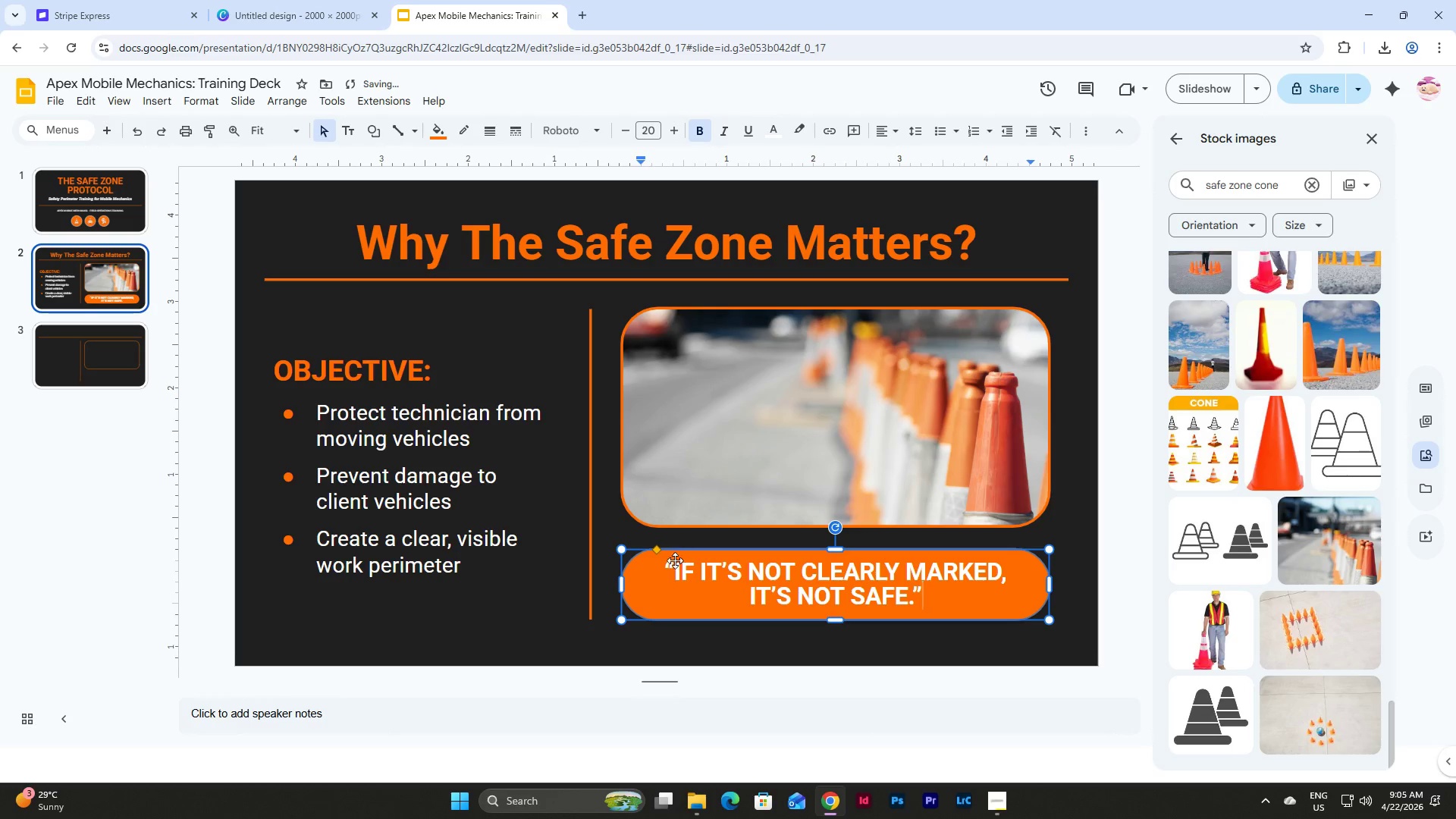 
left_click_drag(start_coordinate=[674, 572], to_coordinate=[896, 574])
 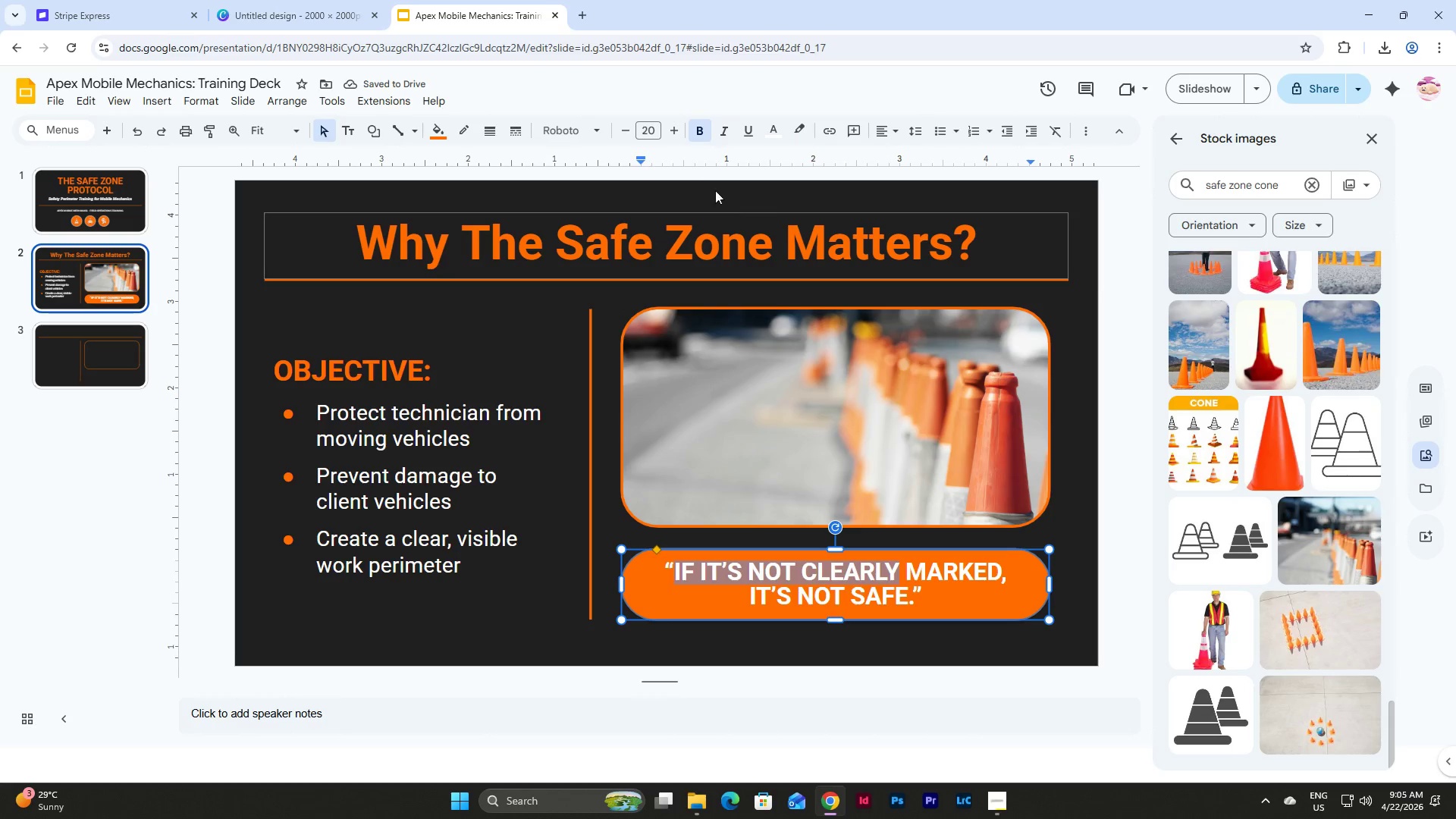 
left_click([696, 128])
 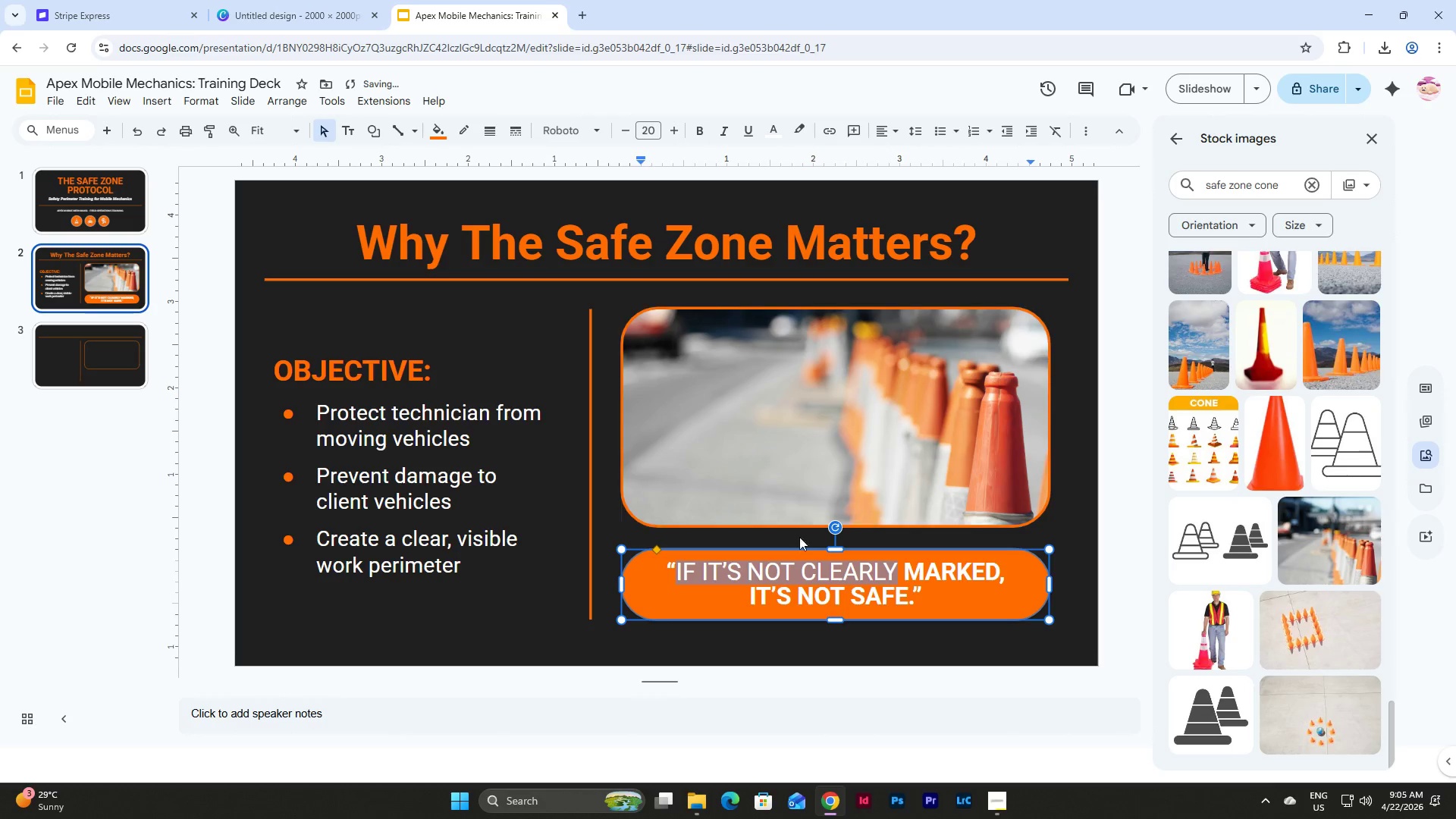 
left_click([783, 566])
 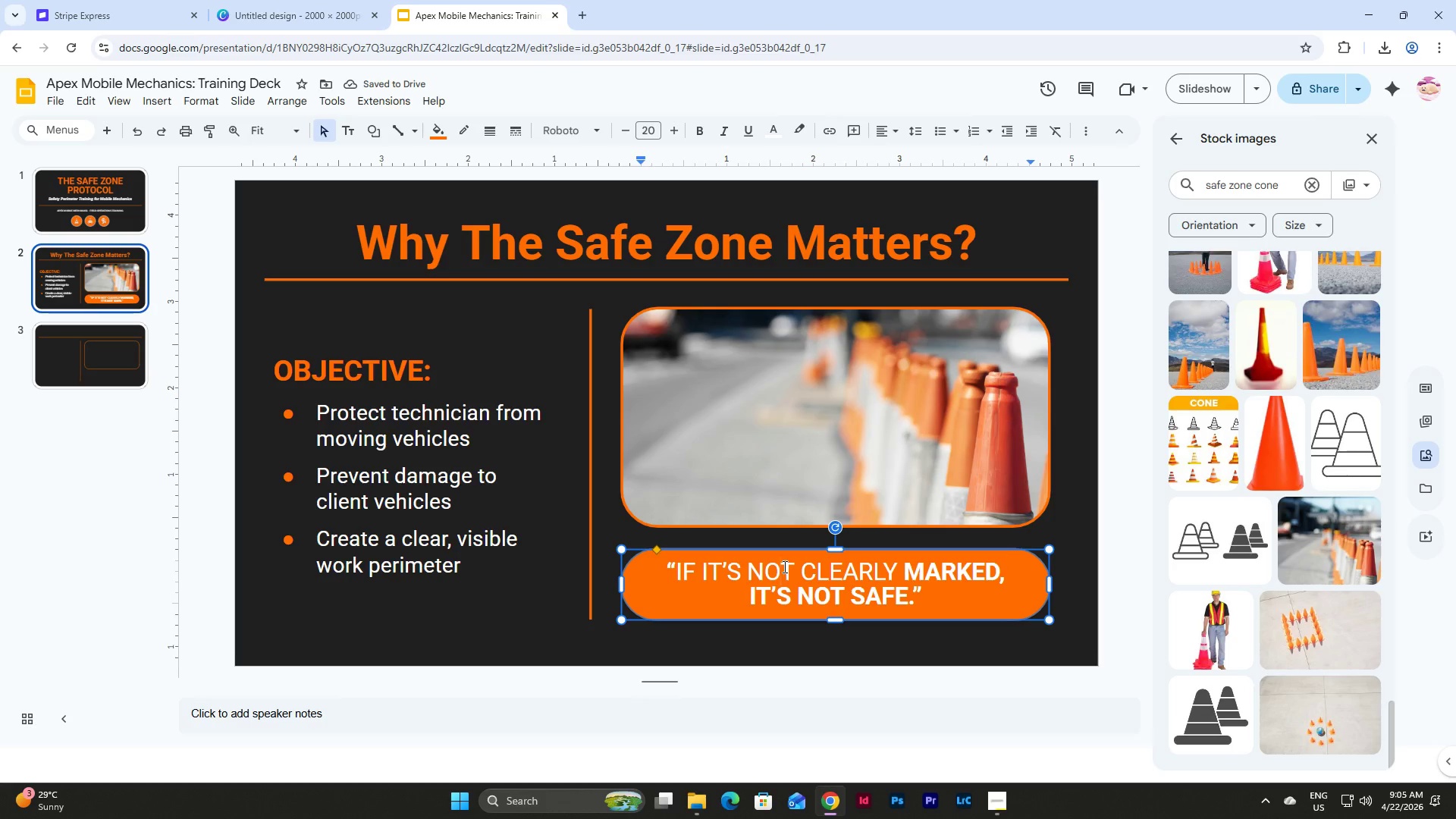 
key(Control+Z)
 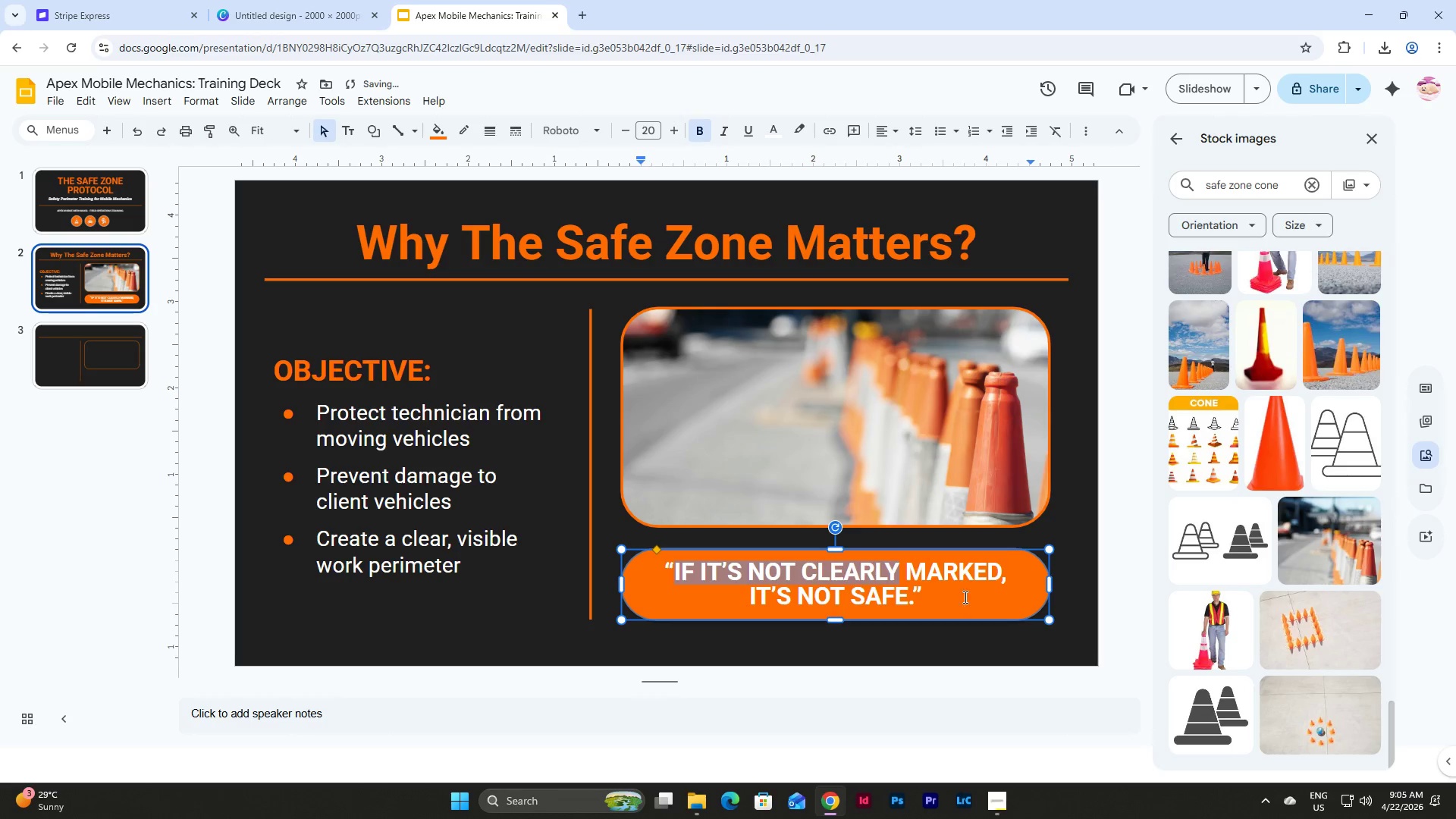 
left_click([959, 593])
 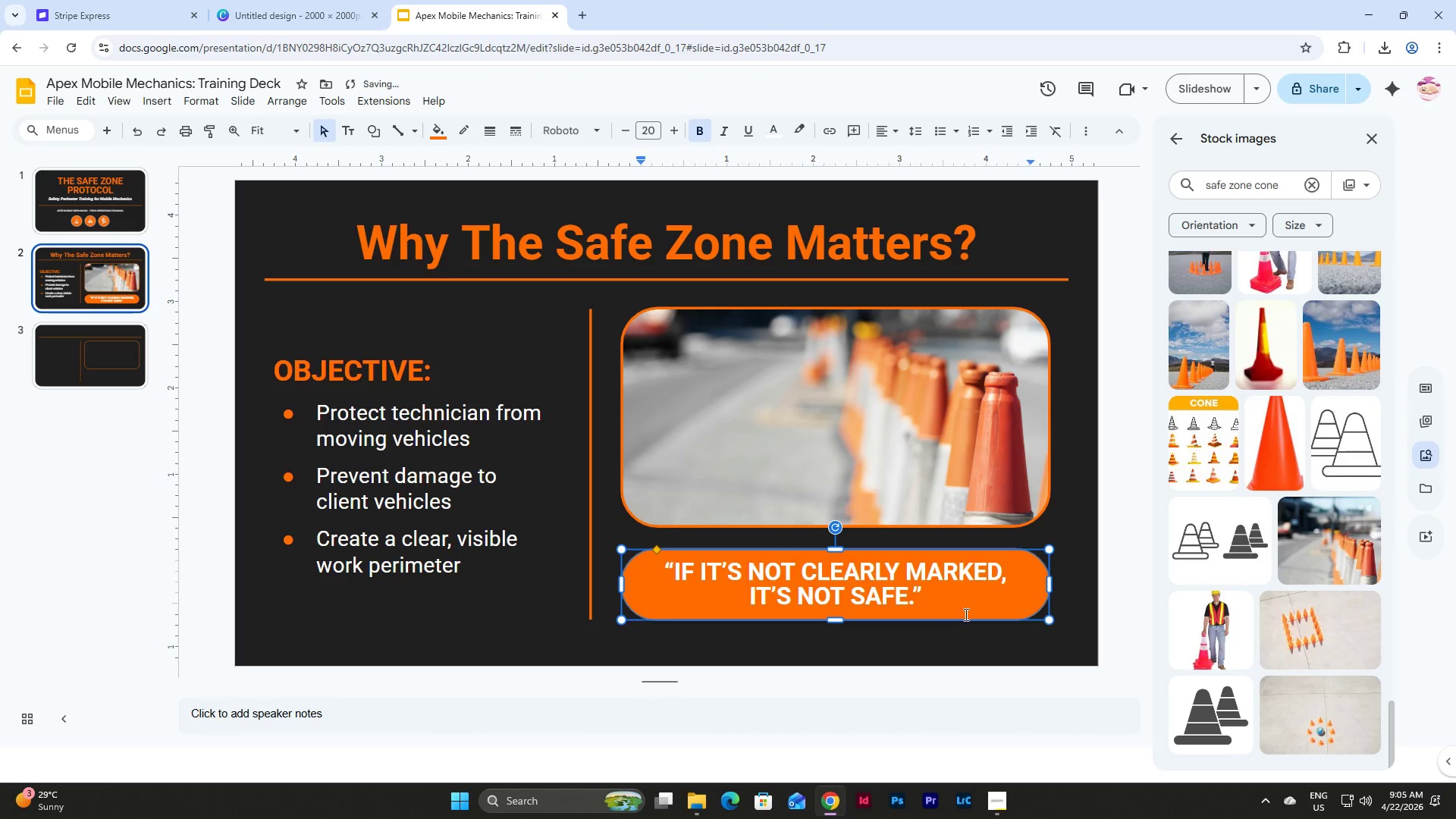 
left_click([968, 637])
 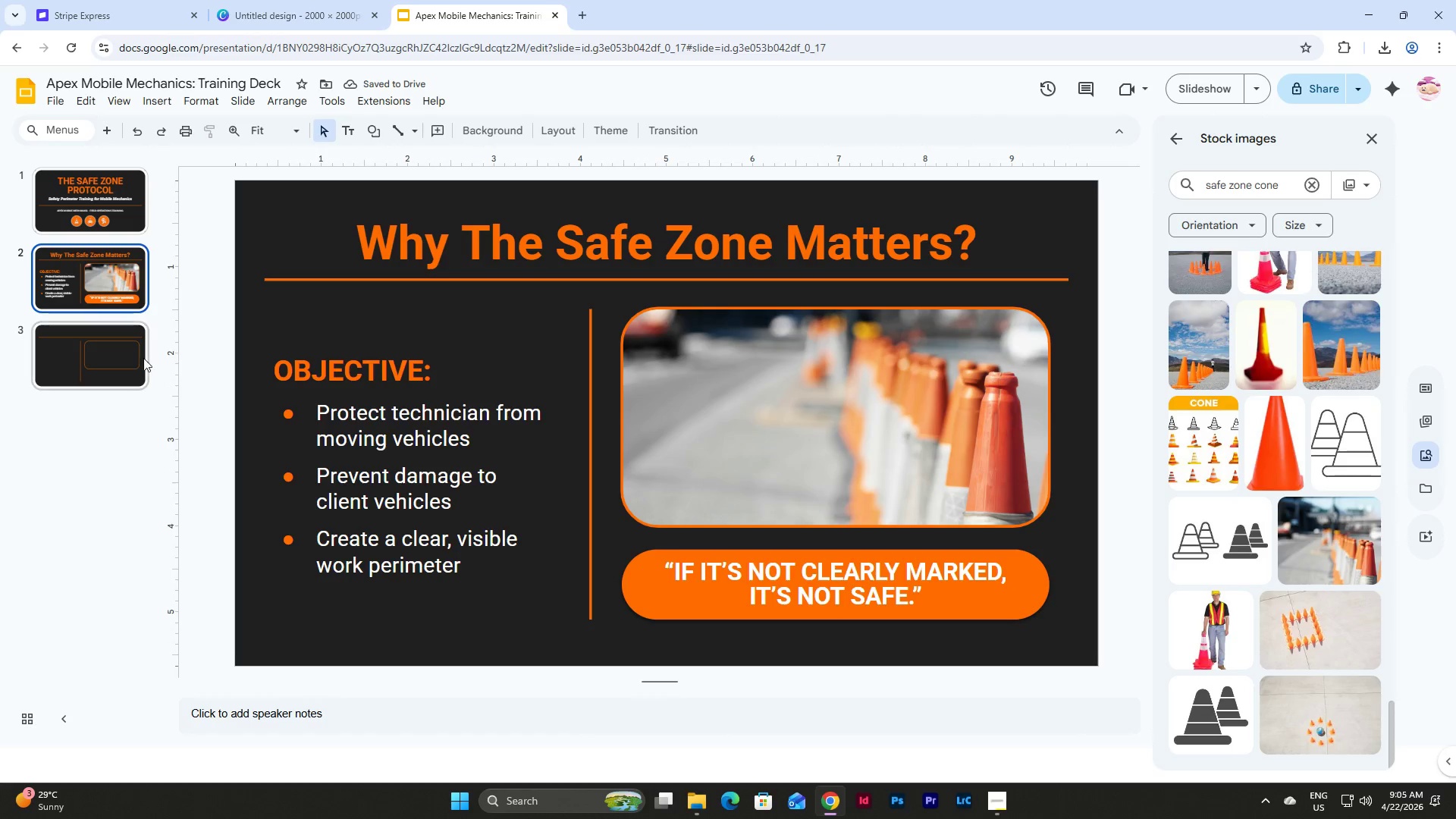 
left_click([141, 362])
 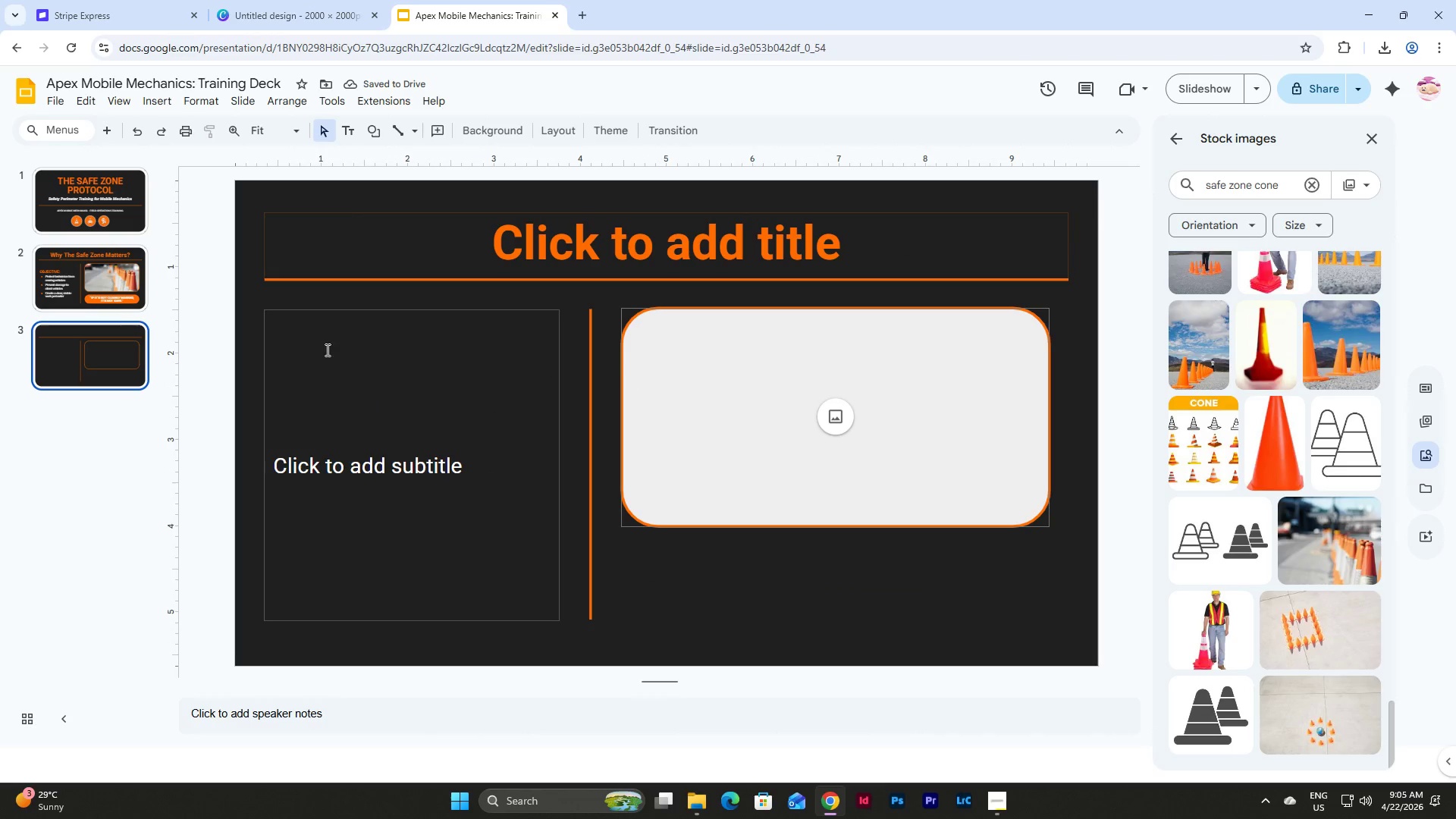 
left_click([105, 265])
 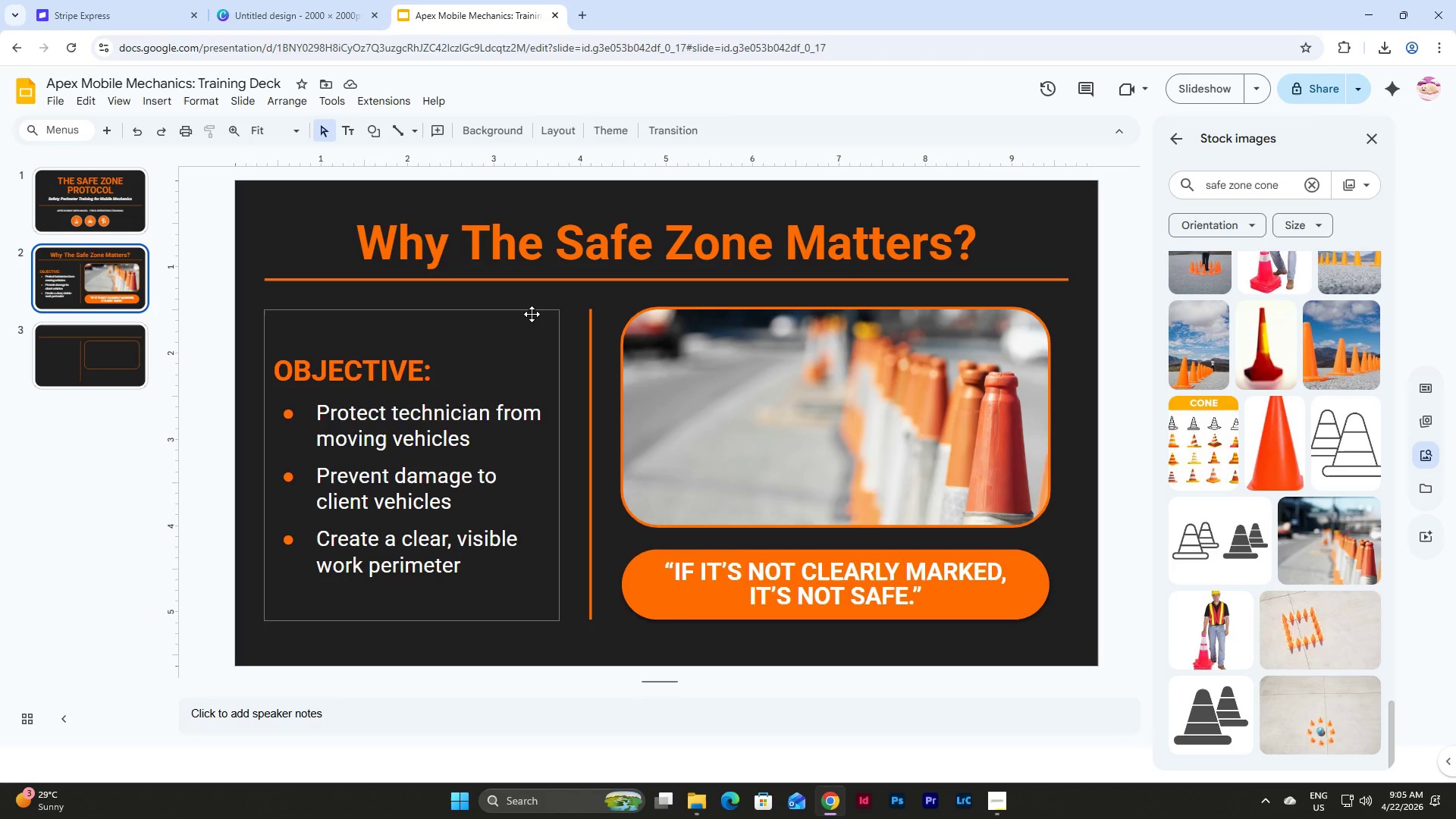 
wait(14.0)
 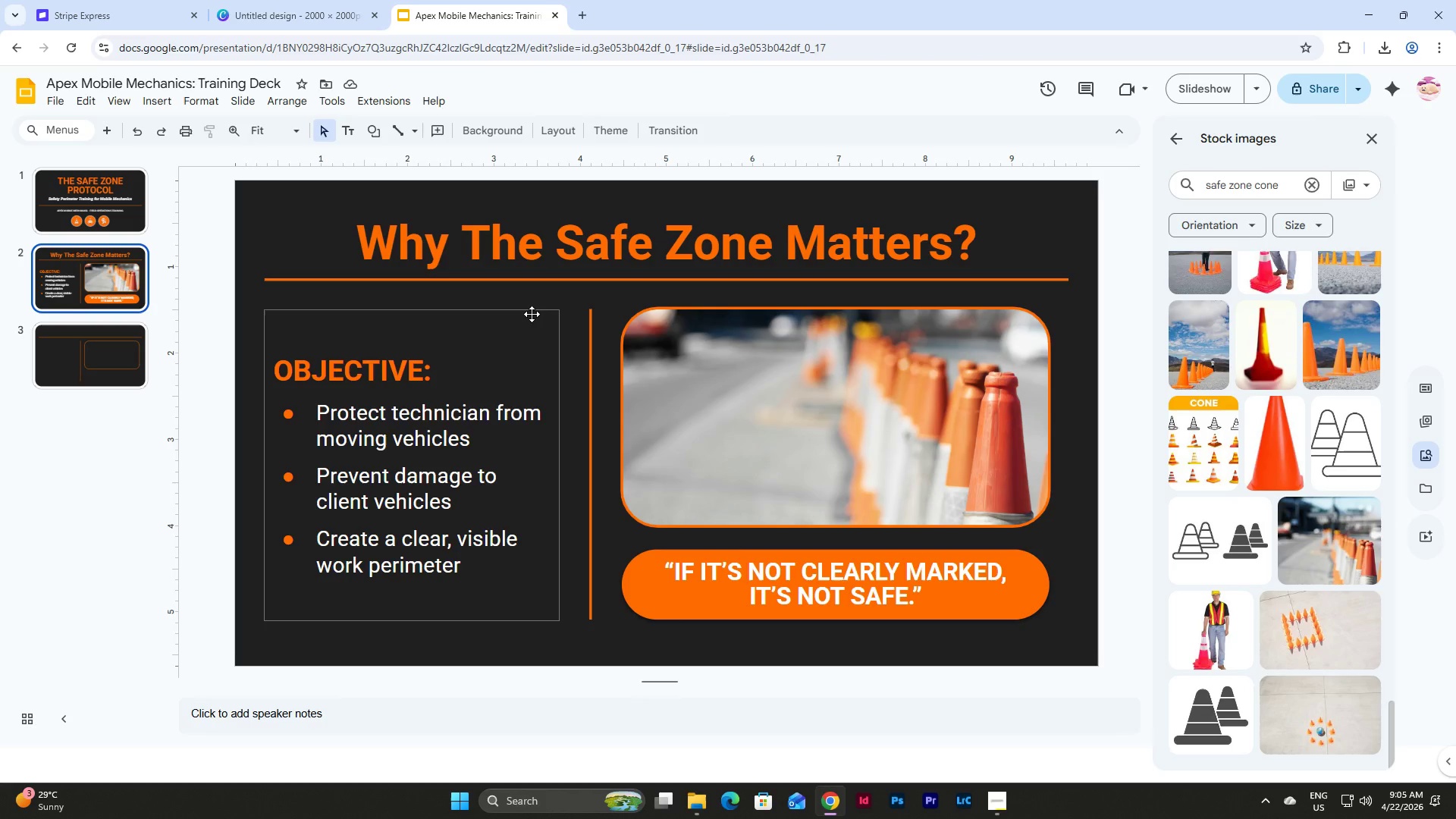 
left_click([113, 352])
 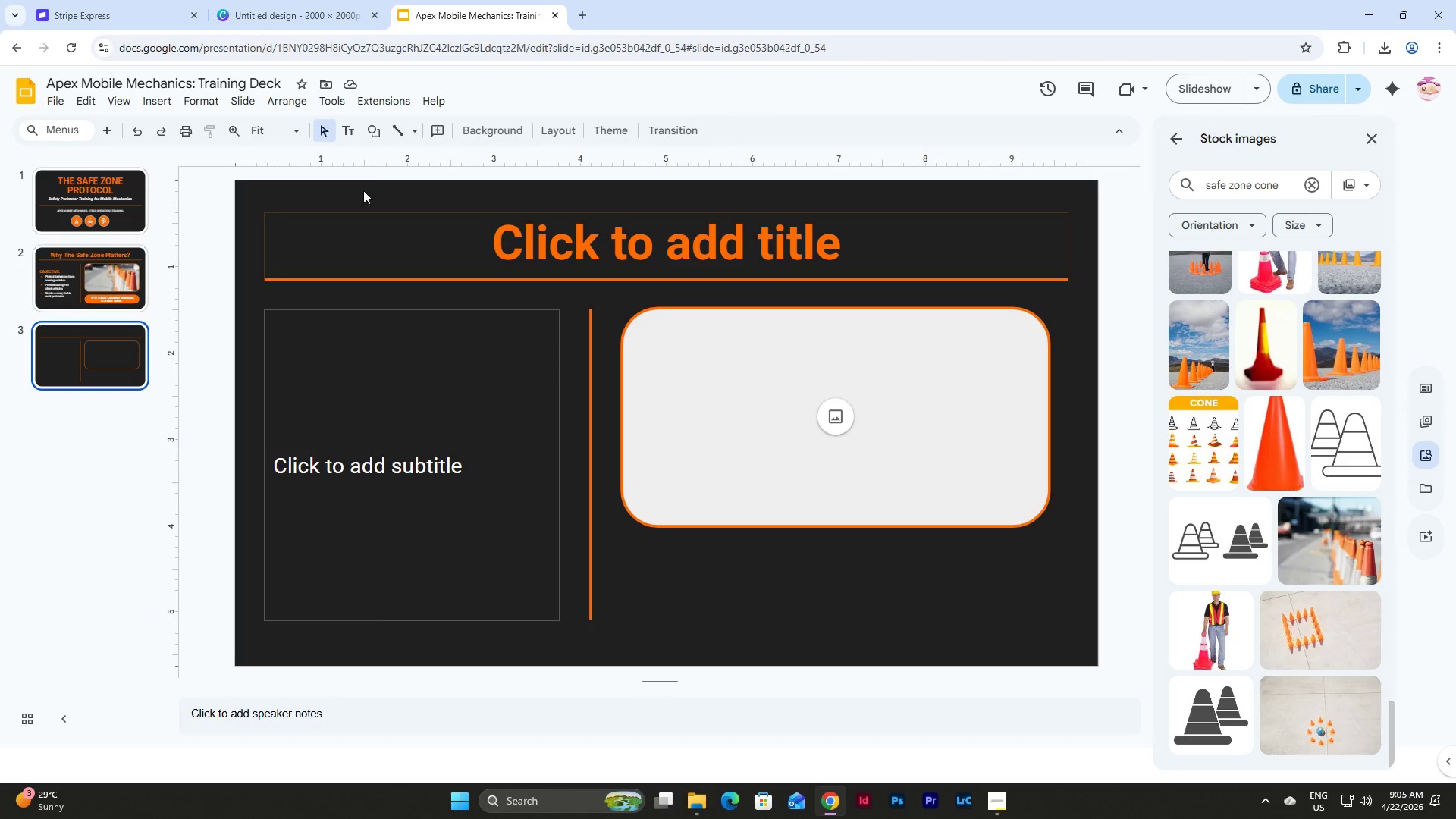 
left_click([104, 281])
 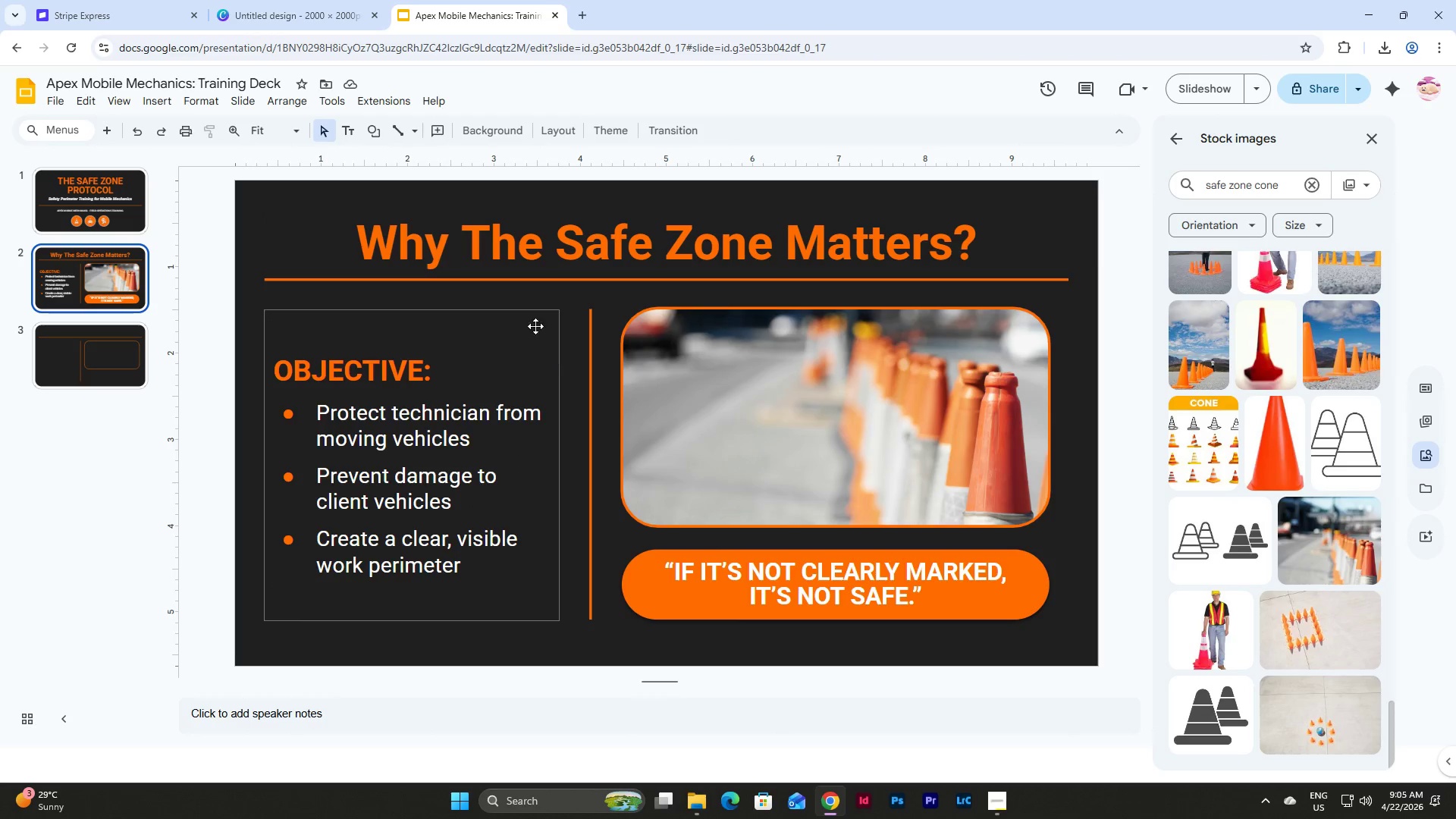 
left_click([256, 108])
 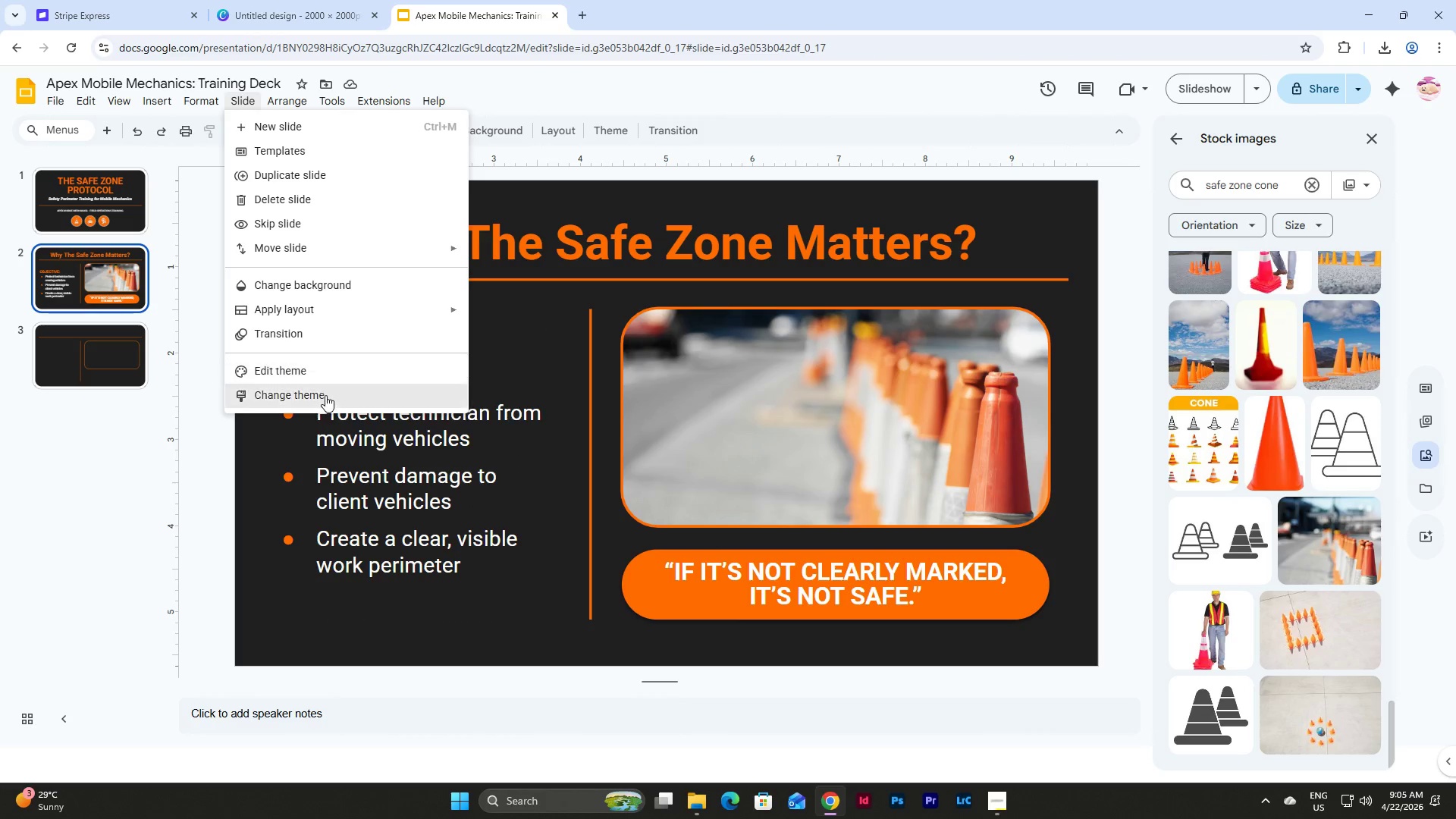 
left_click_drag(start_coordinate=[325, 396], to_coordinate=[325, 360])
 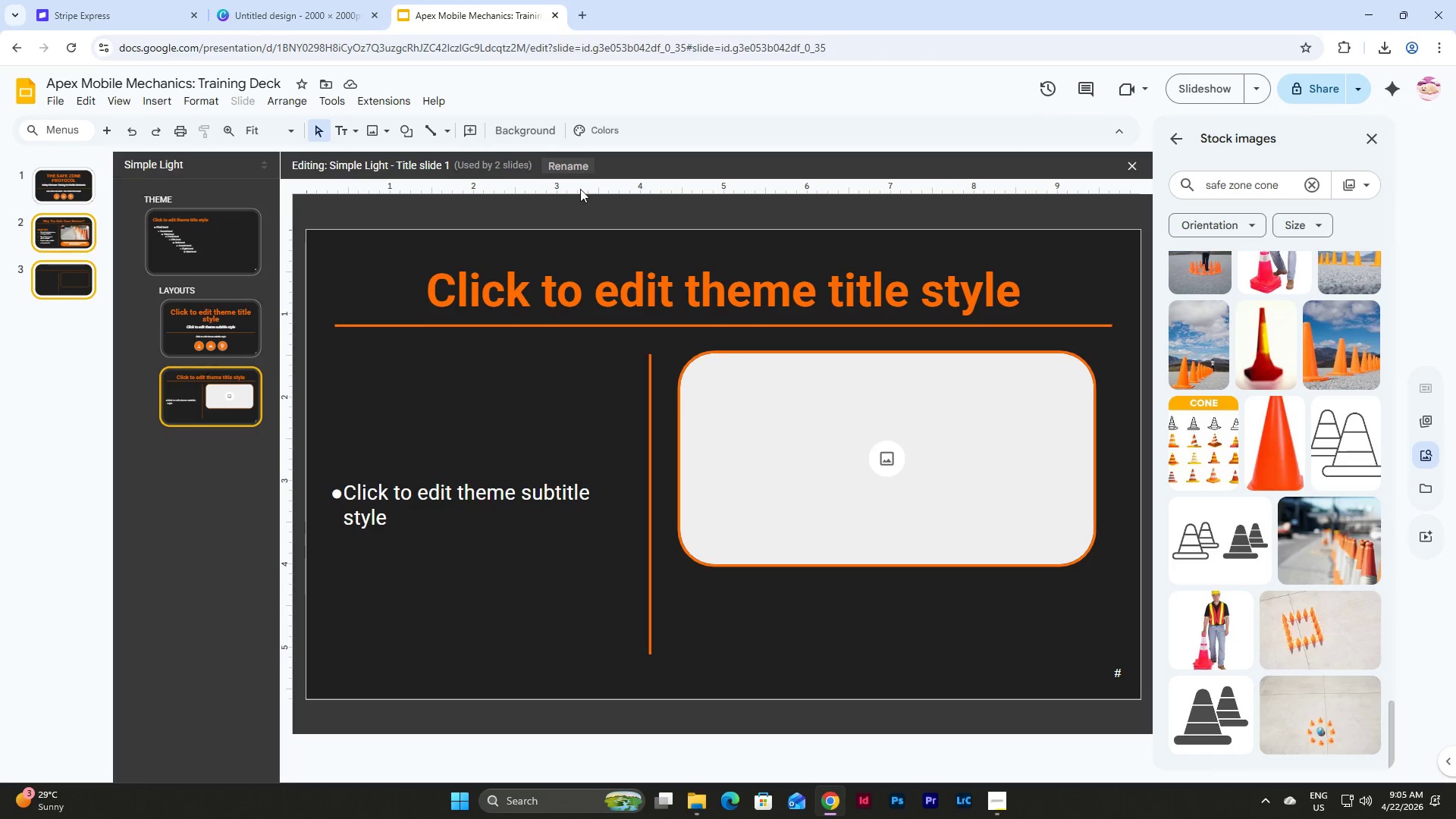 
left_click([197, 340])
 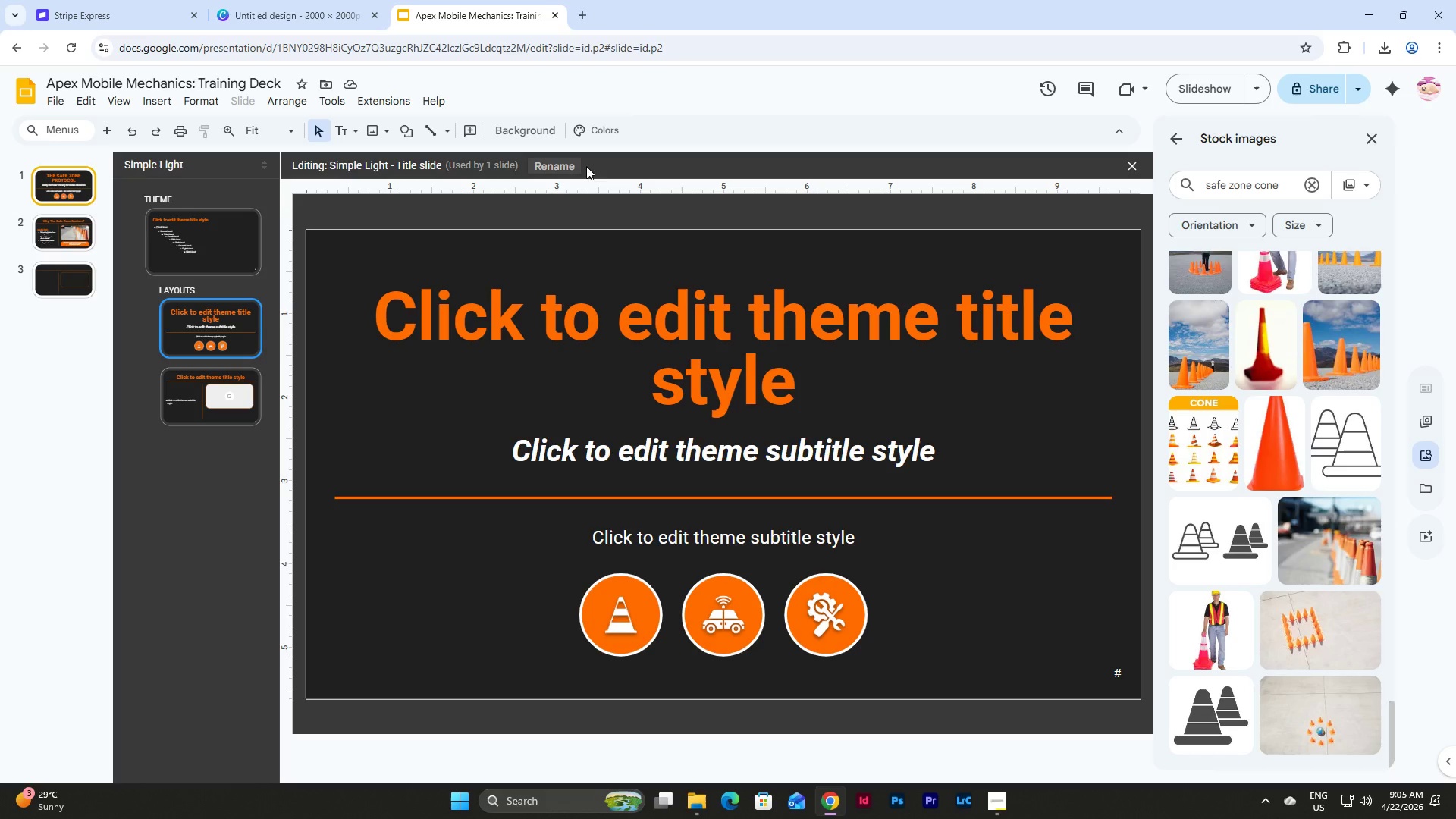 
left_click([555, 164])
 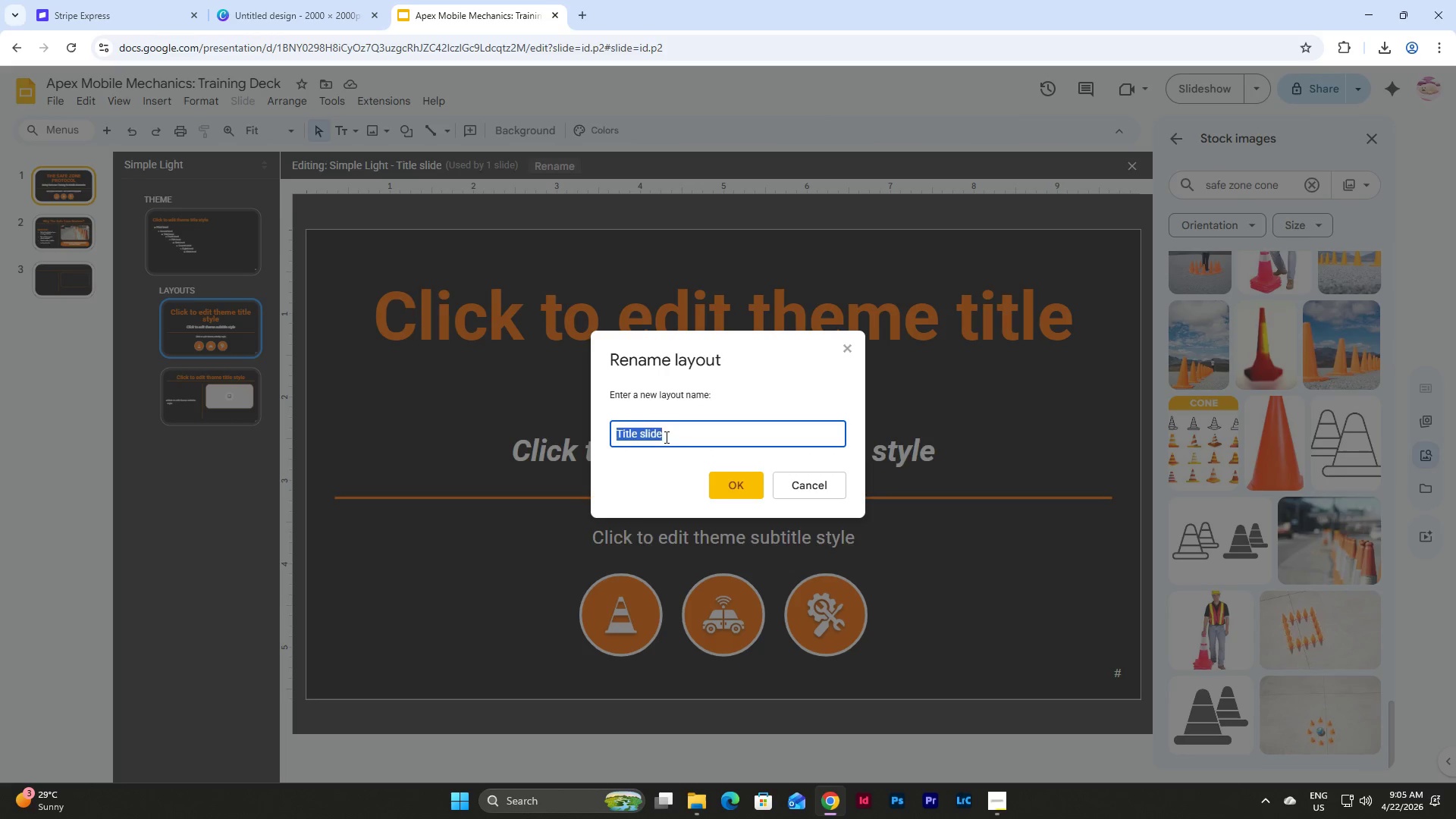 
left_click([669, 434])
 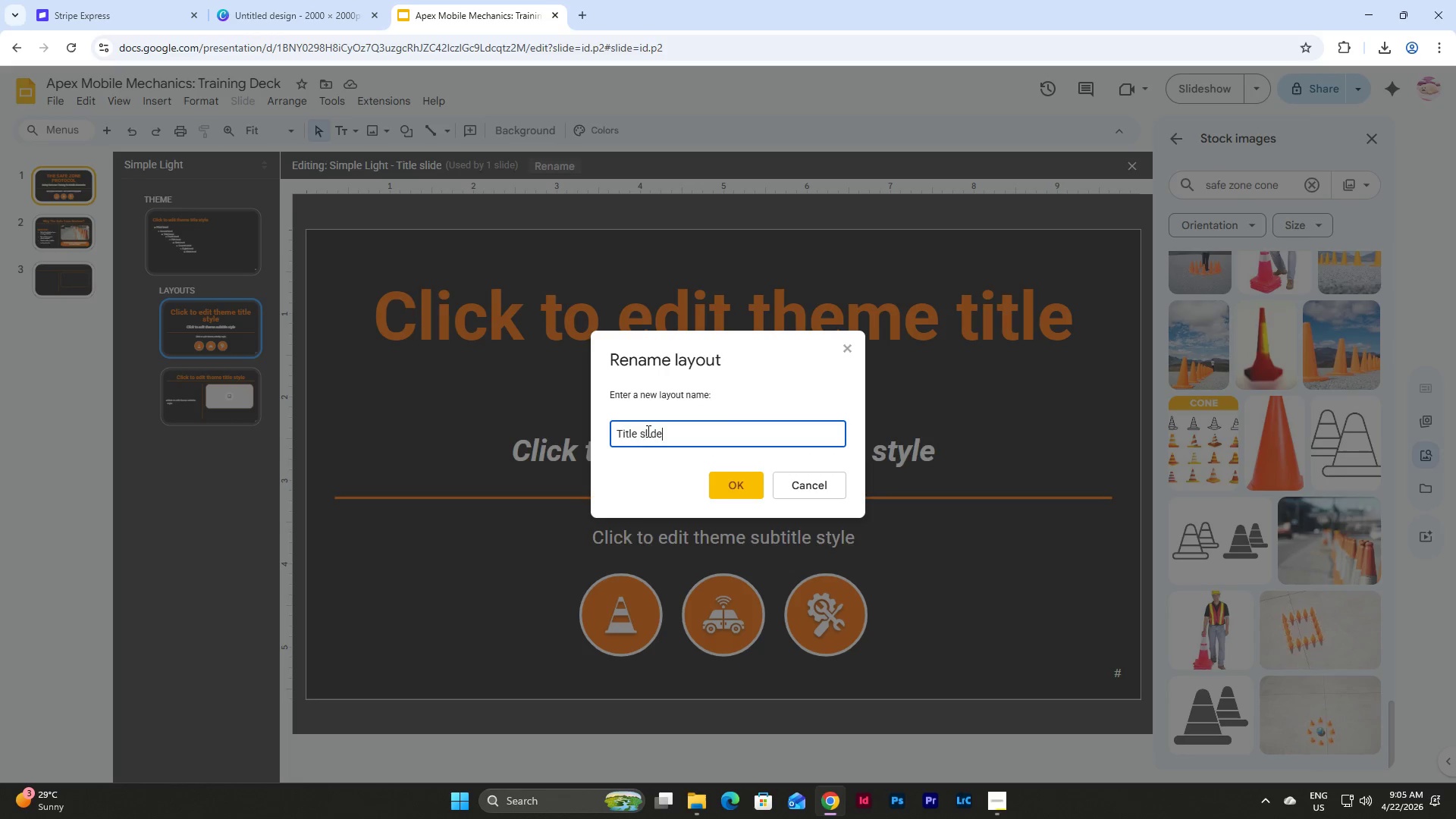 
left_click([637, 431])
 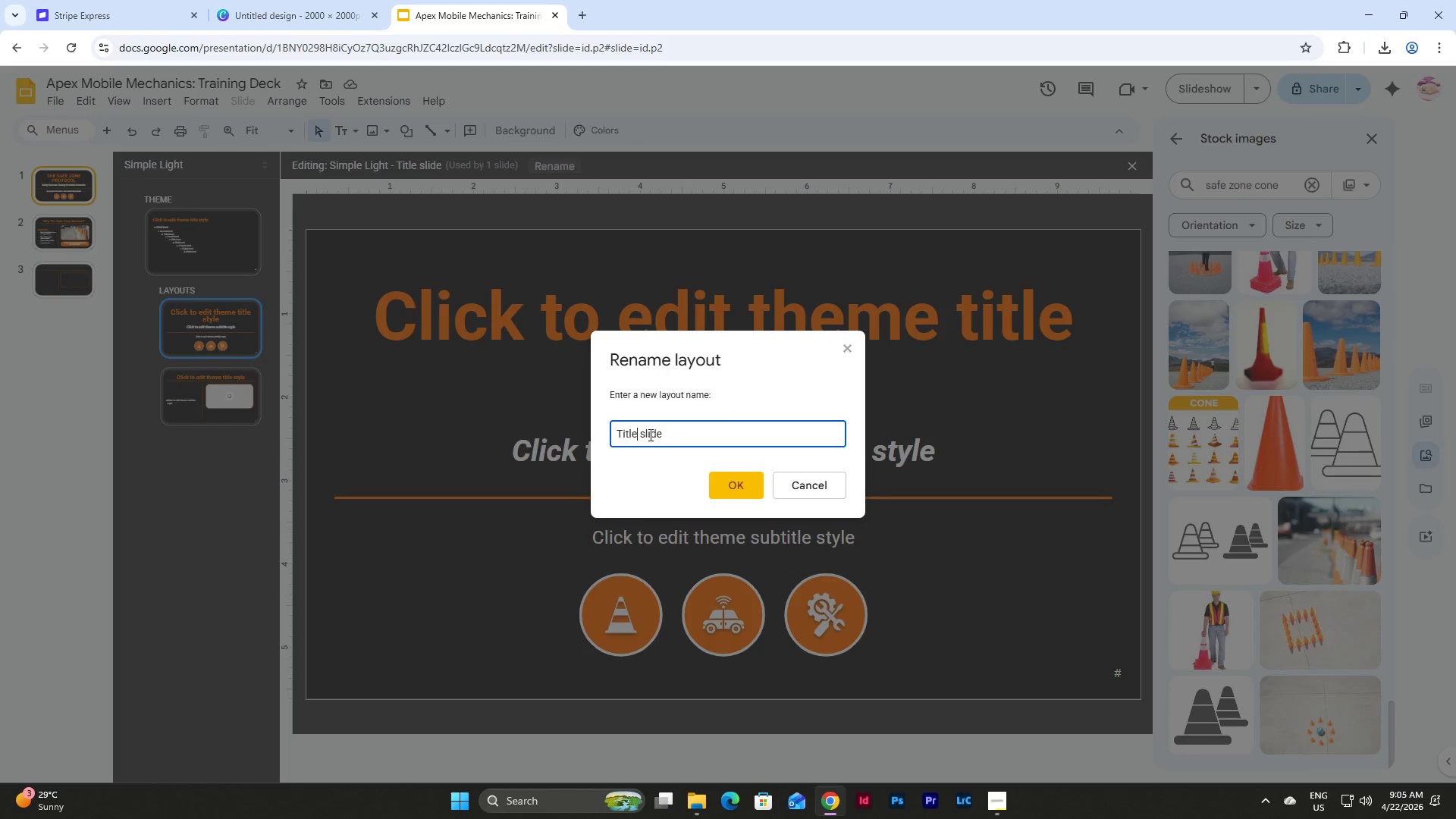 
left_click([664, 435])
 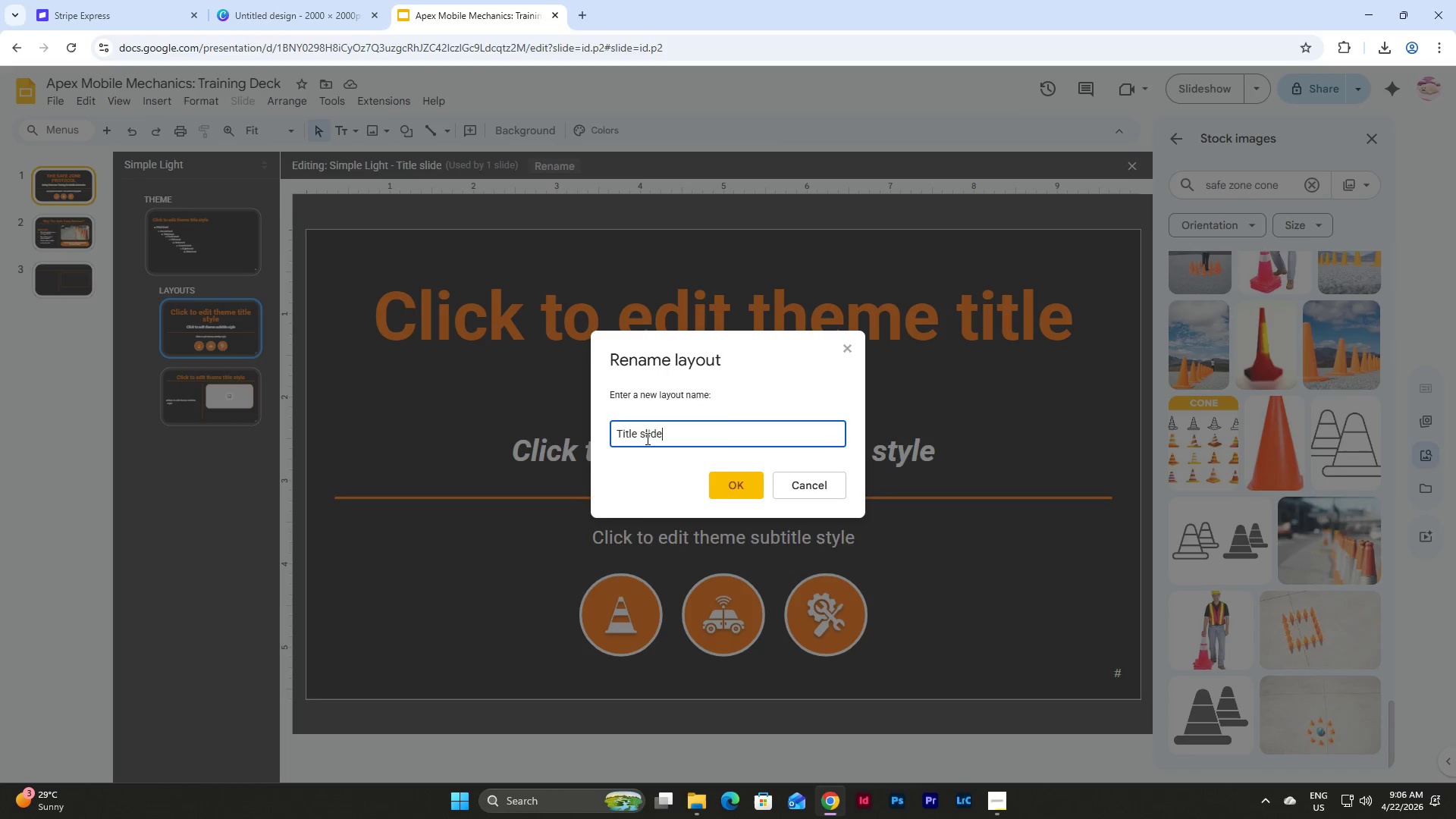 
left_click_drag(start_coordinate=[641, 435], to_coordinate=[696, 436])
 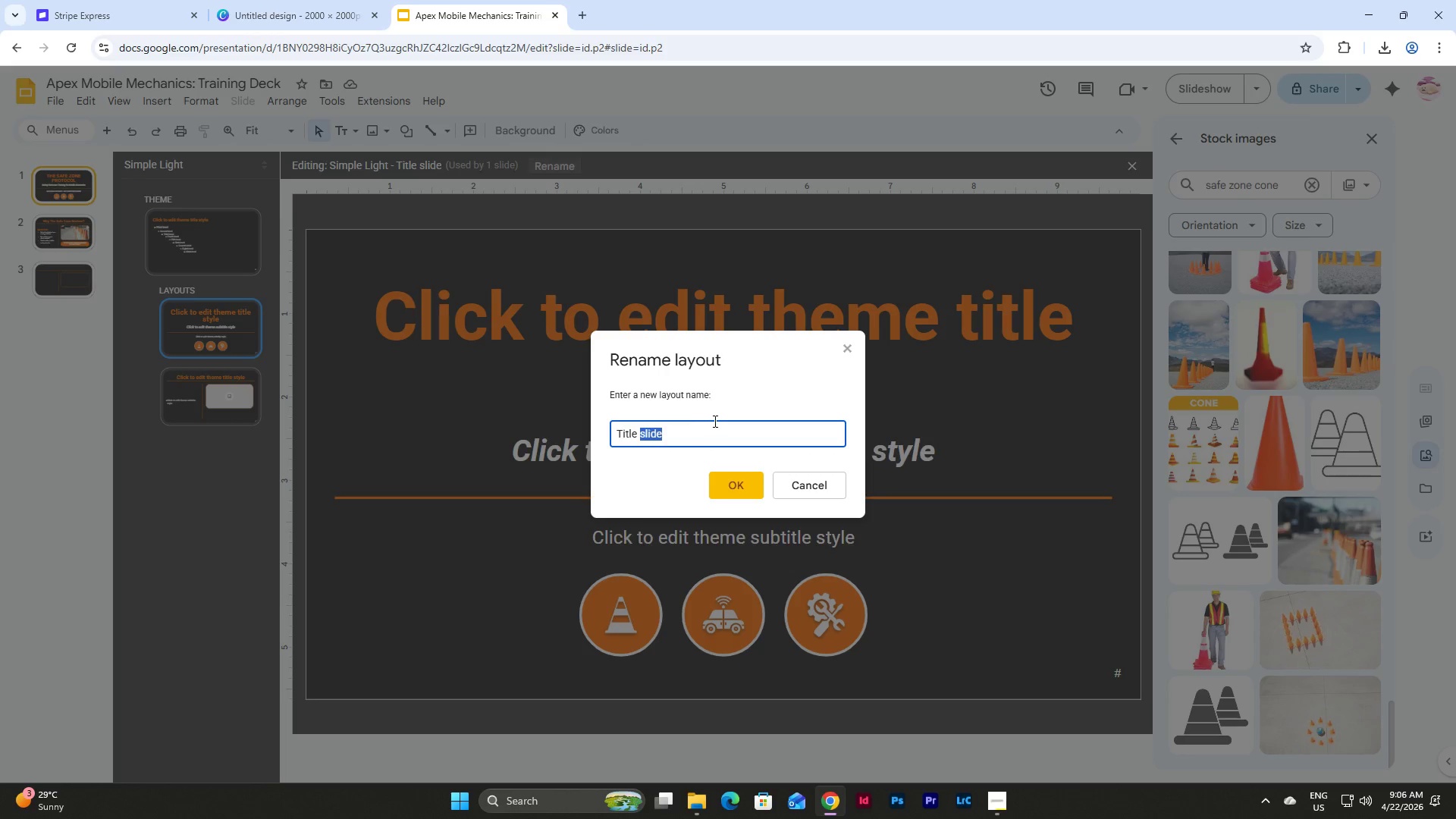 
type(Slide)
 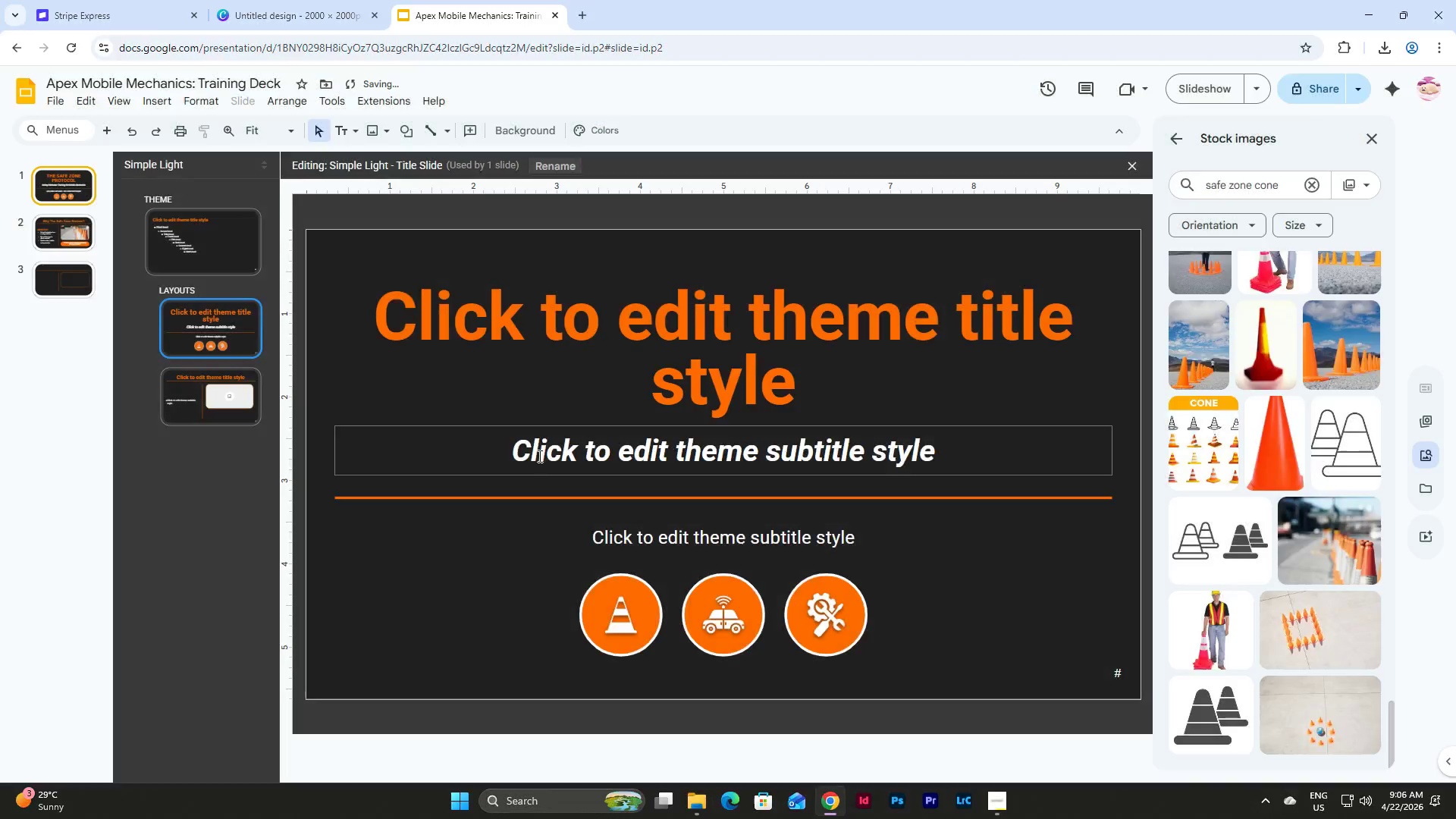 
left_click([199, 390])
 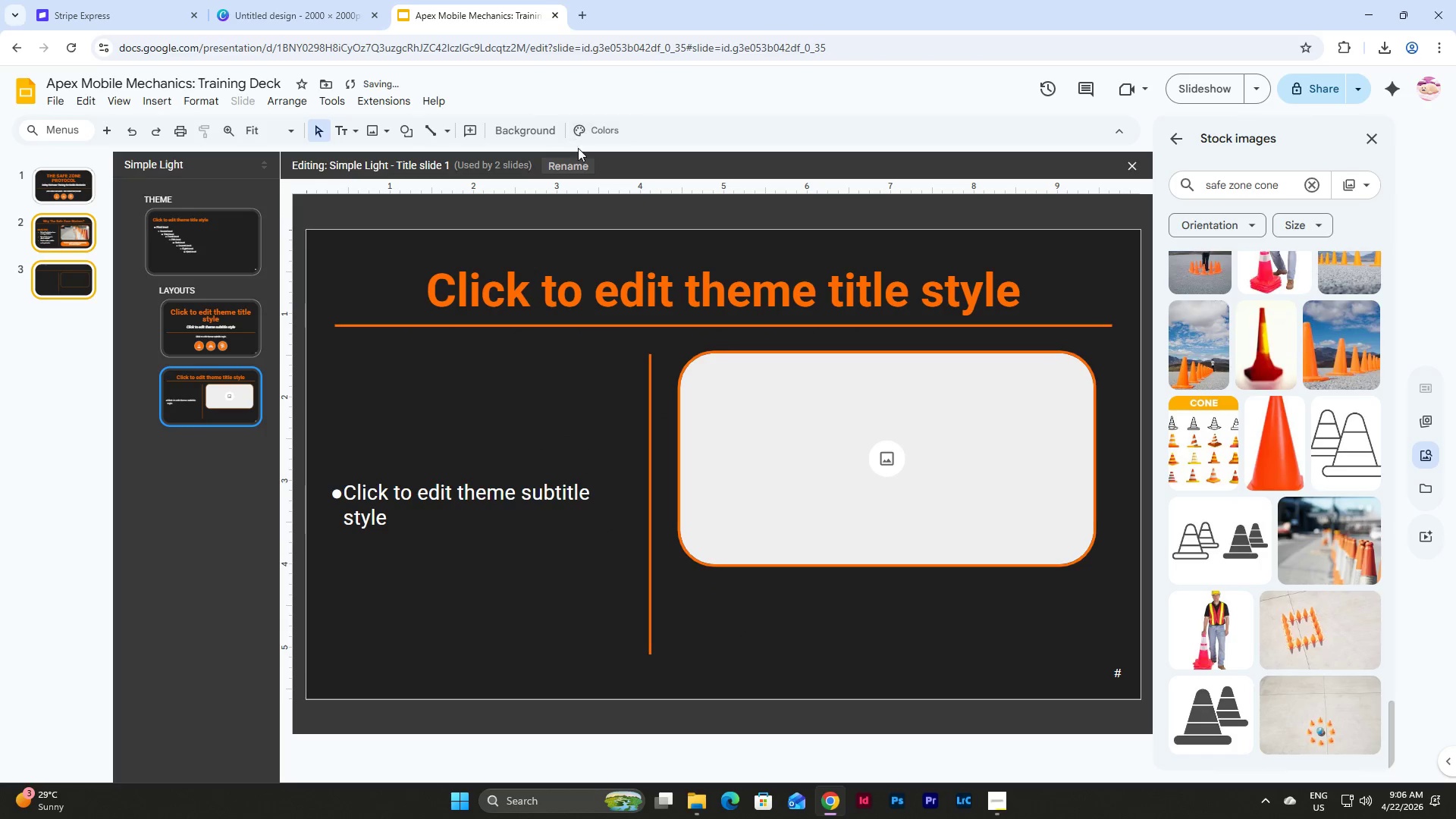 
left_click([578, 162])
 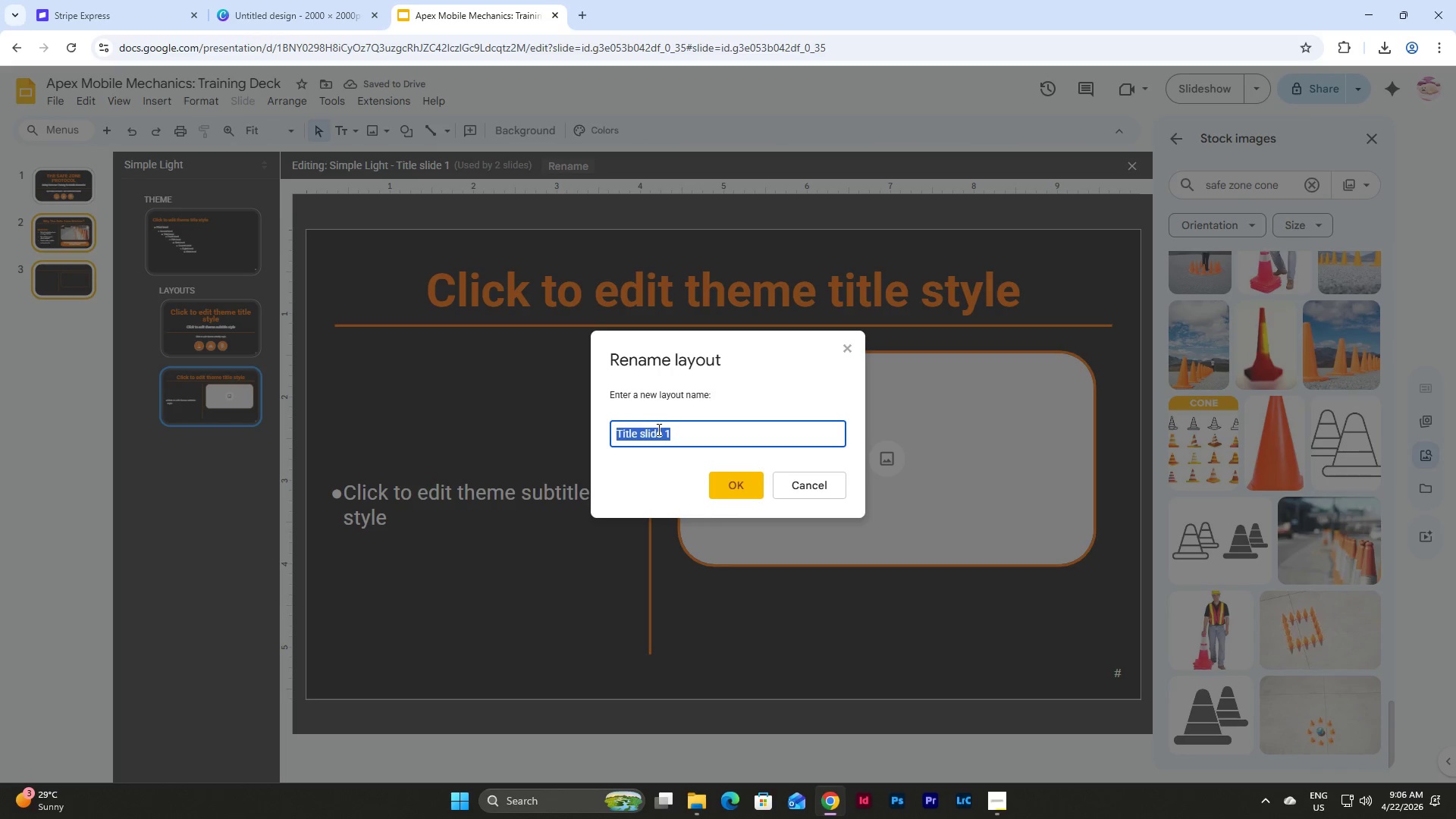 
type(Style No. 1)
 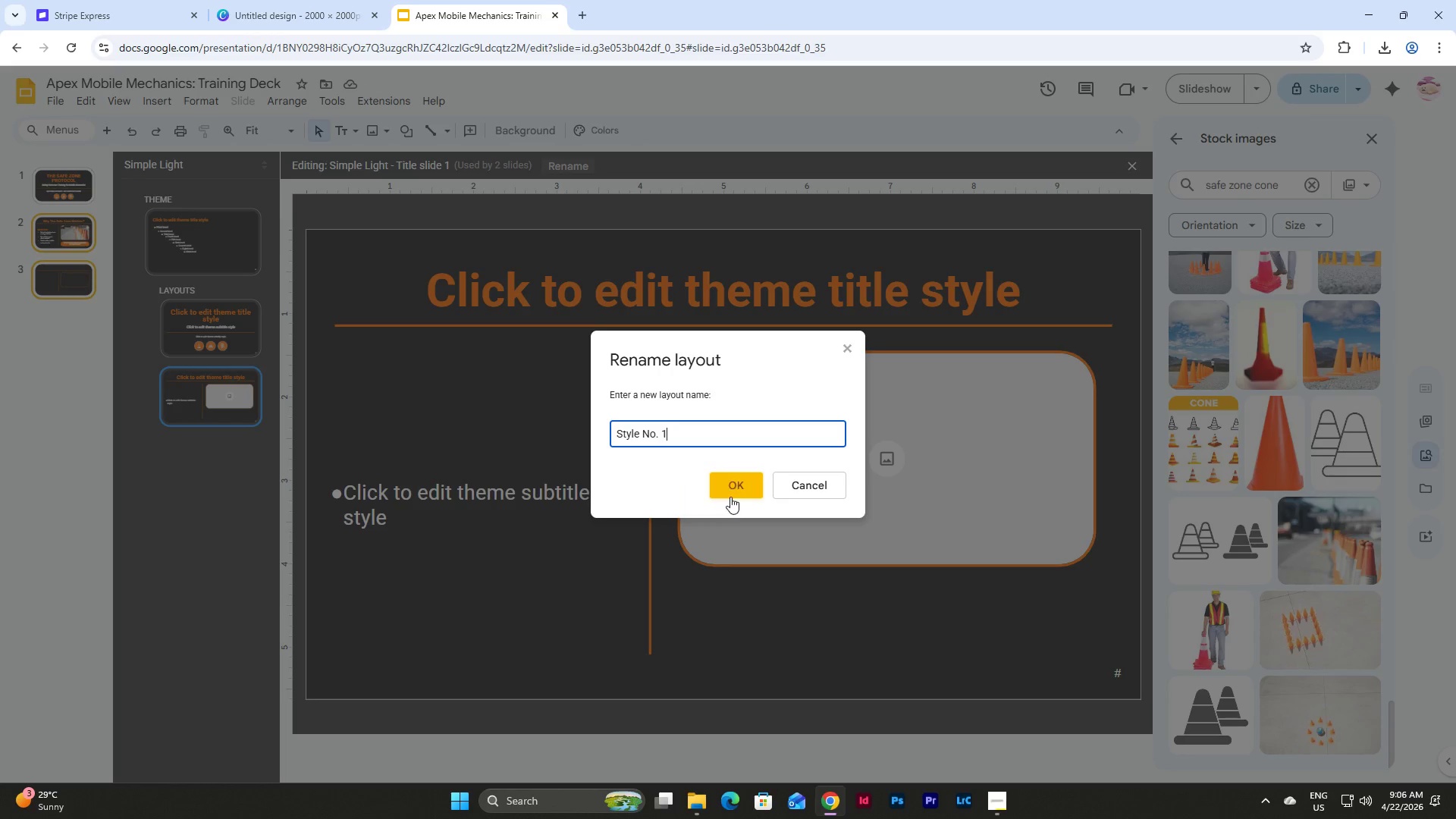 
left_click([730, 485])
 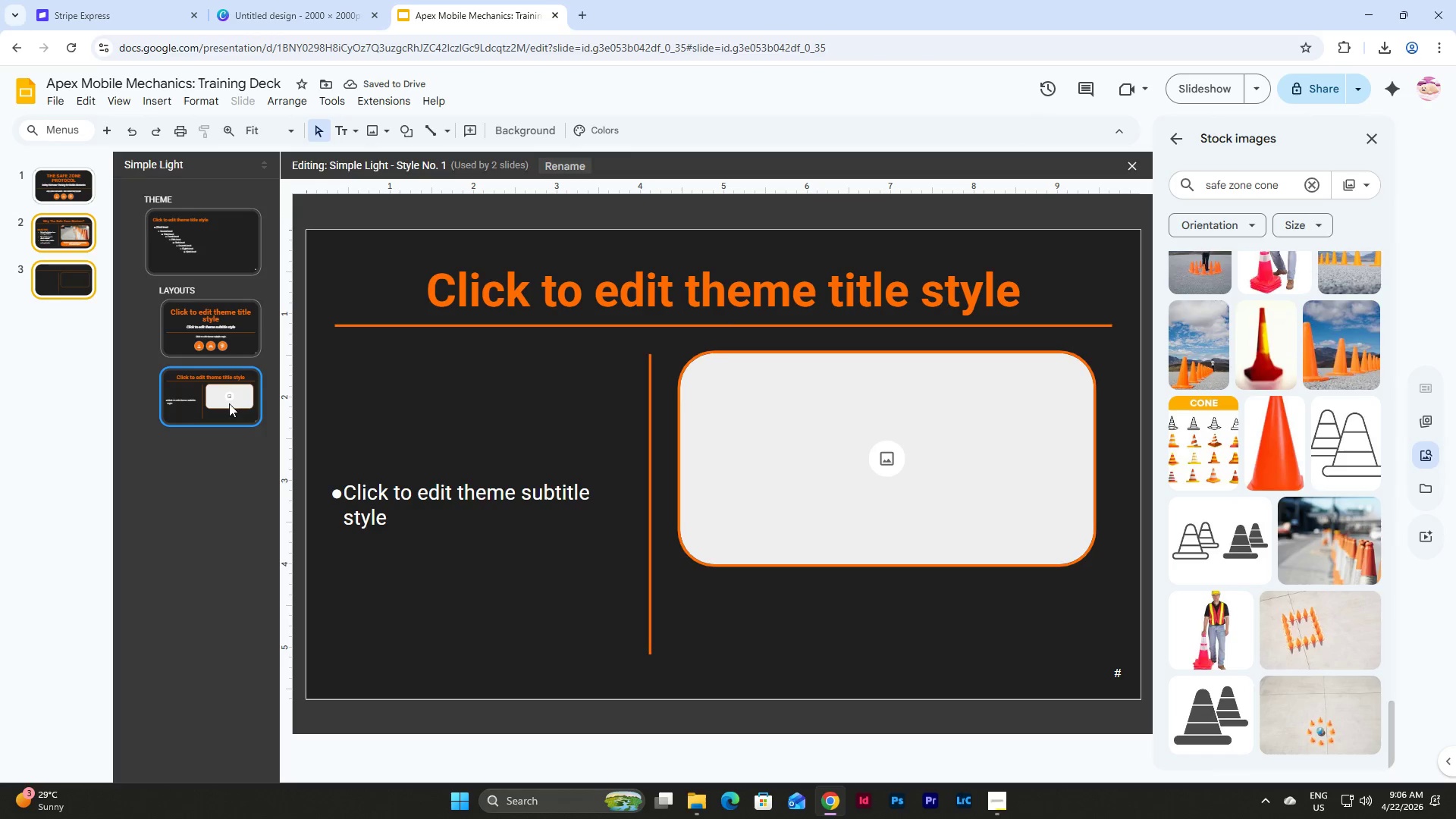 
left_click([231, 421])
 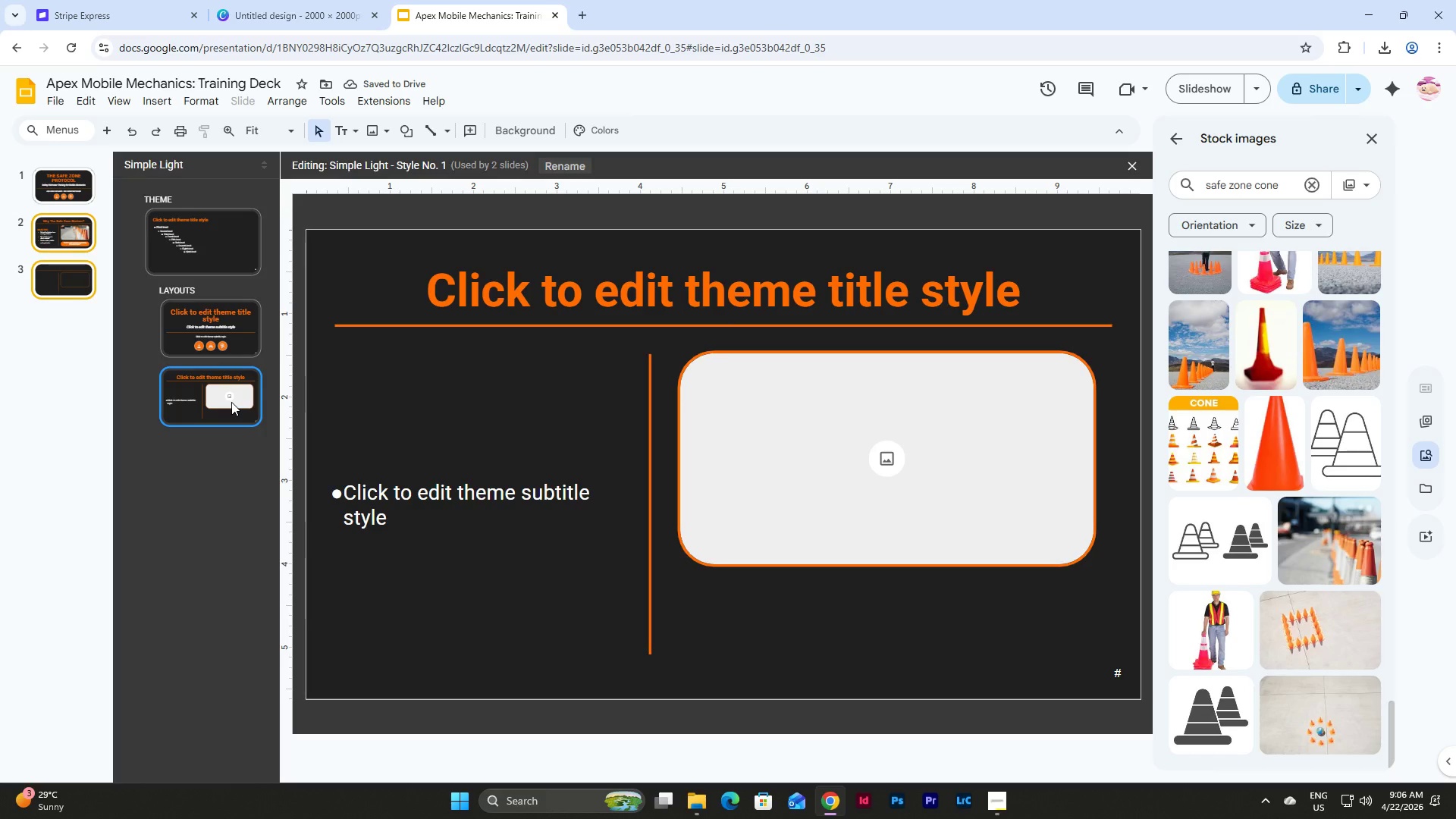 
key(Control+D)
 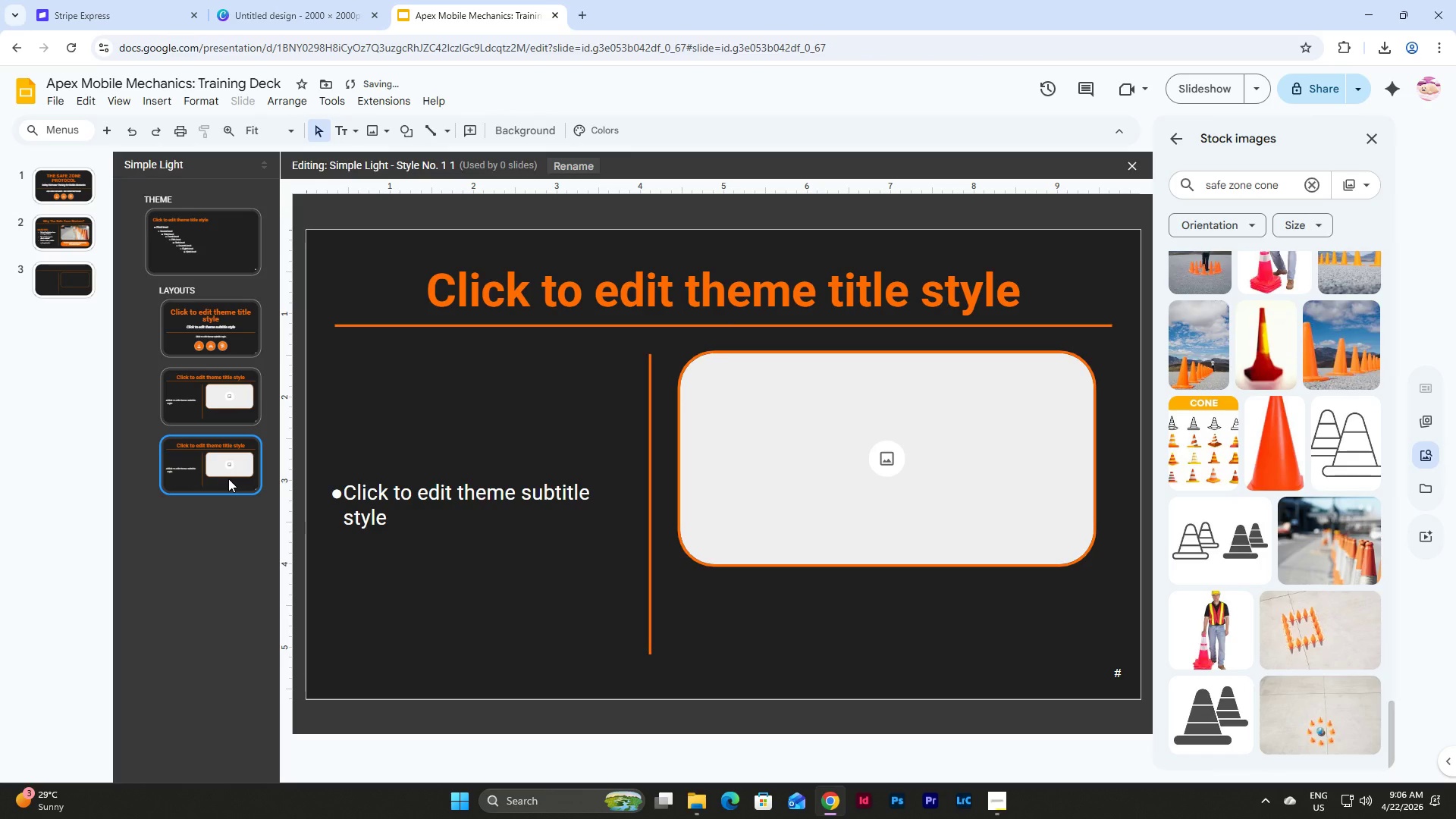 
left_click([228, 479])
 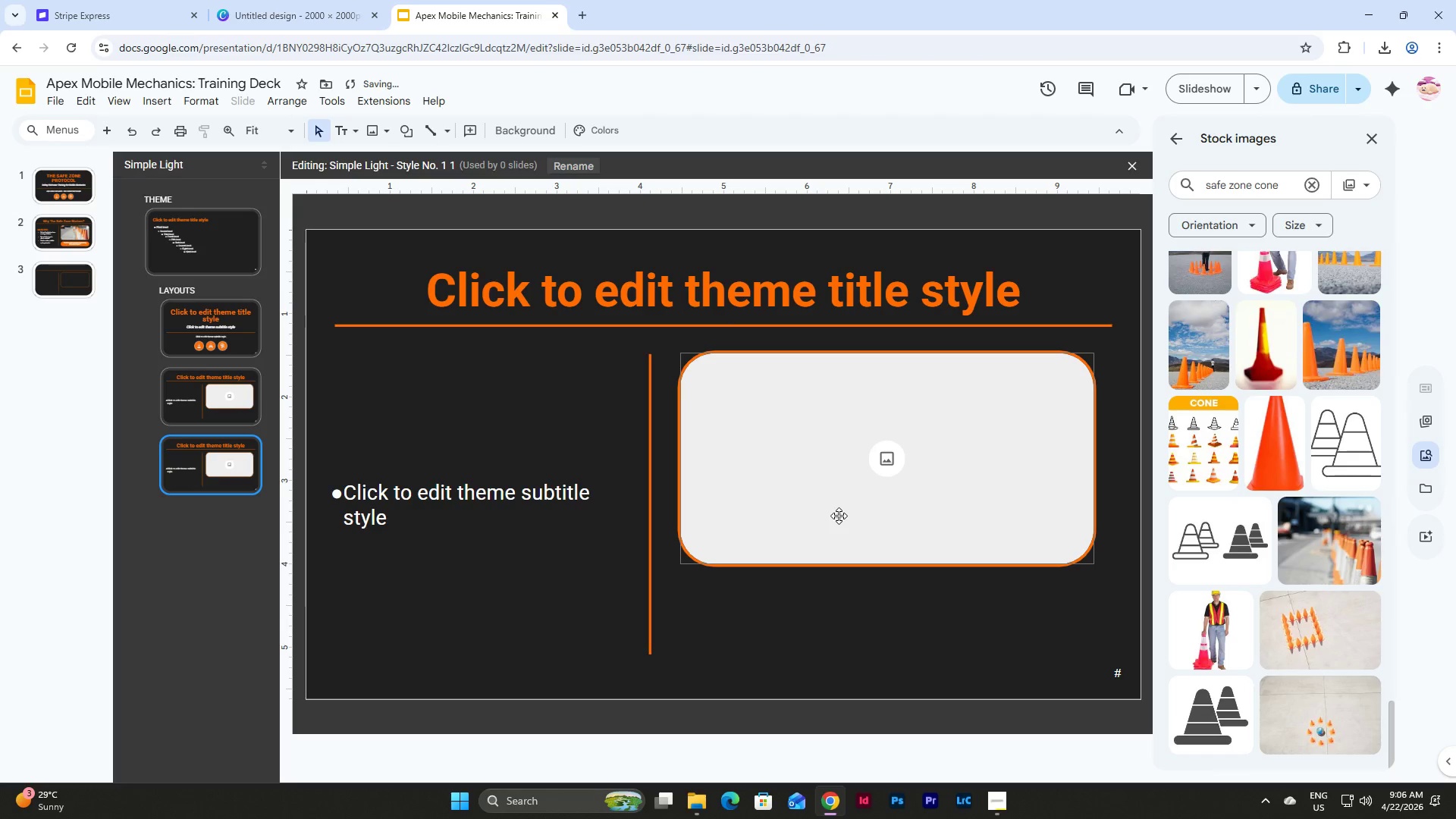 
left_click([839, 516])
 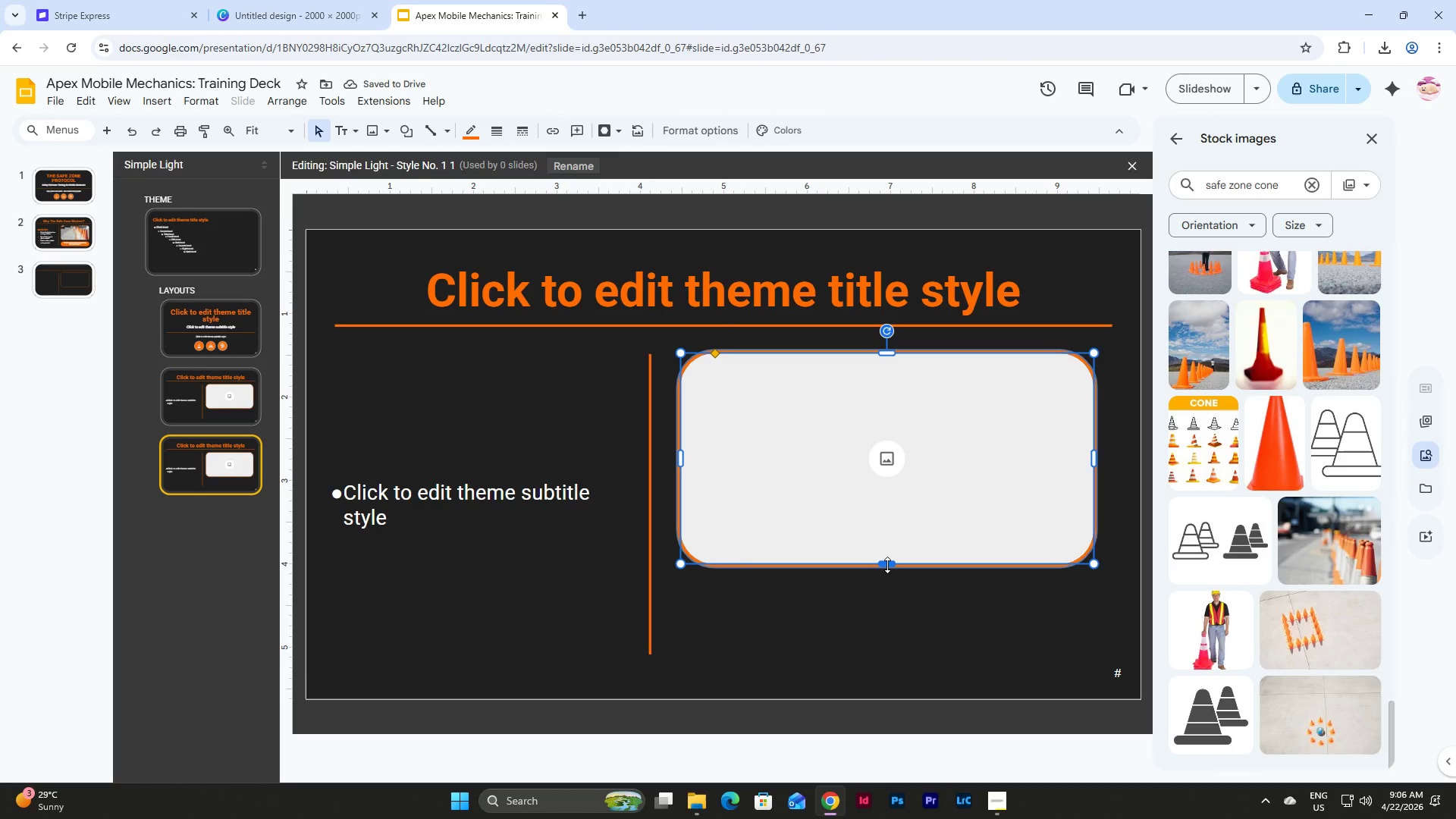 
left_click_drag(start_coordinate=[887, 565], to_coordinate=[890, 654])
 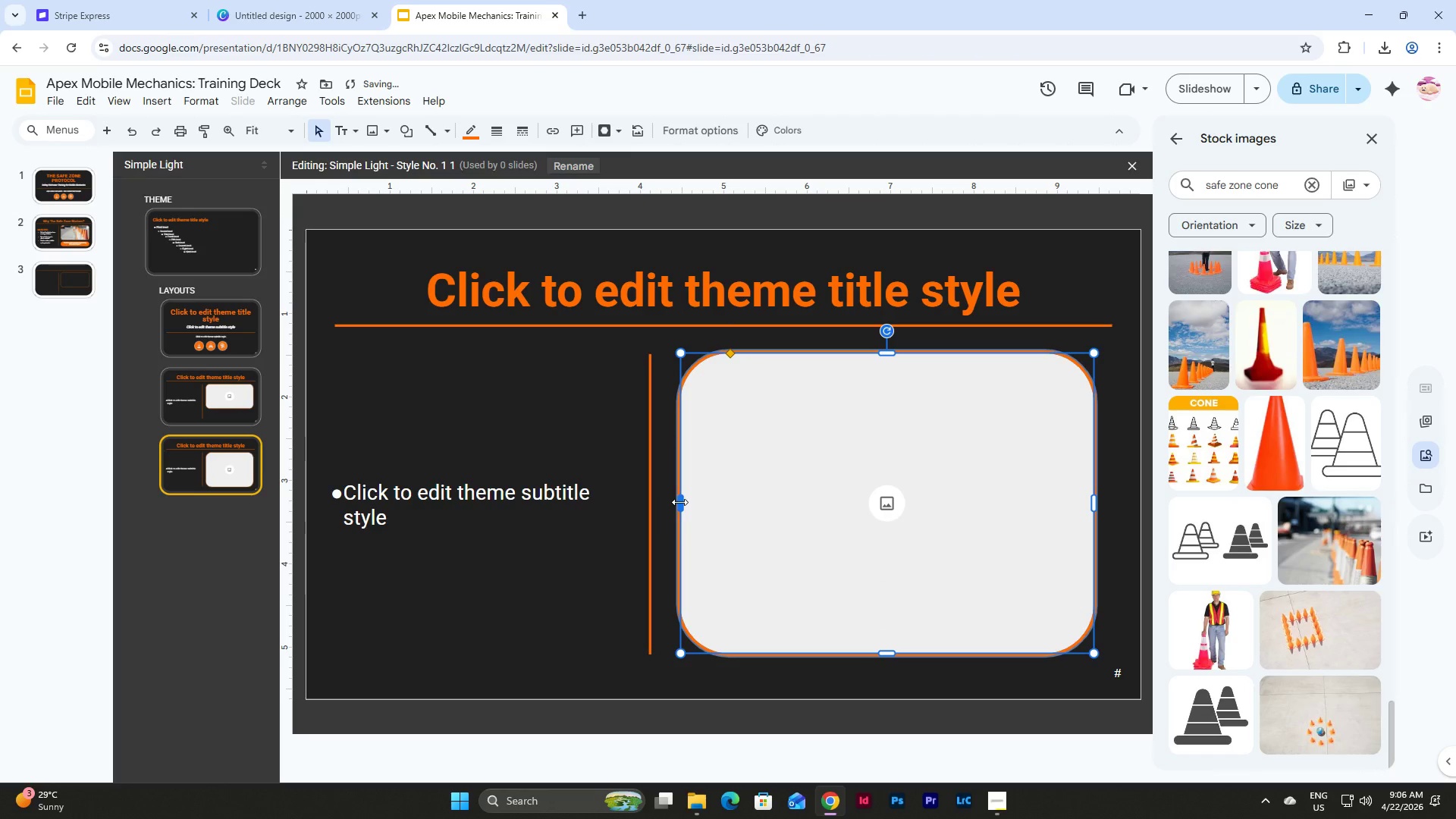 
left_click_drag(start_coordinate=[682, 502], to_coordinate=[820, 516])
 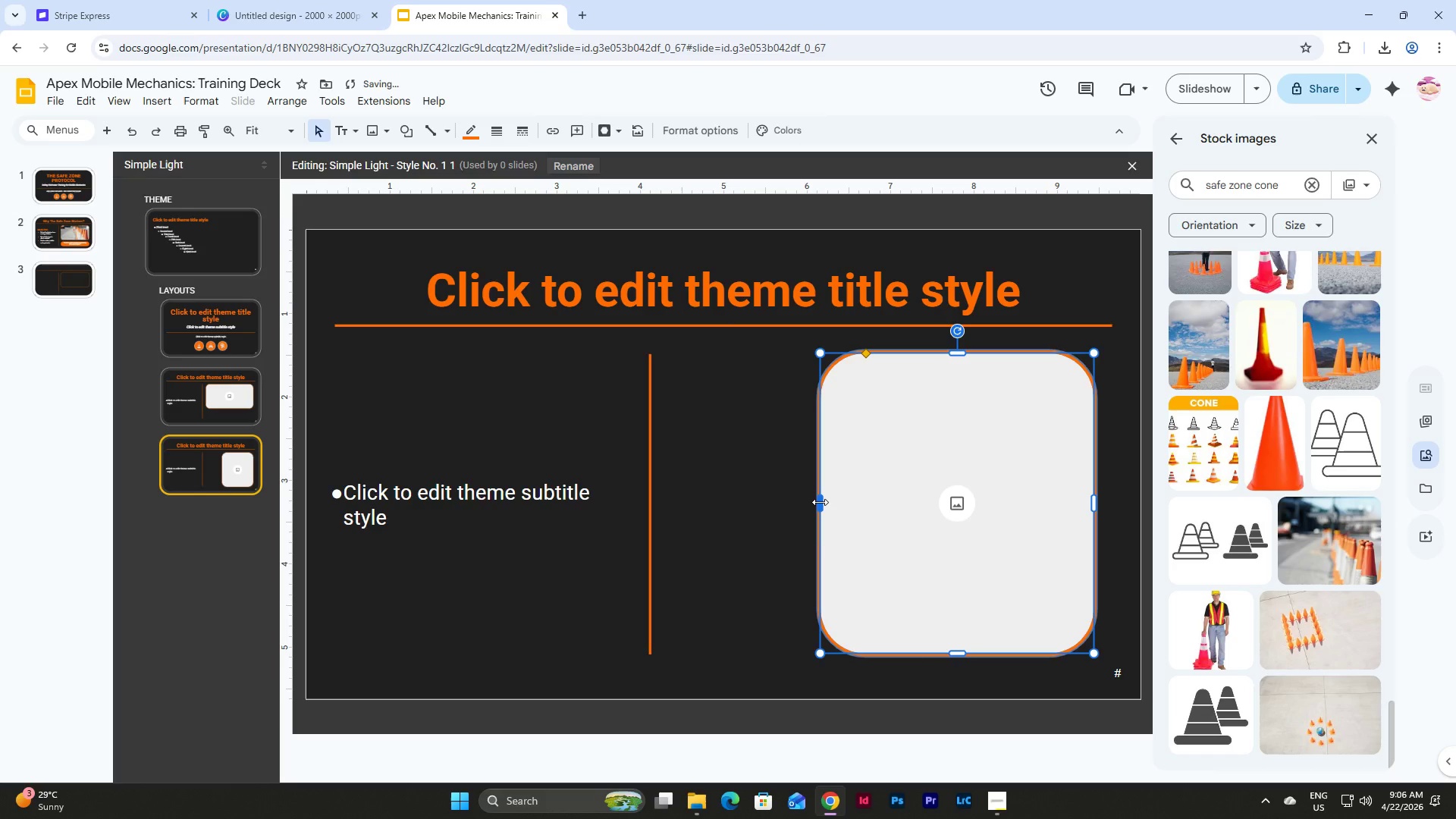 
left_click_drag(start_coordinate=[820, 502], to_coordinate=[807, 500])
 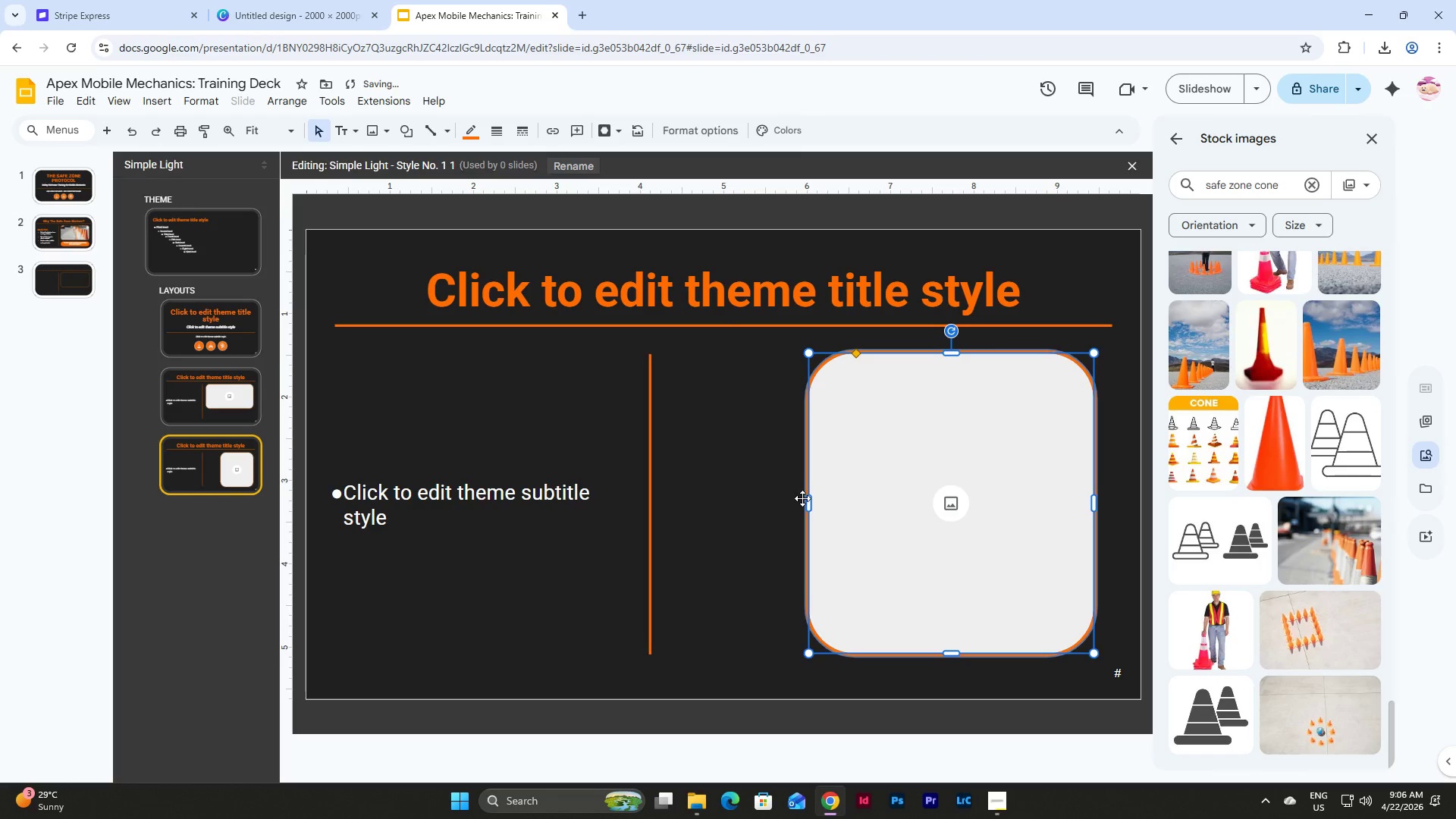 
left_click([719, 549])
 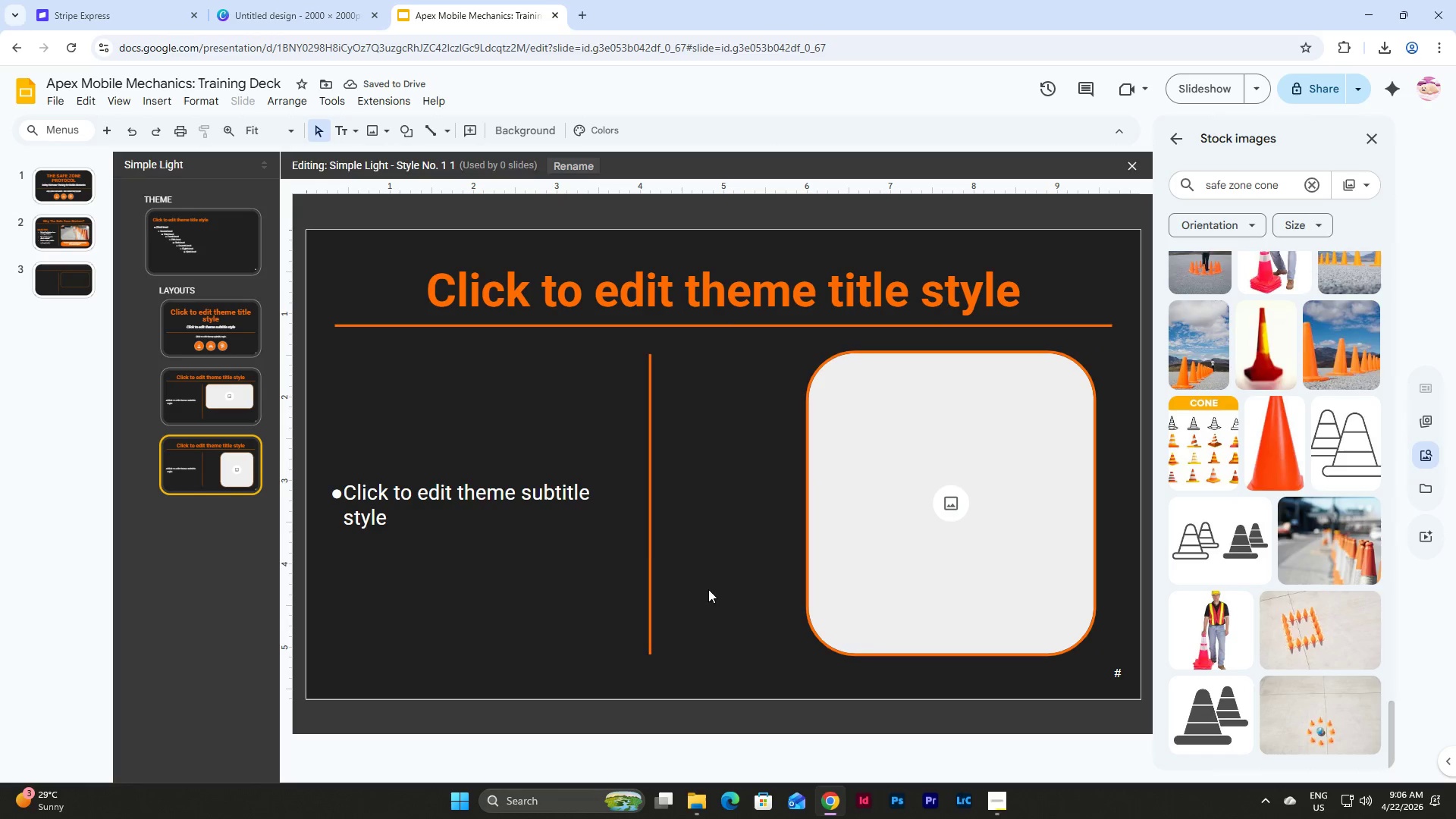 
left_click_drag(start_coordinate=[708, 589], to_coordinate=[642, 464])
 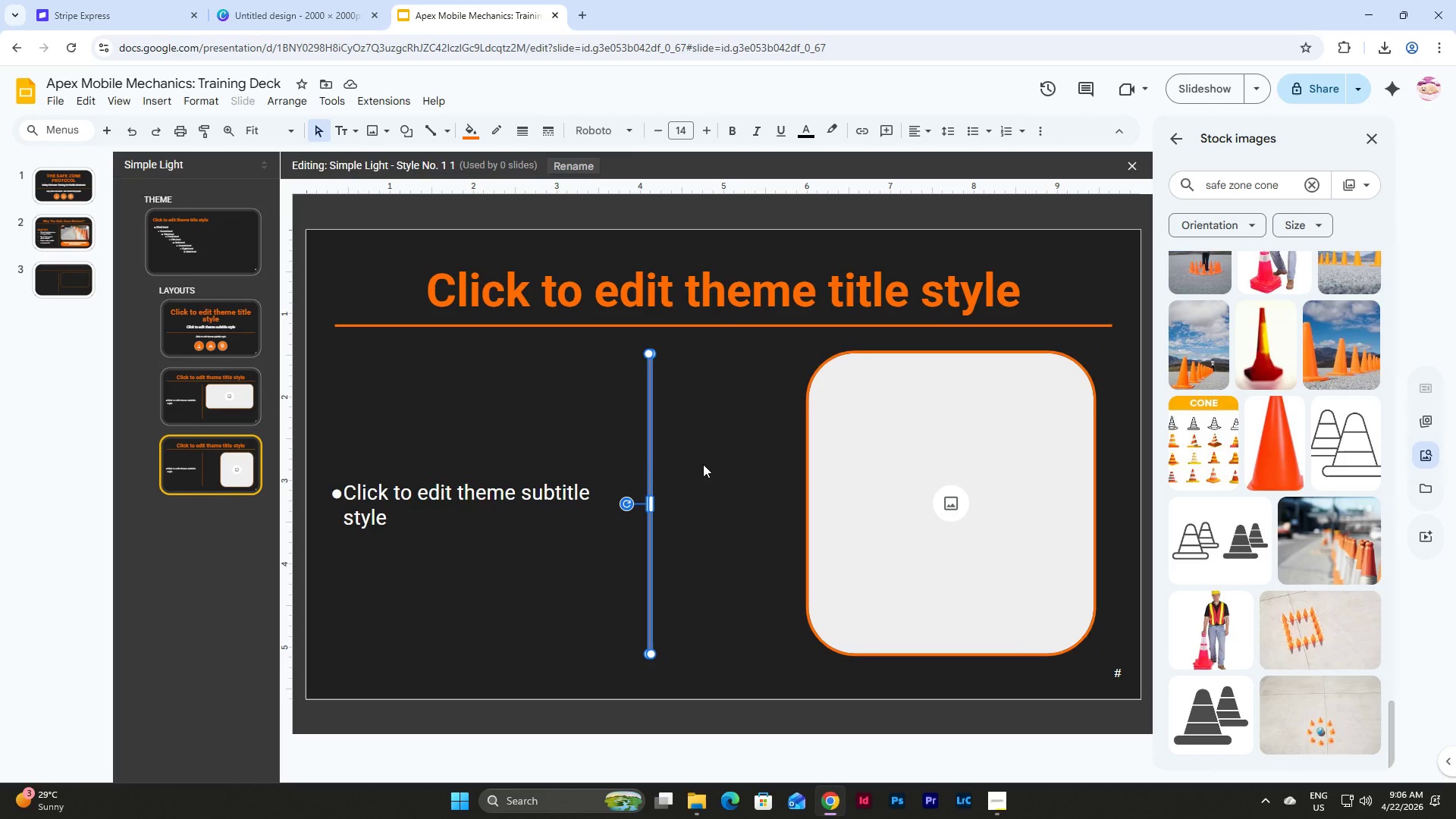 
key(Backspace)
 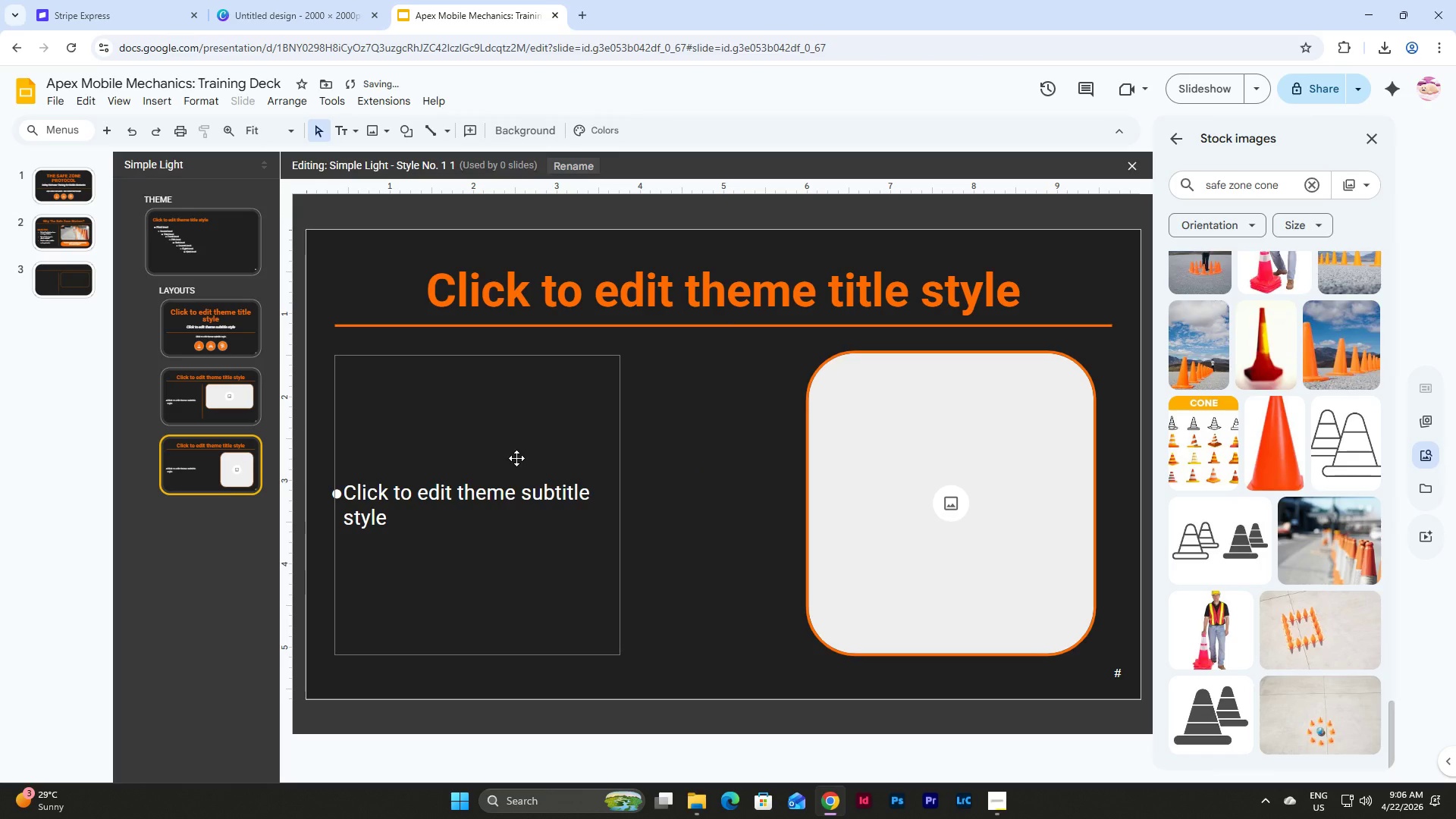 
left_click([516, 458])
 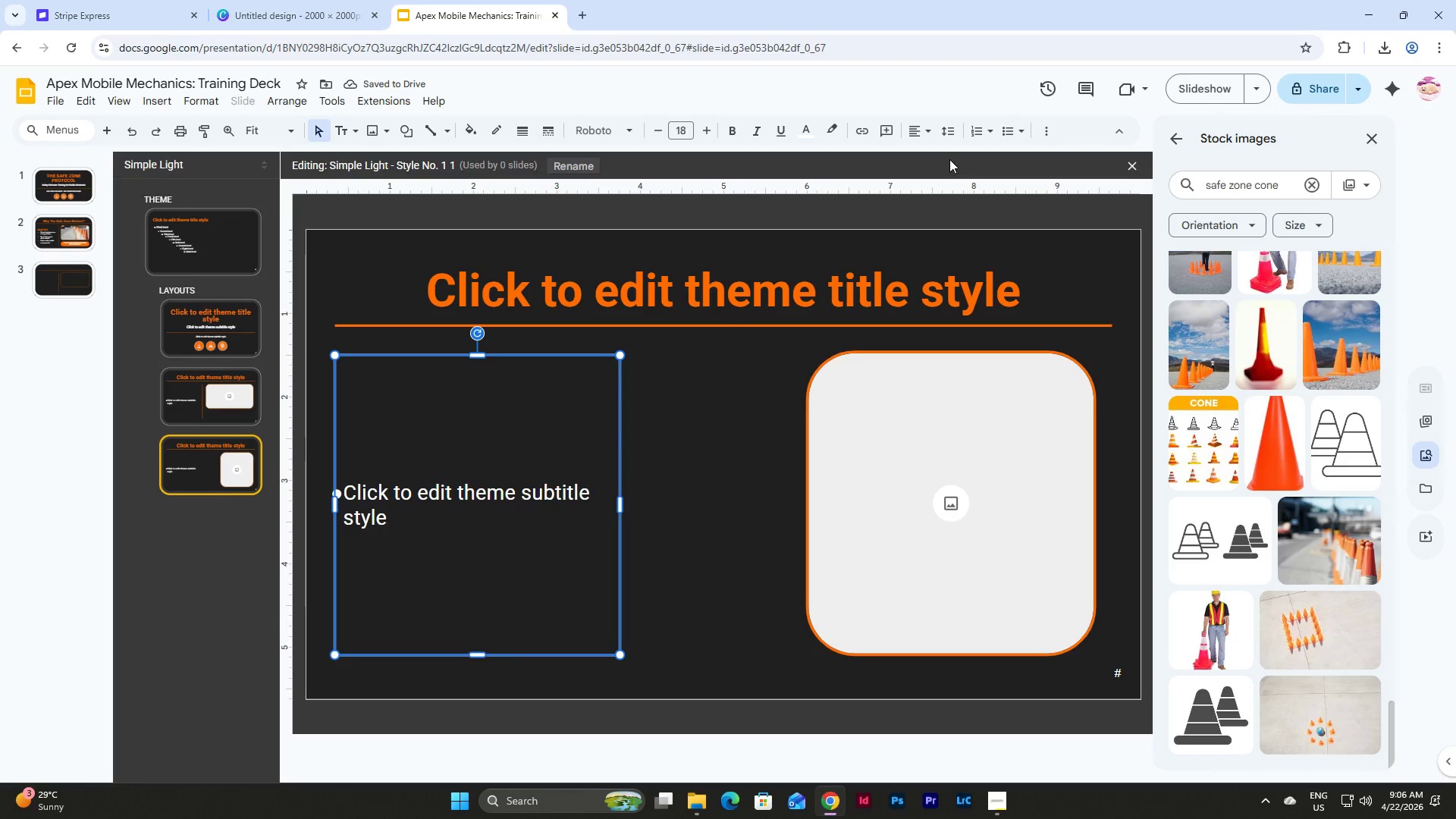 
left_click([930, 133])
 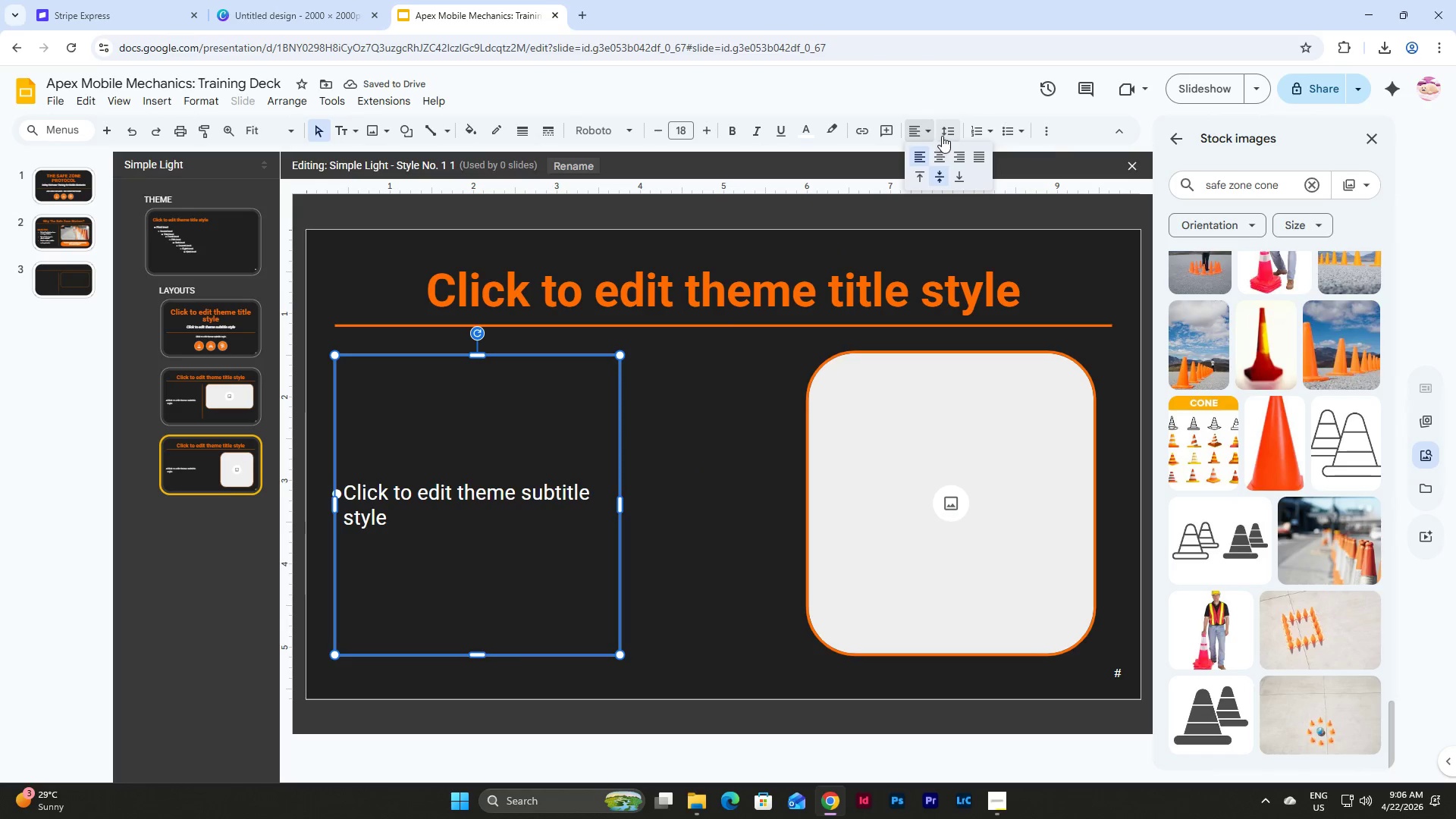 
left_click([946, 130])
 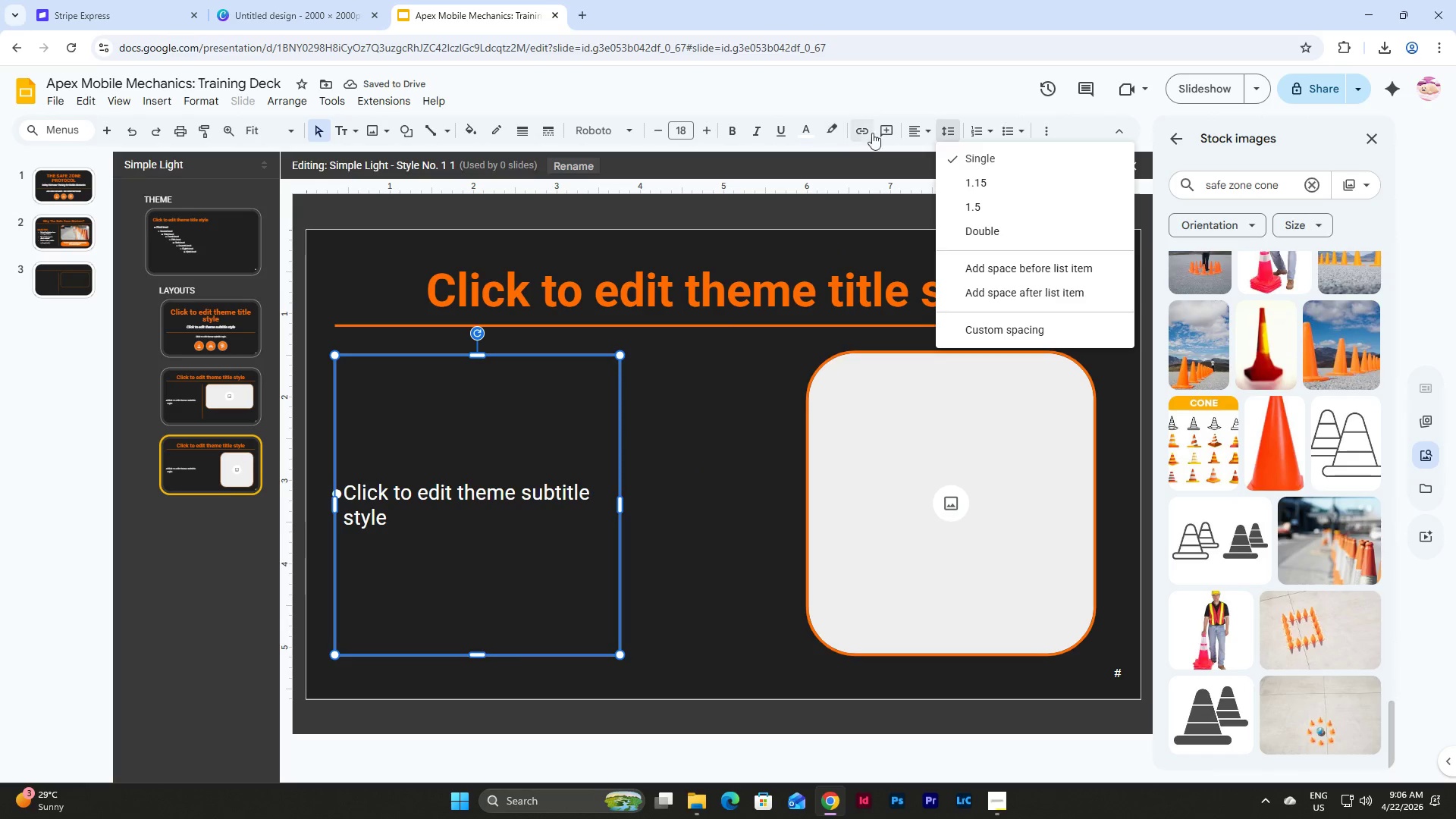 
left_click([918, 131])
 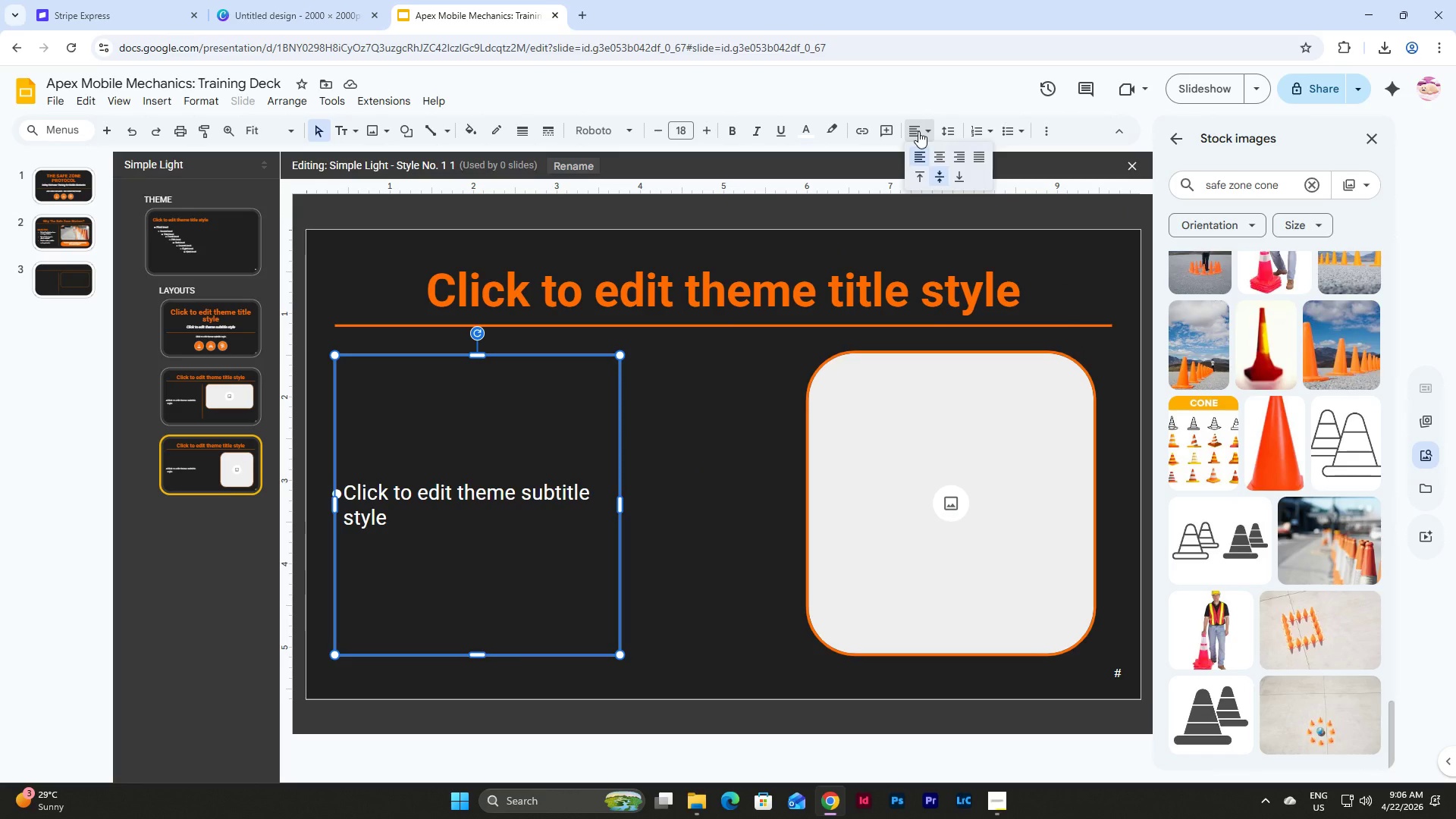 
left_click([918, 131])
 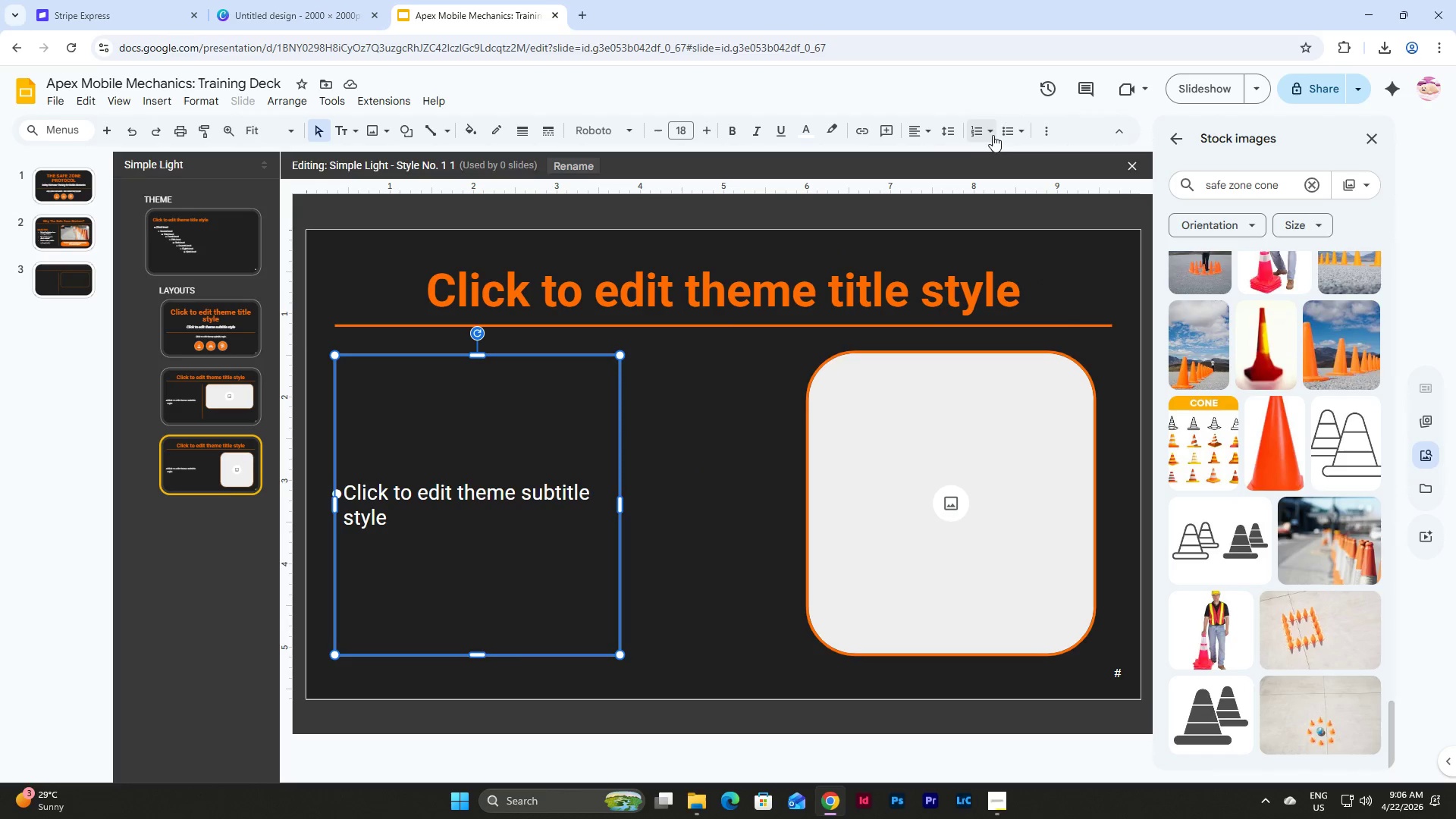 
left_click([1008, 133])
 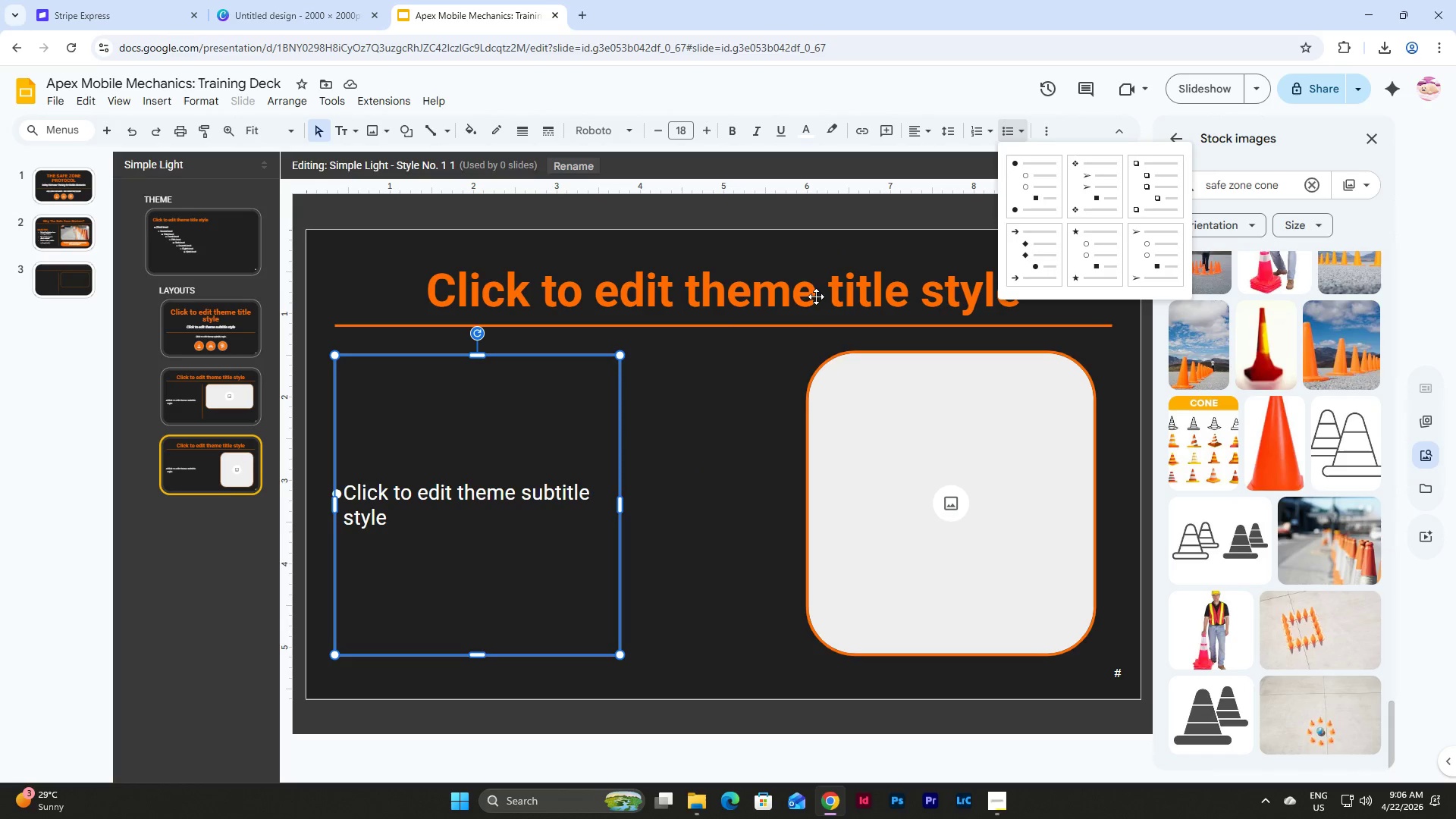 
left_click([701, 403])
 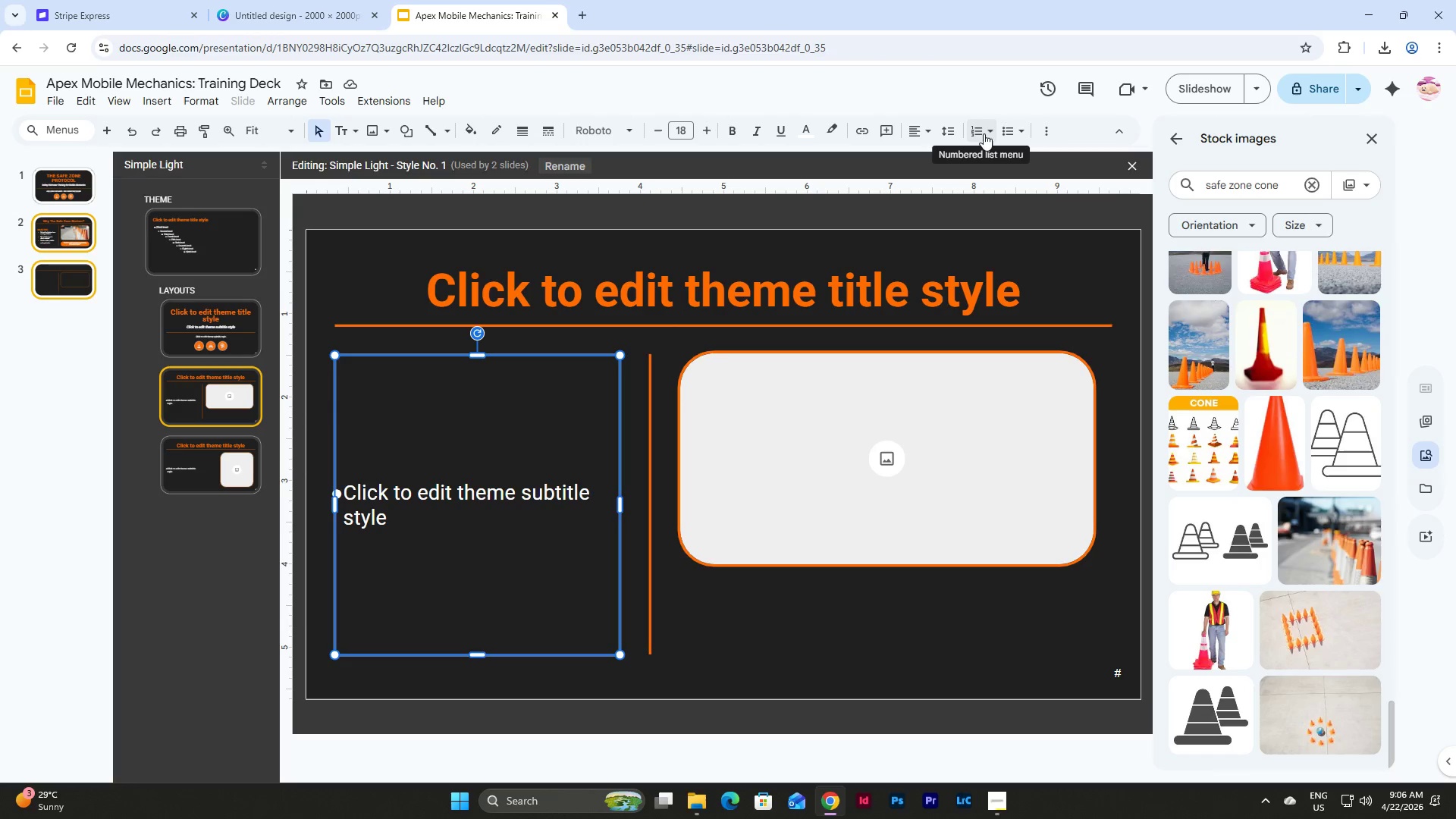 
double_click([1024, 183])
 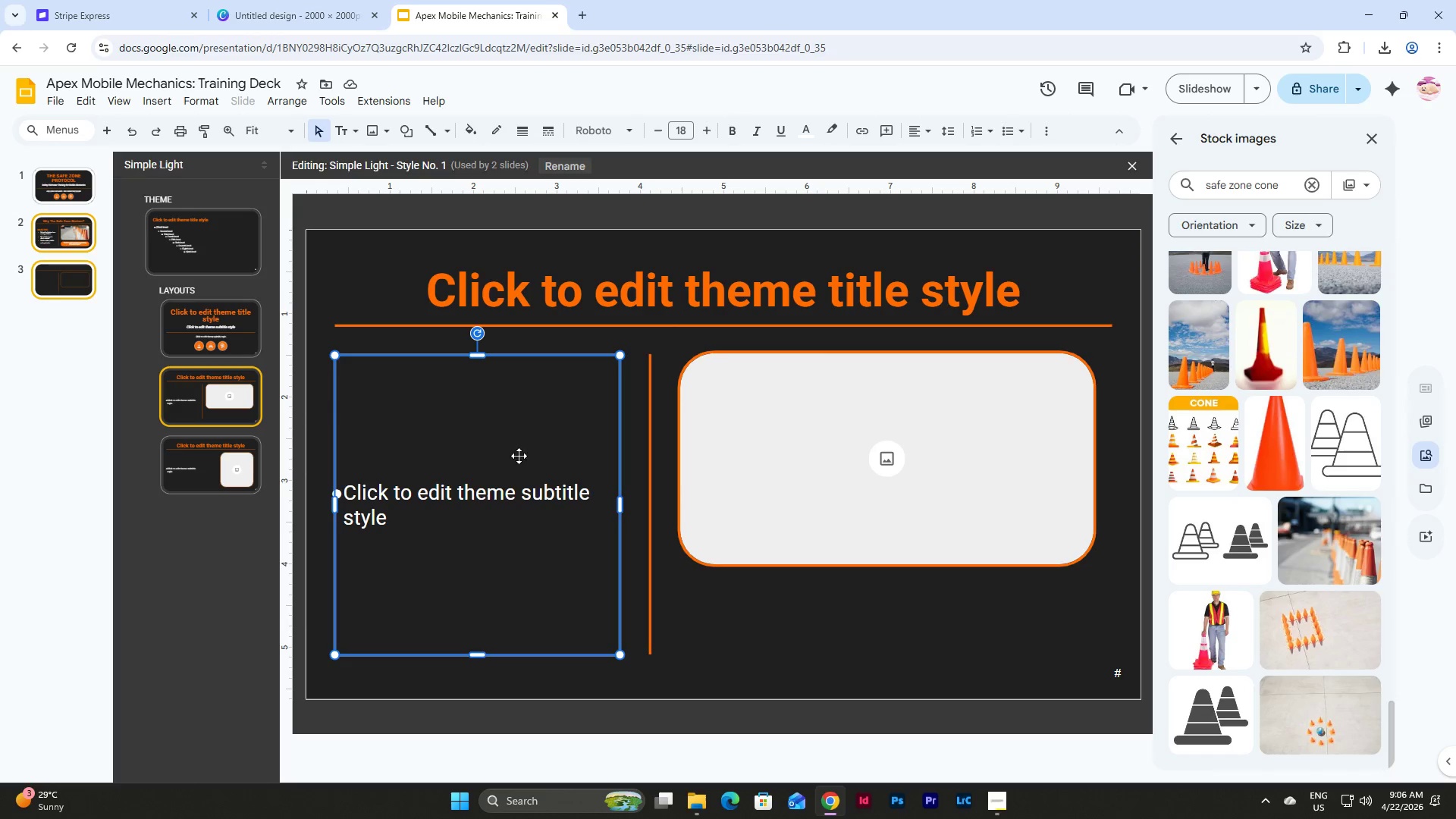 
double_click([356, 504])
 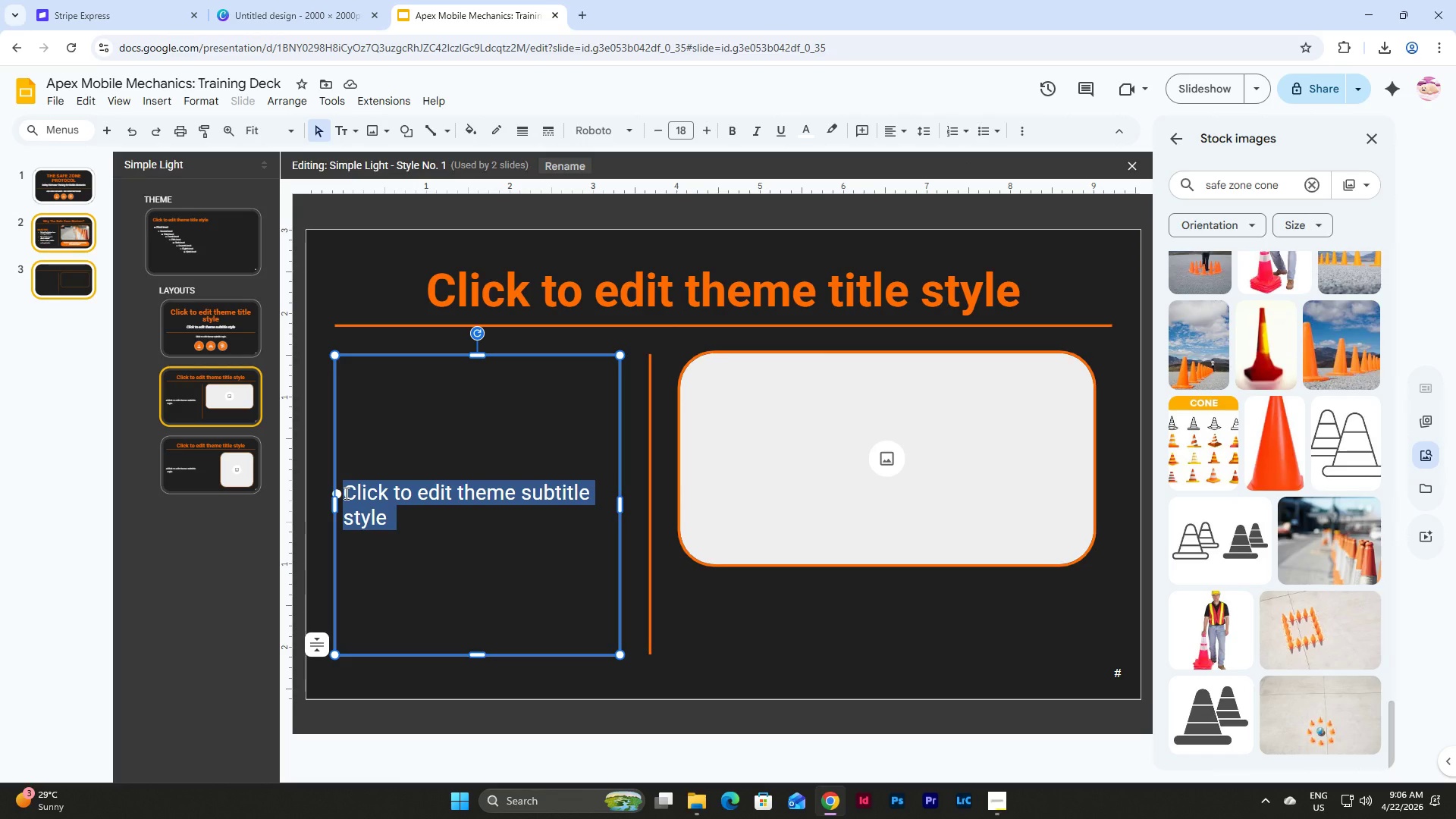 
triple_click([345, 493])
 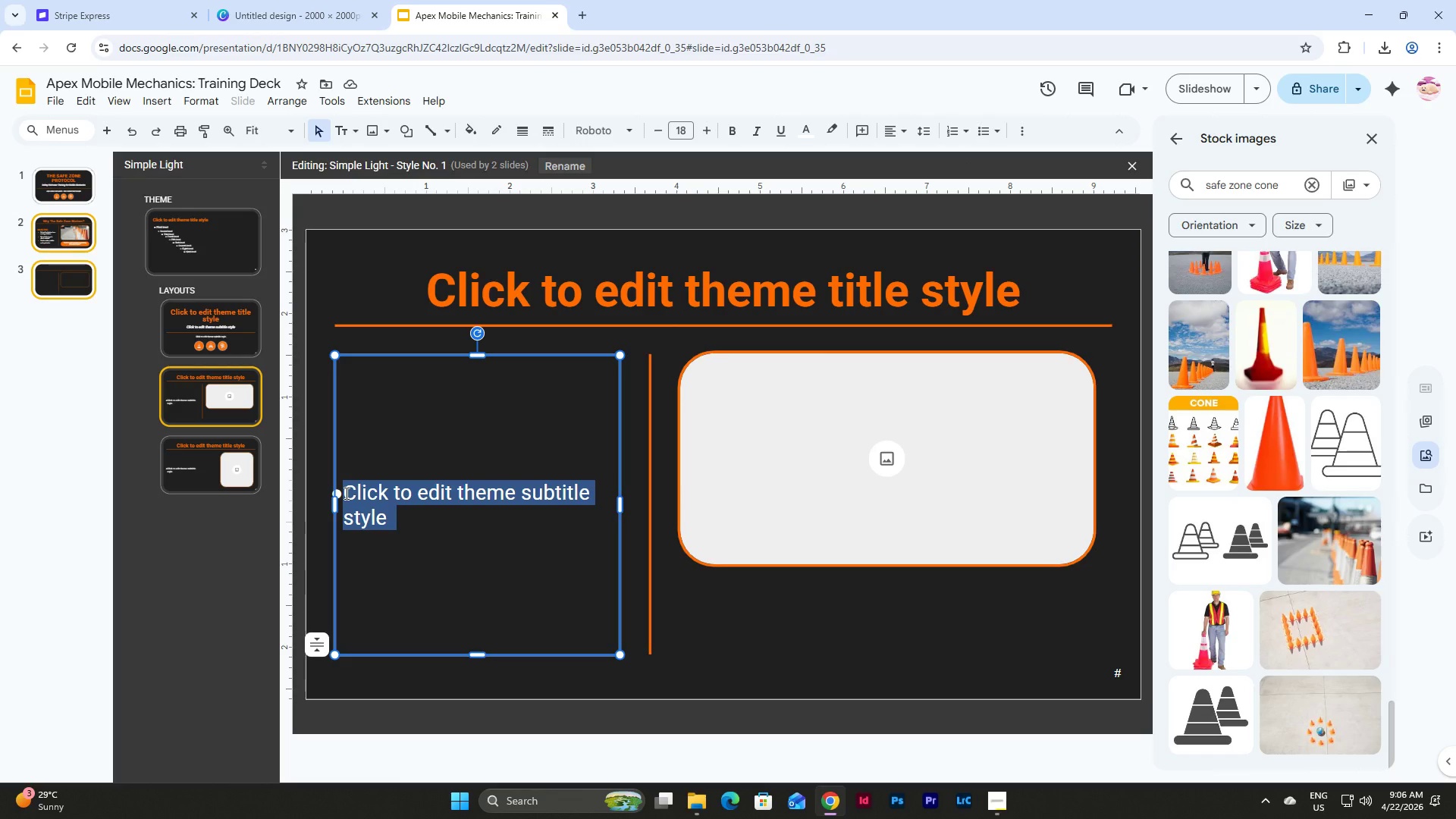 
triple_click([345, 493])
 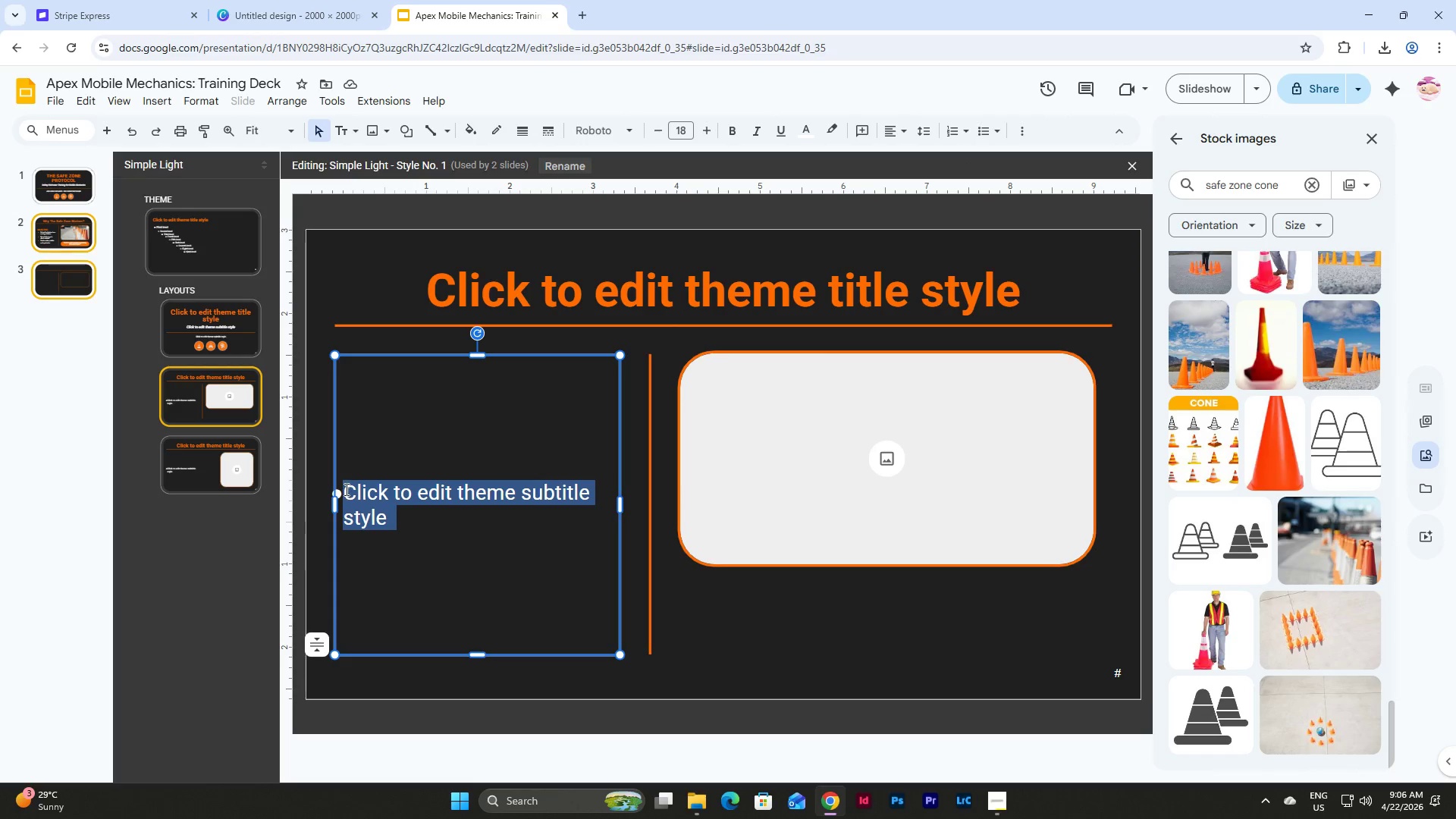 
key(Backspace)
 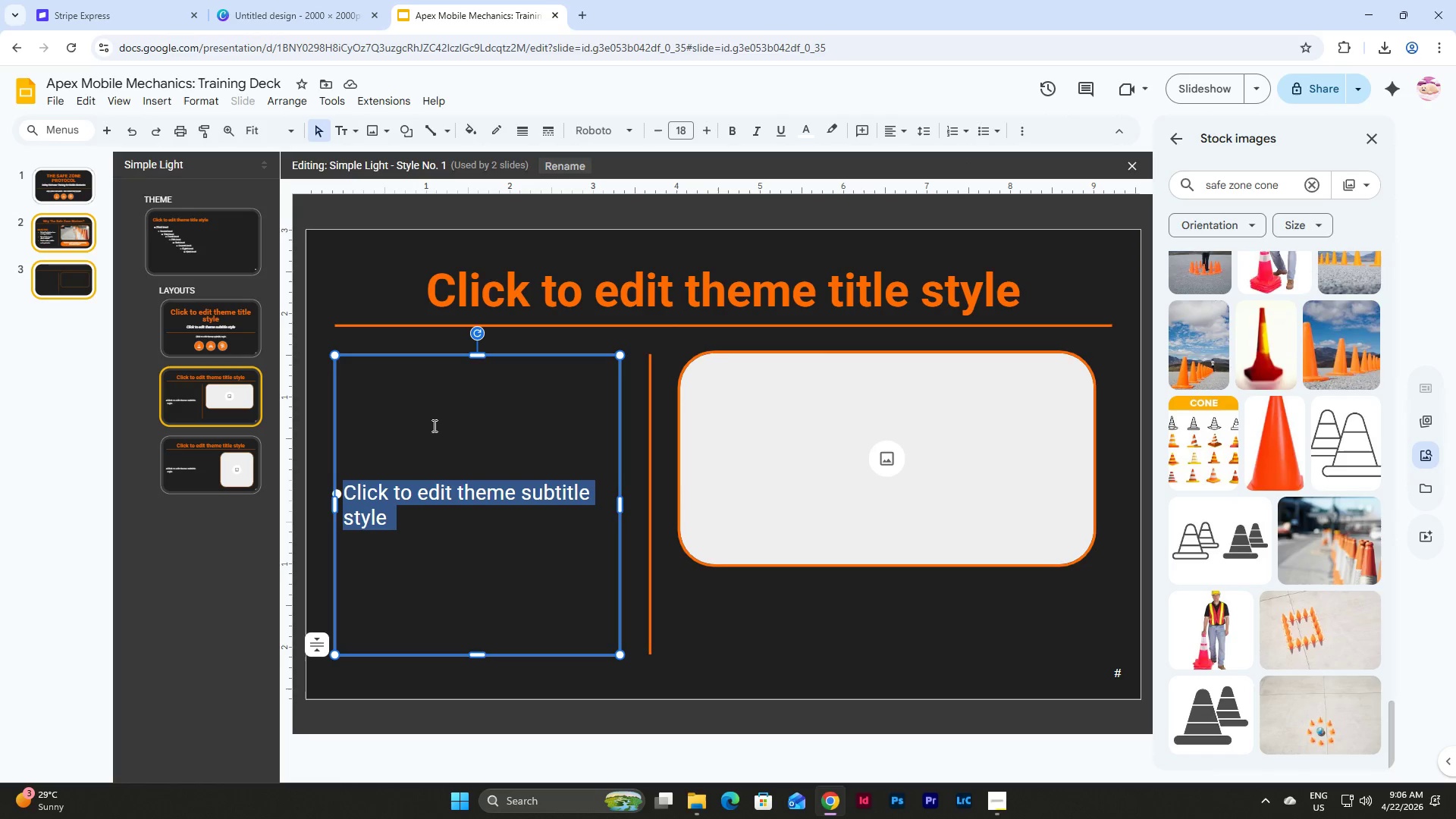 
left_click([484, 396])
 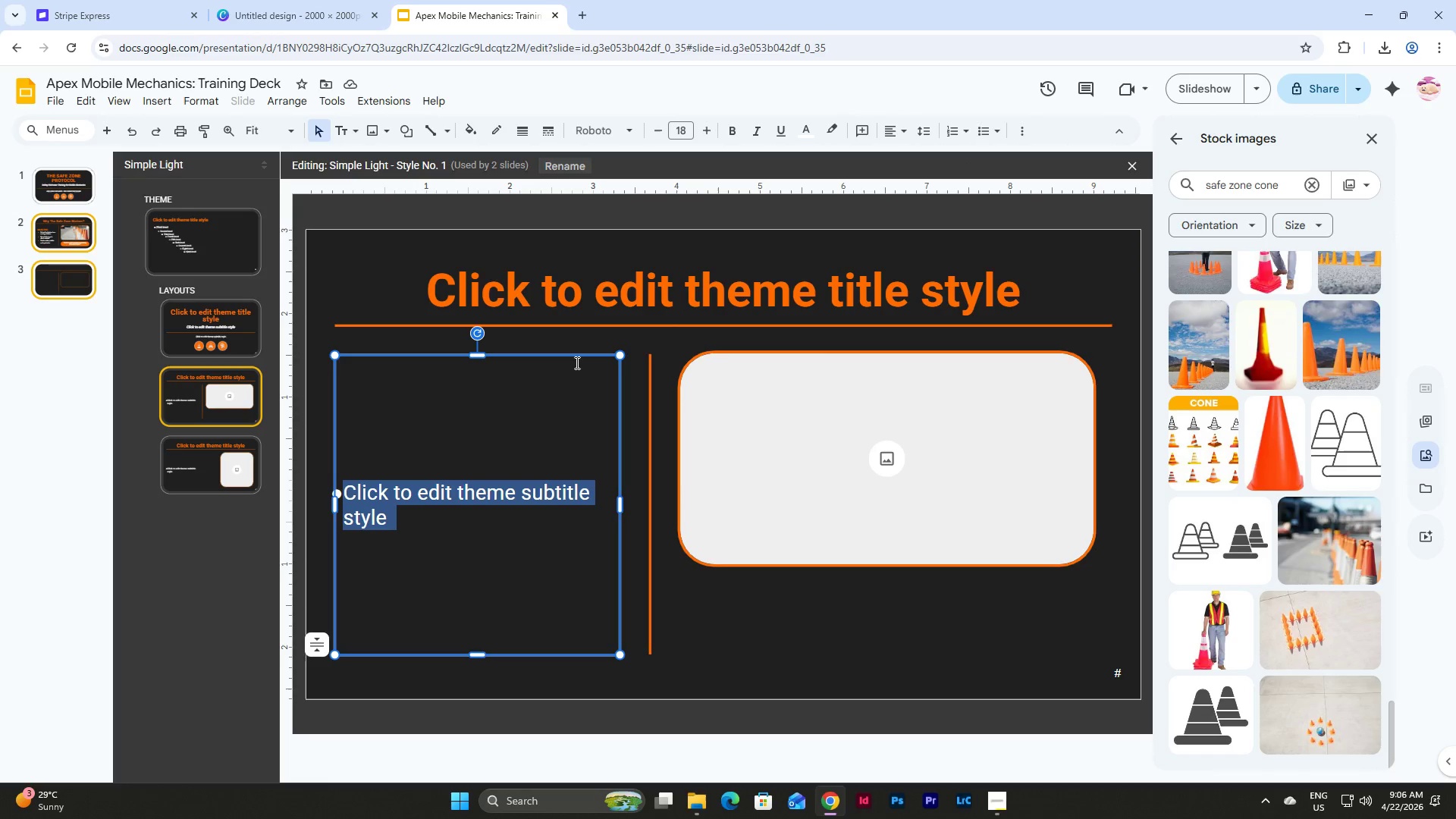 
double_click([580, 358])
 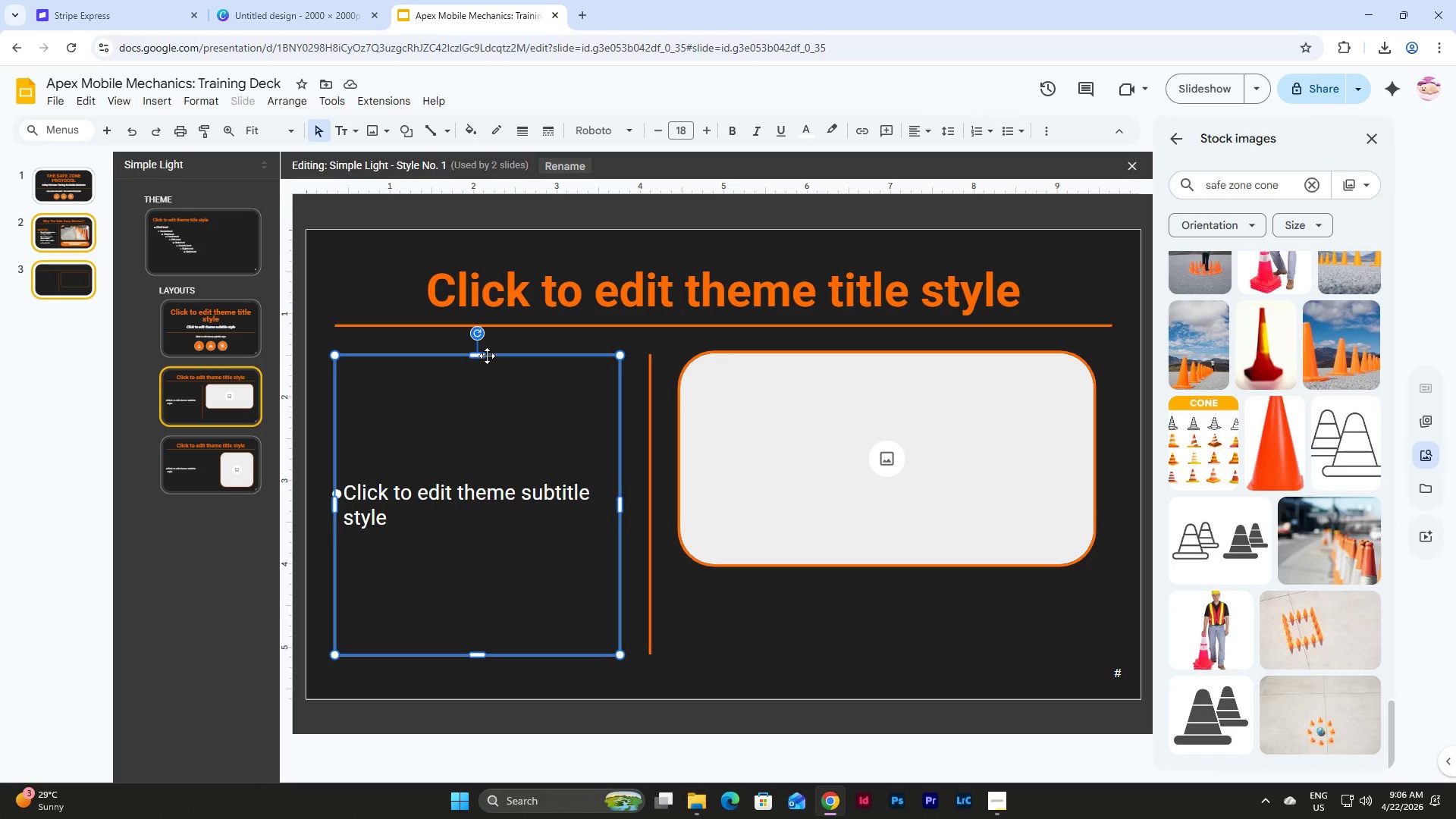 
left_click_drag(start_coordinate=[480, 355], to_coordinate=[485, 532])
 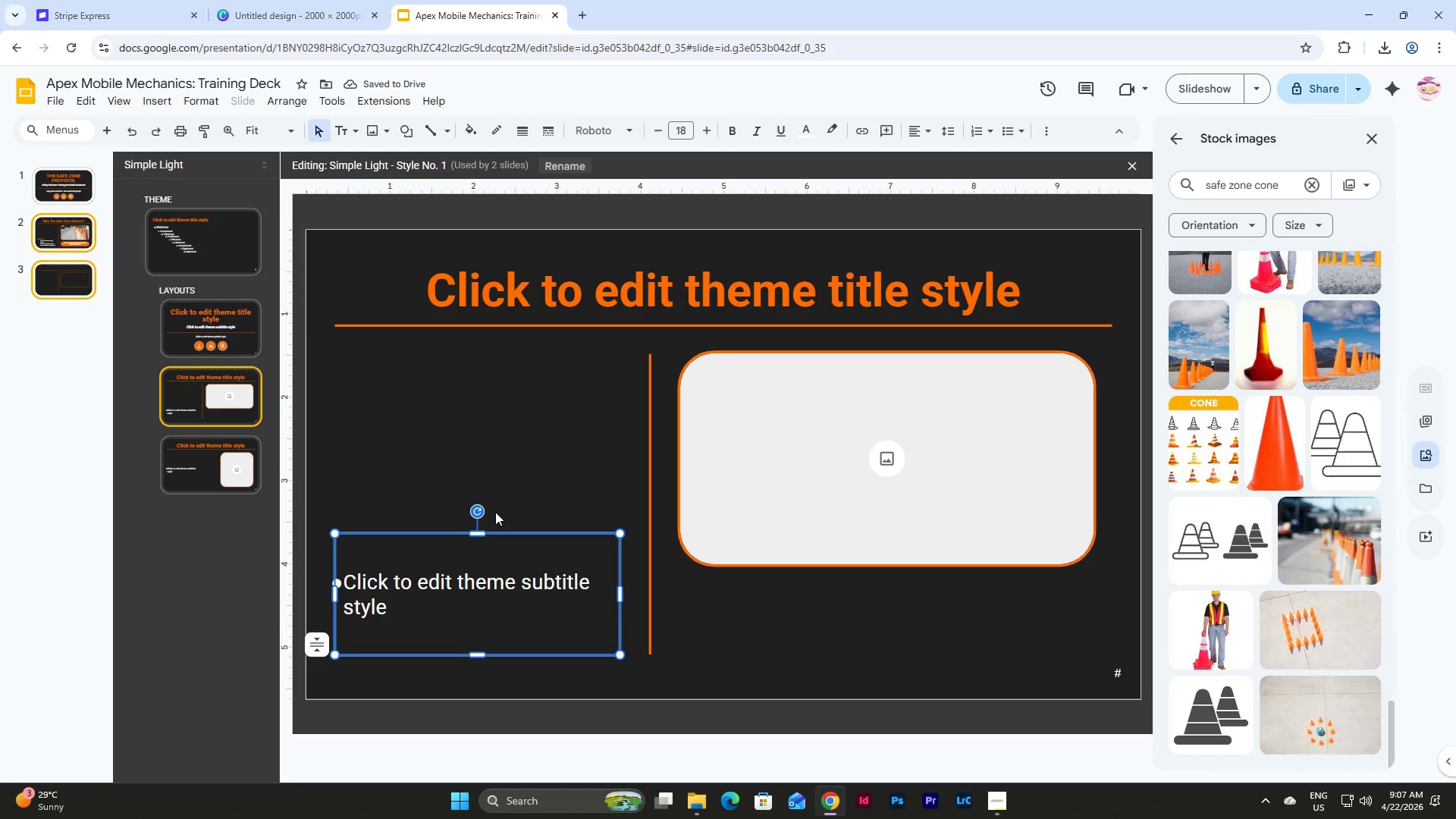 
key(Control+D)
 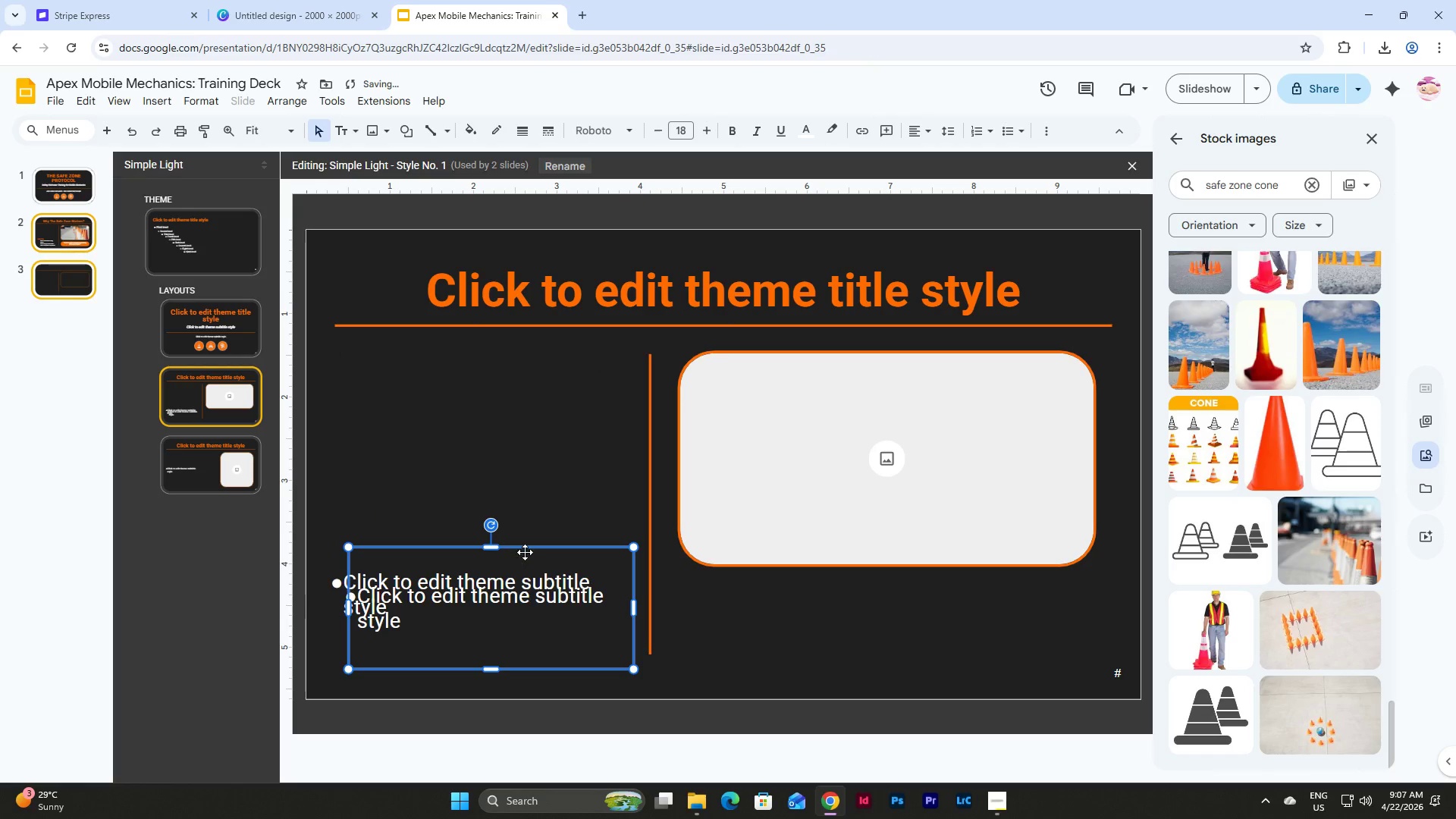 
left_click_drag(start_coordinate=[525, 551], to_coordinate=[538, 454])
 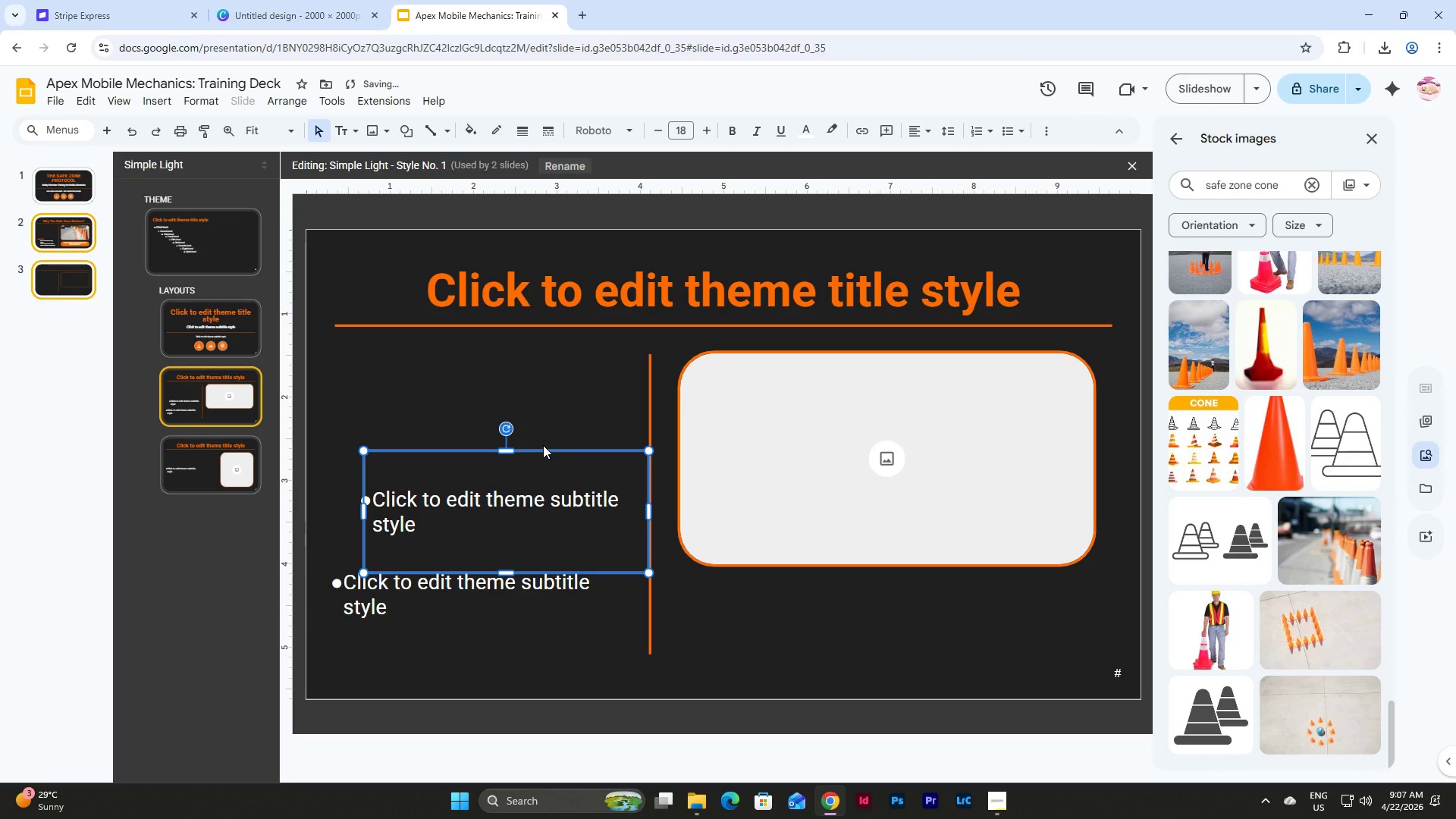 
key(Backspace)
 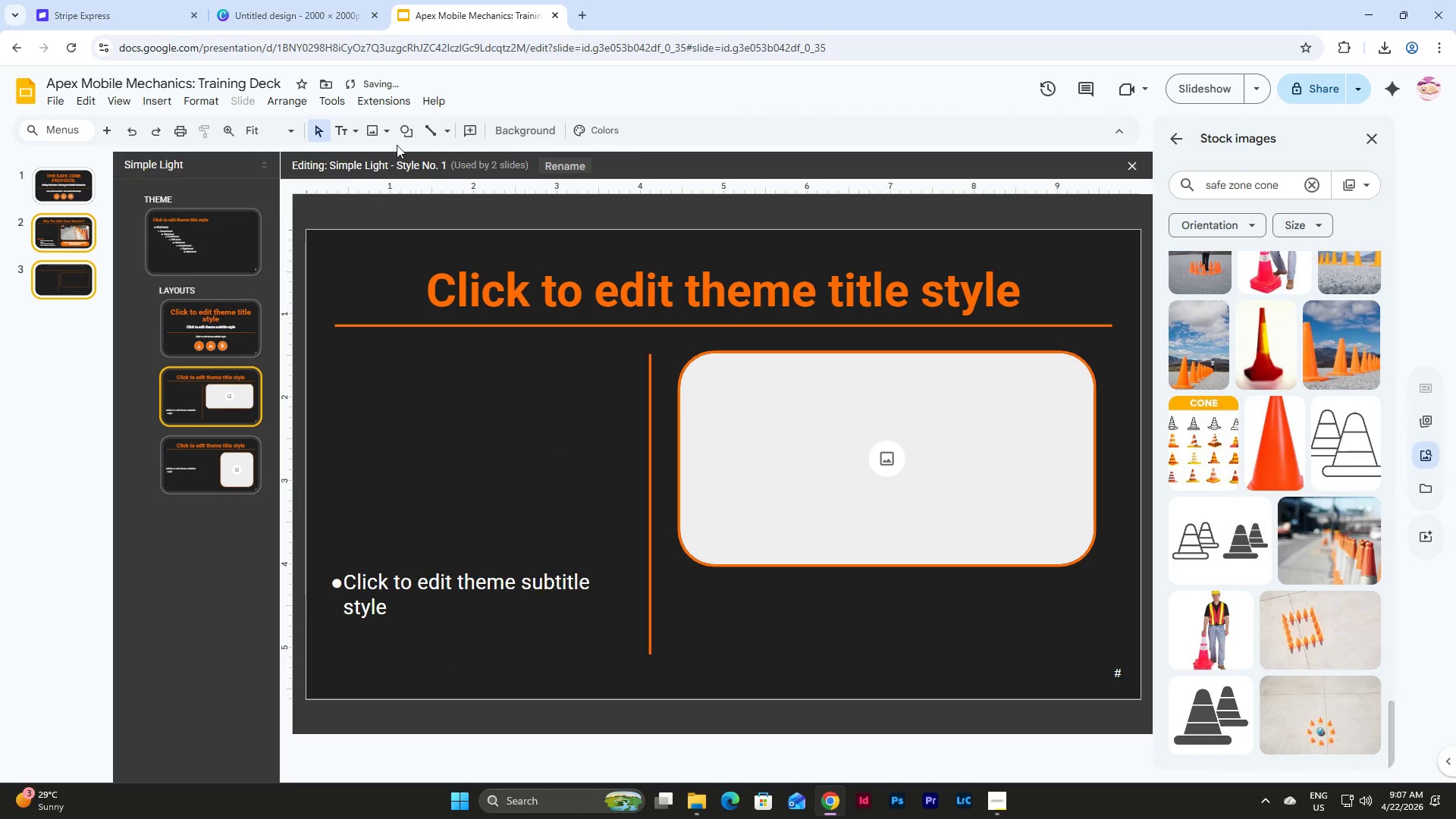 
left_click([152, 105])
 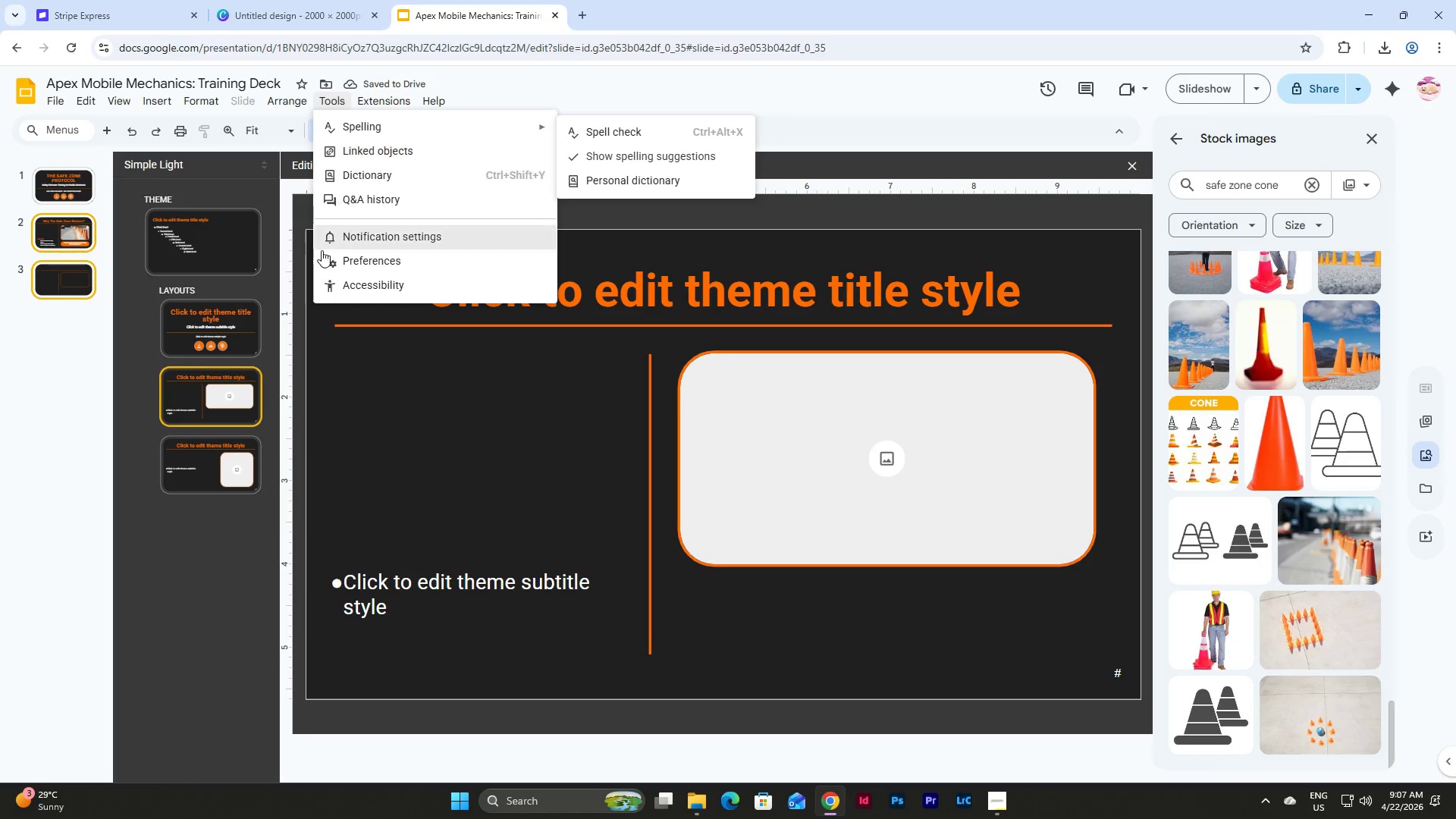 
left_click([431, 413])
 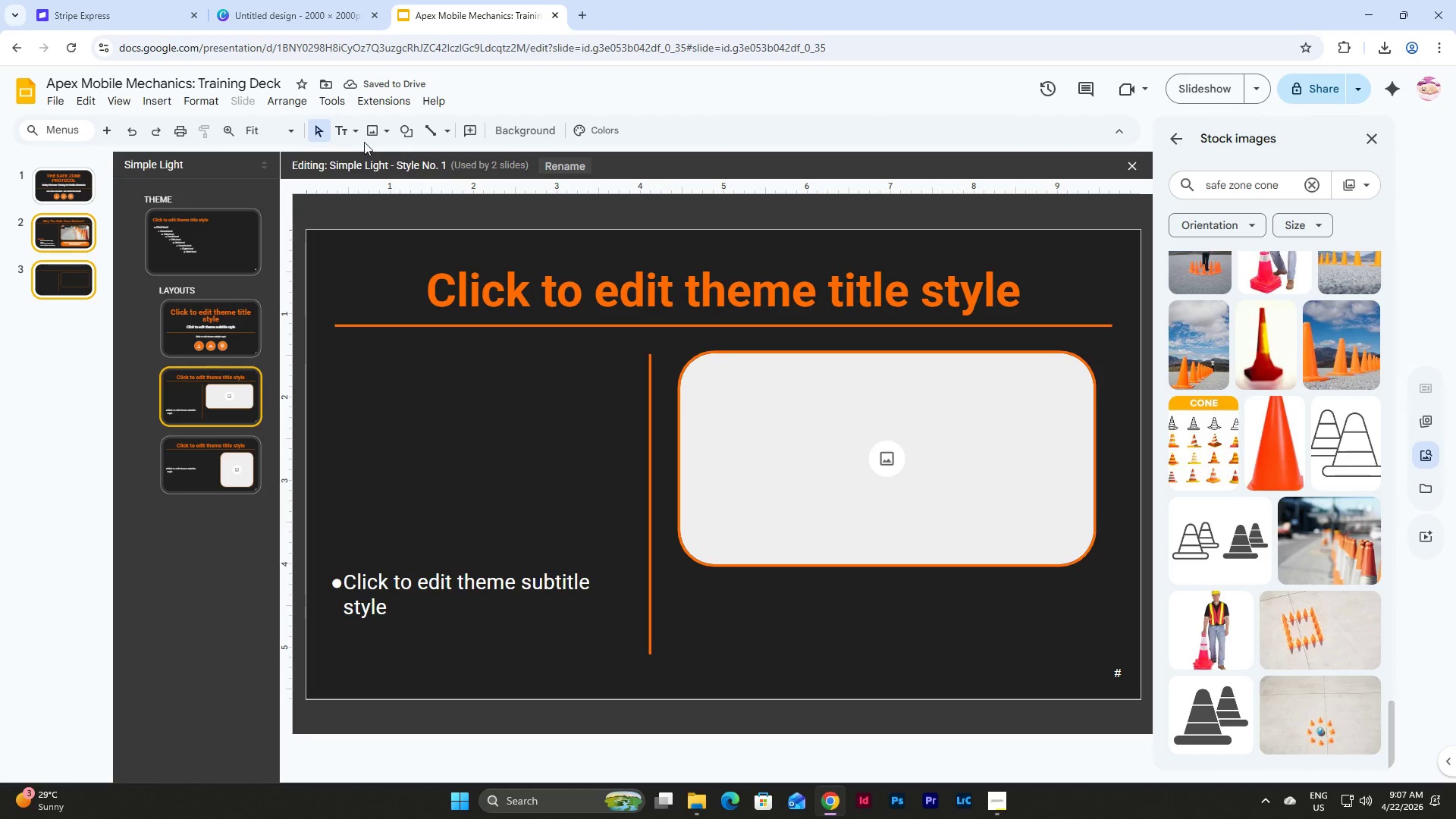 
left_click([350, 136])
 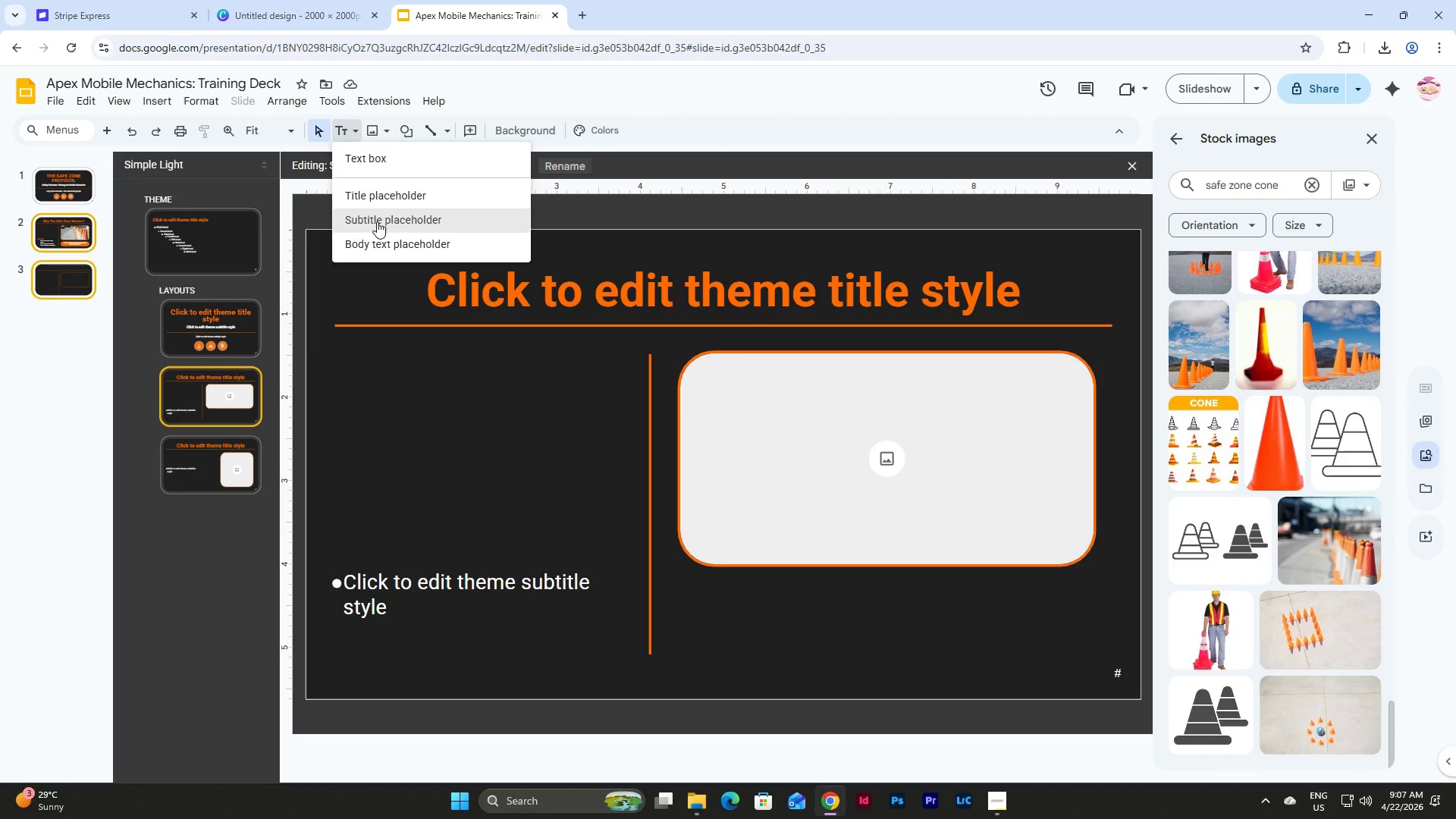 
left_click([376, 224])
 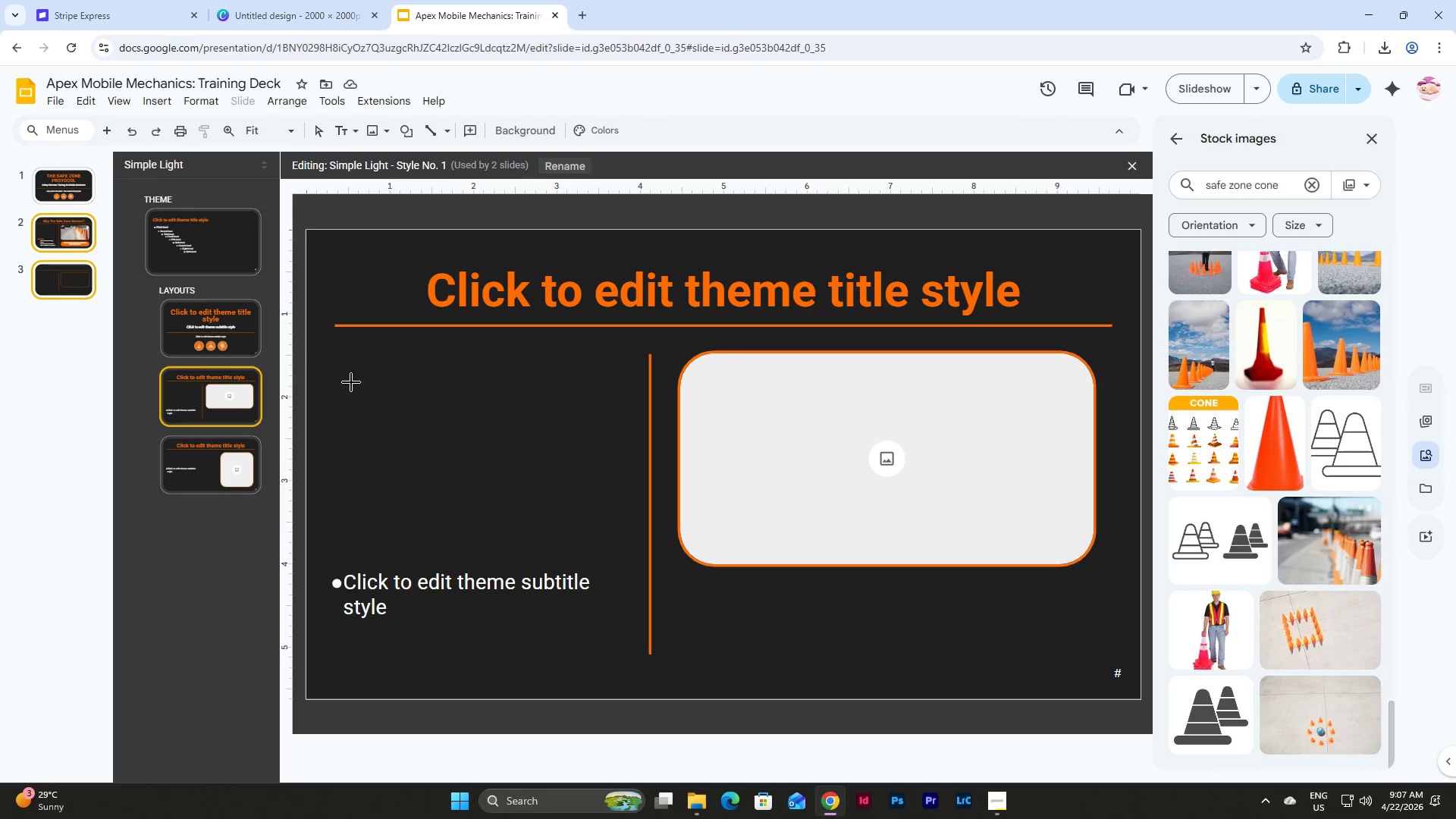 
left_click_drag(start_coordinate=[347, 359], to_coordinate=[585, 551])
 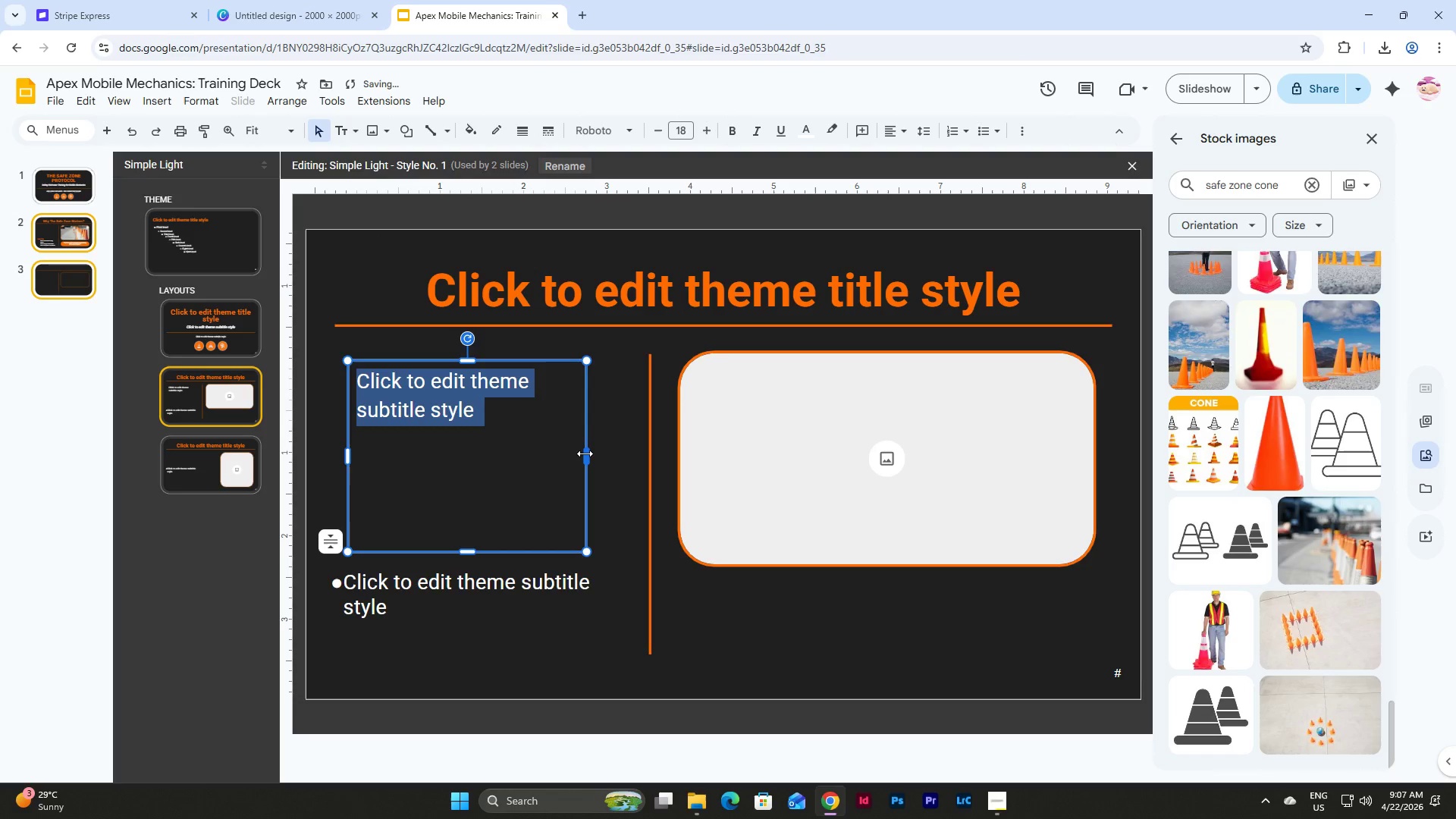 
left_click_drag(start_coordinate=[585, 453], to_coordinate=[622, 461])
 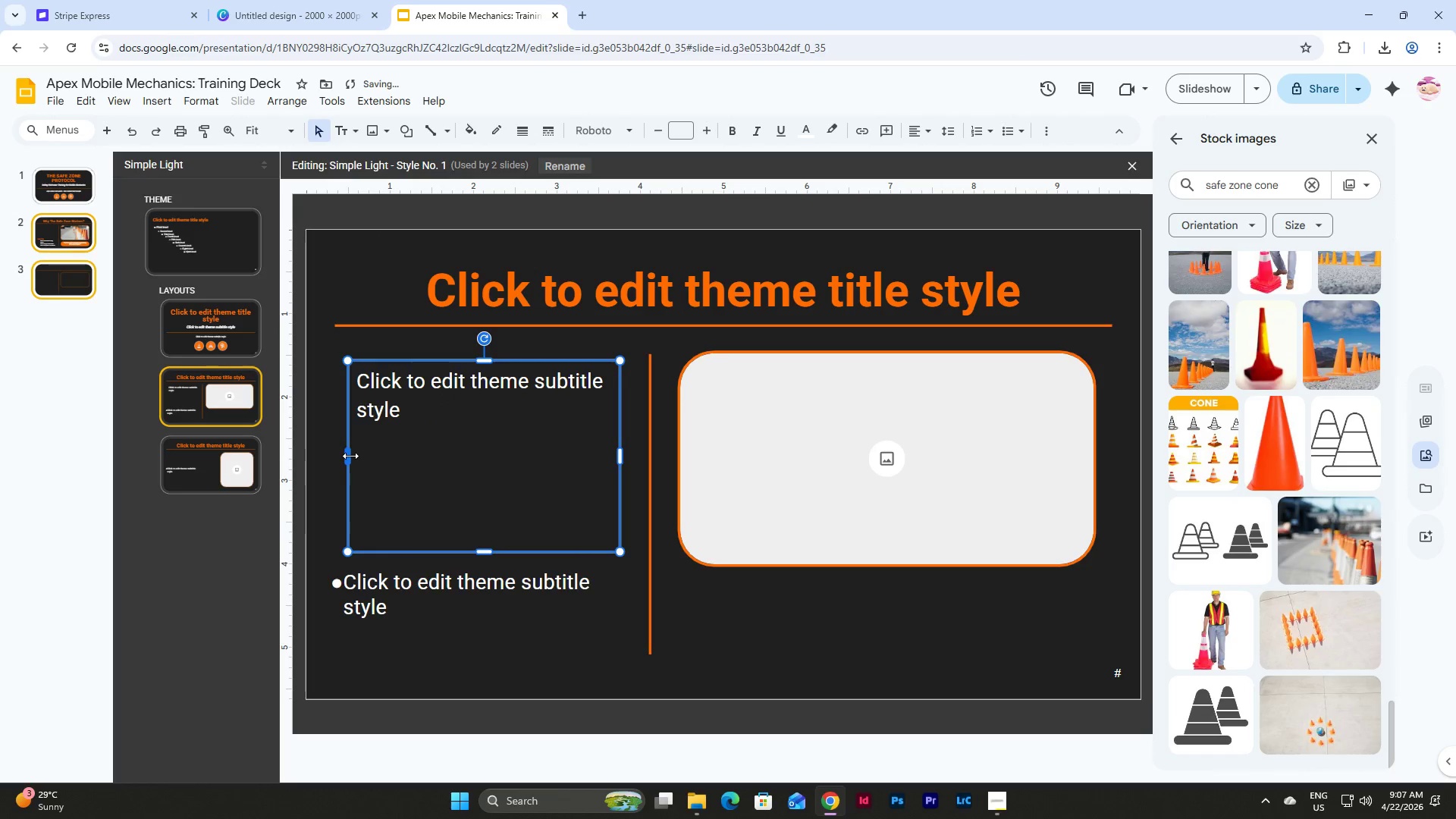 
left_click_drag(start_coordinate=[349, 455], to_coordinate=[335, 455])
 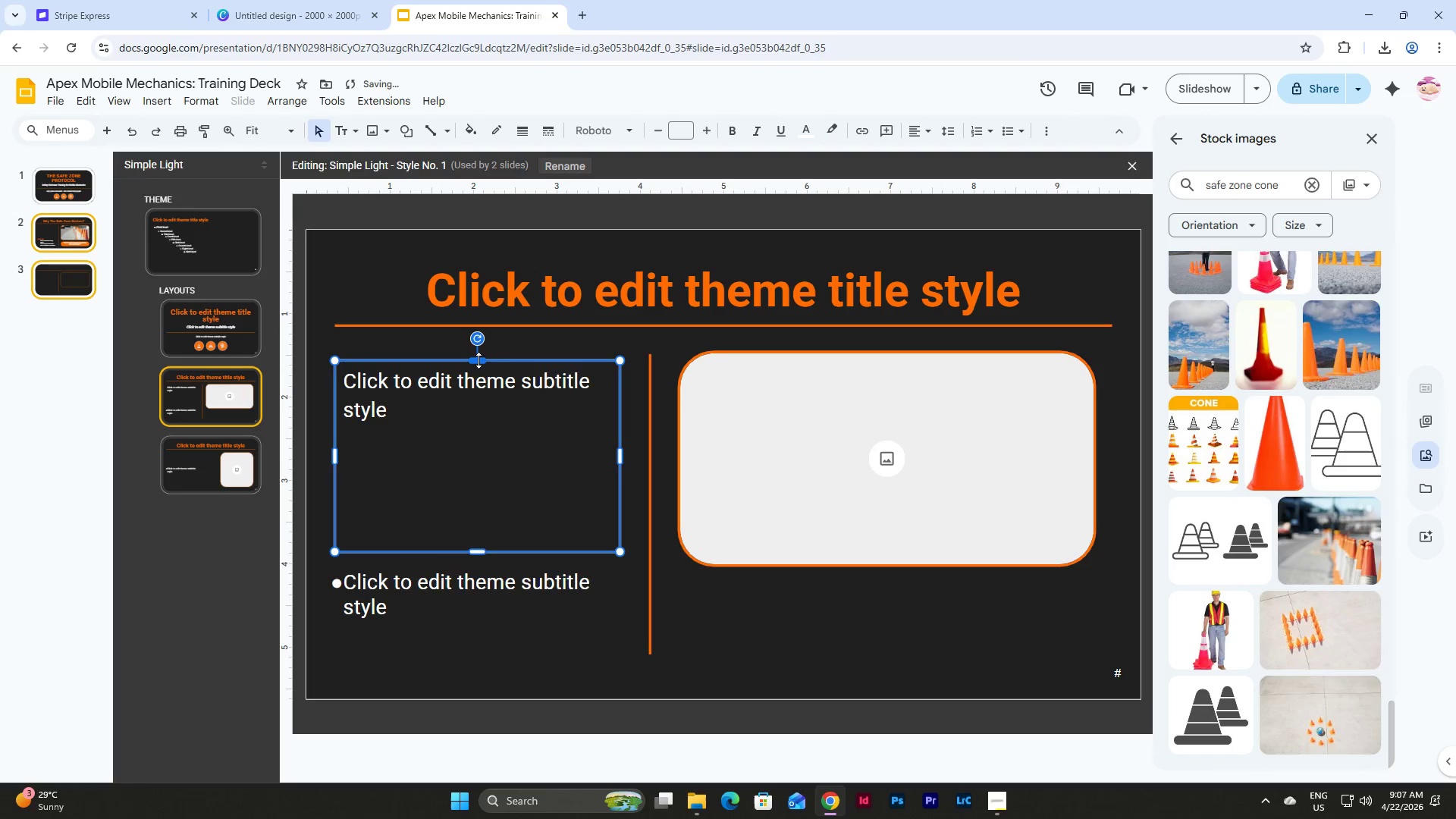 
left_click_drag(start_coordinate=[479, 360], to_coordinate=[479, 355])
 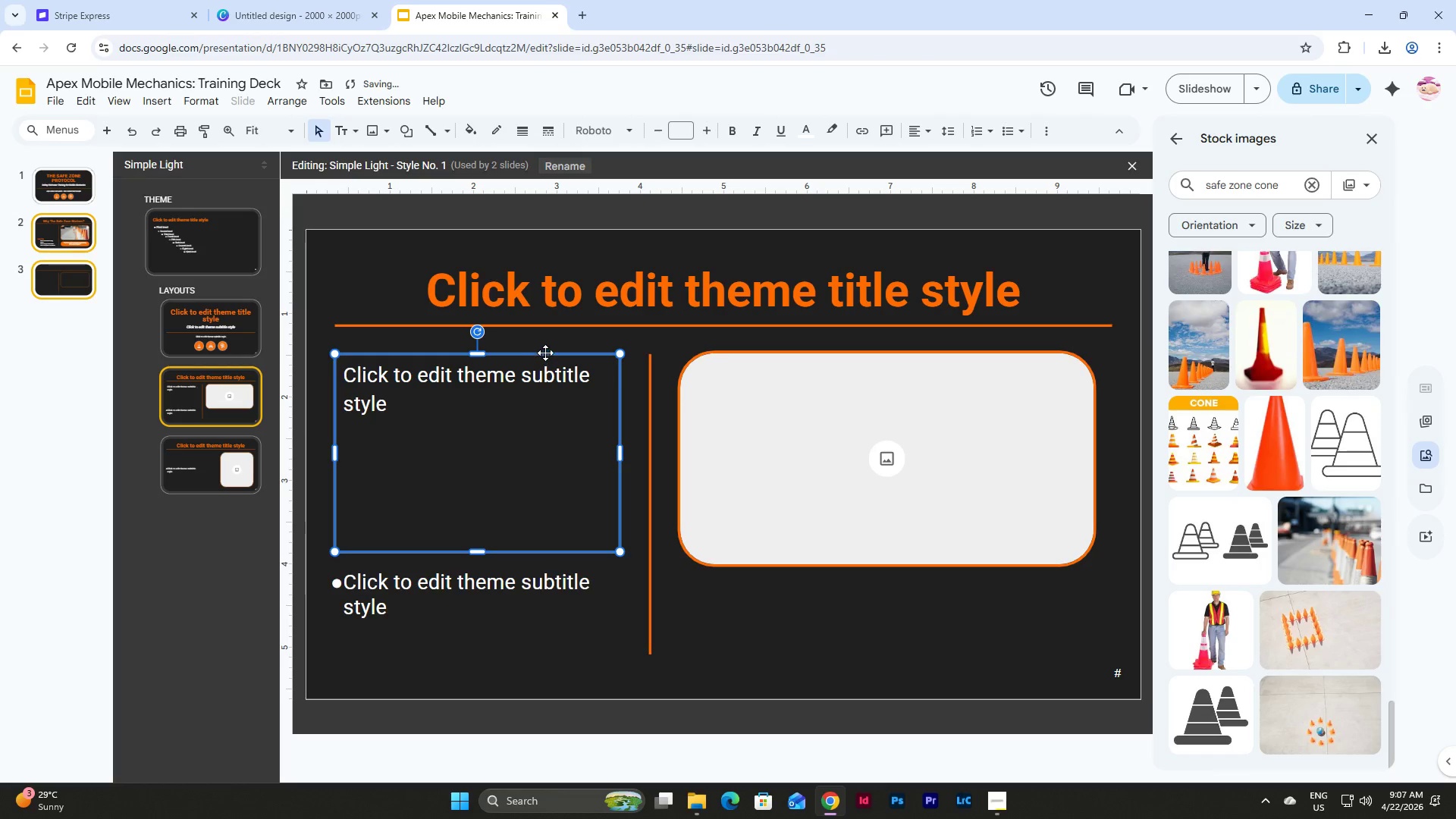 
left_click([545, 353])
 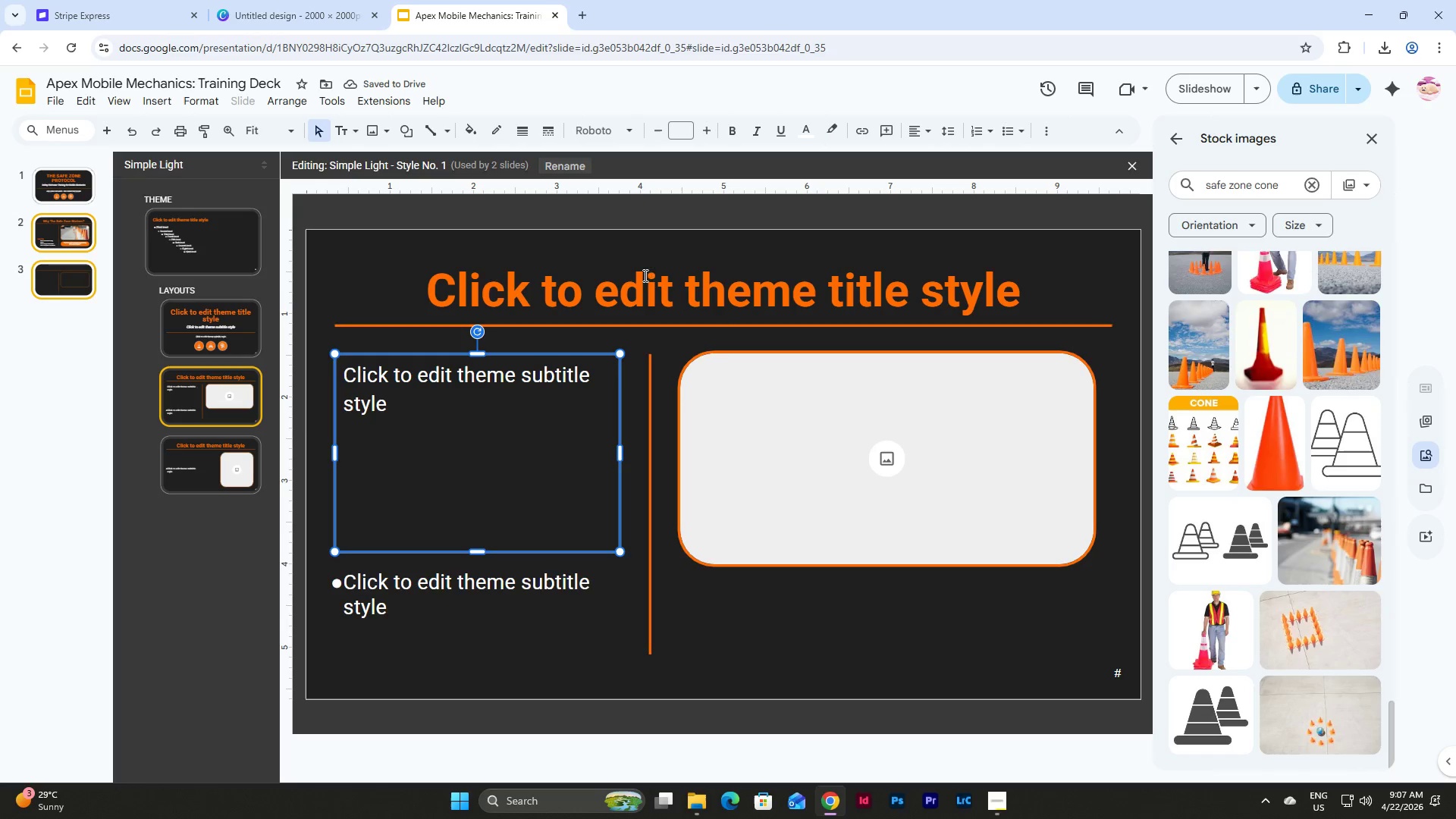 
left_click([692, 124])
 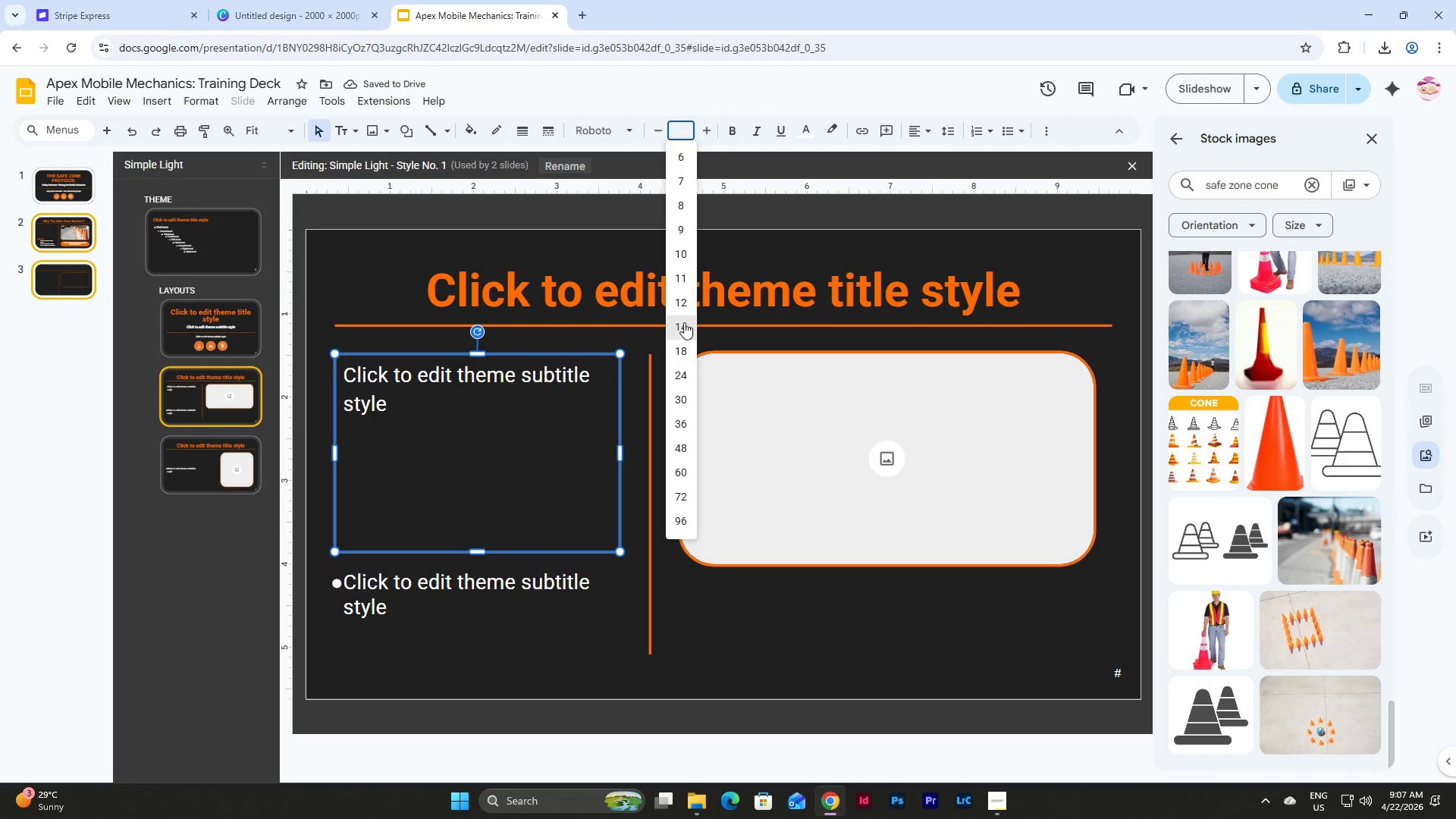 
left_click([679, 350])
 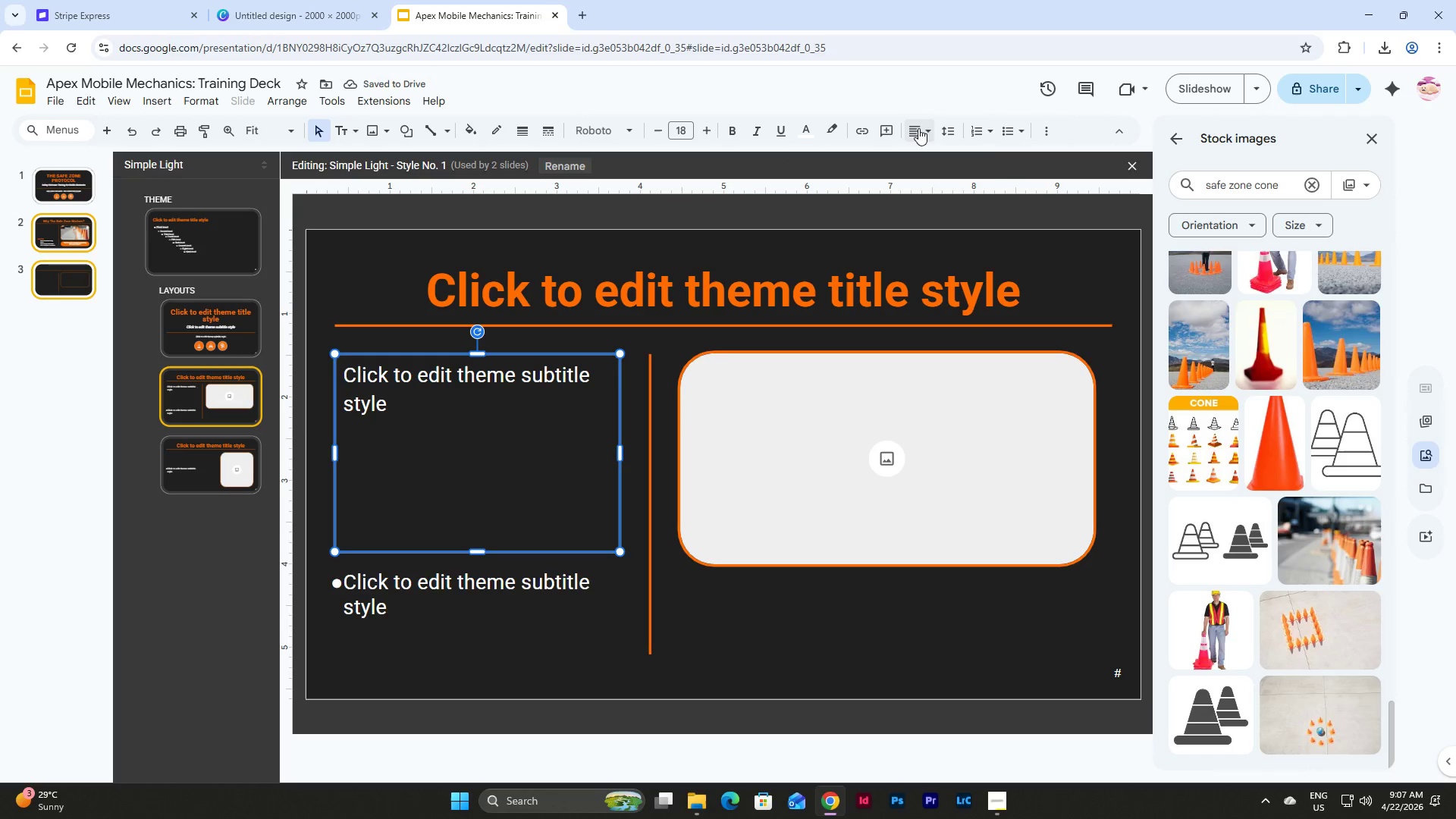 
left_click([941, 171])
 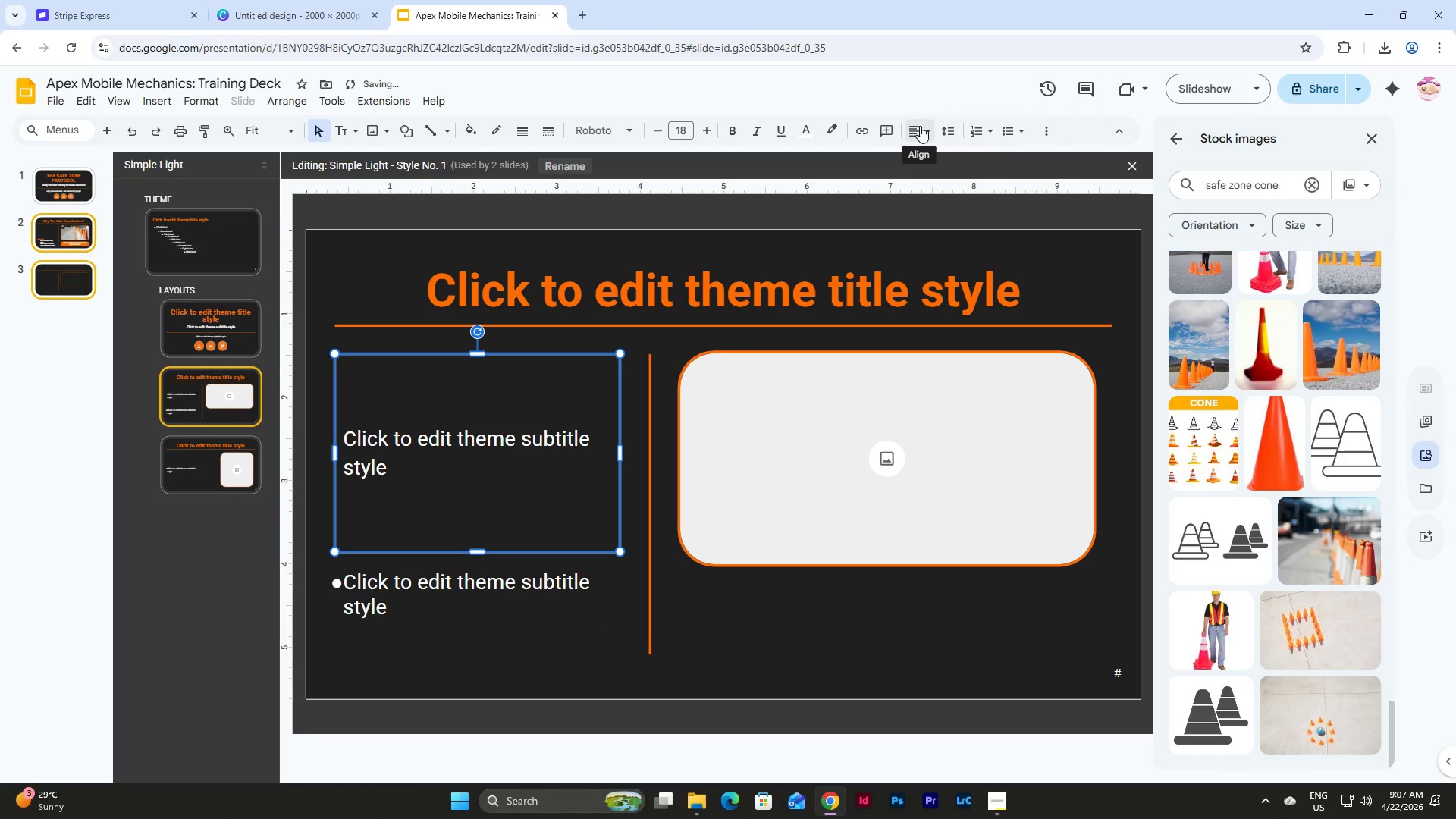 
left_click([920, 126])
 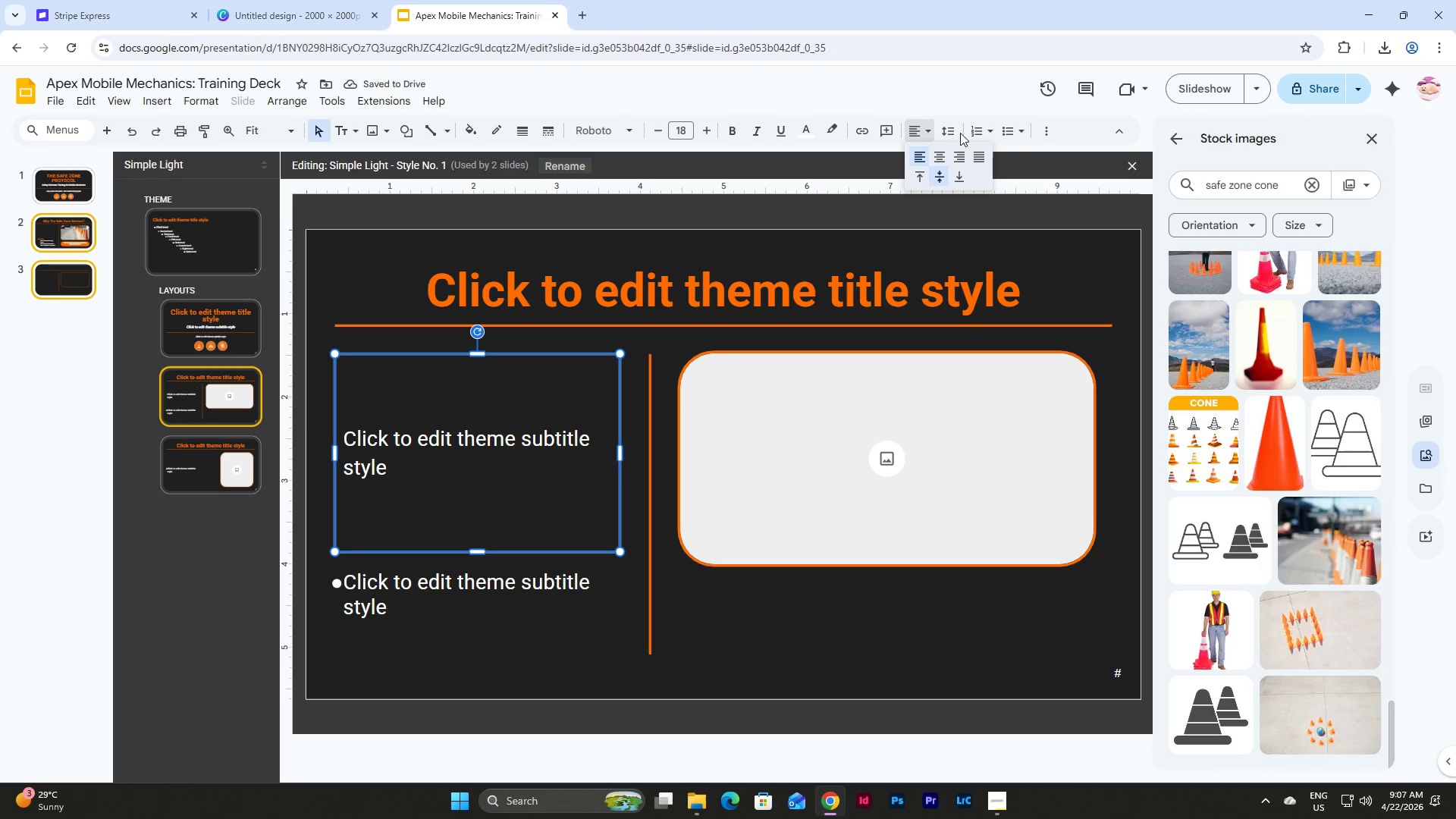 
left_click([949, 131])
 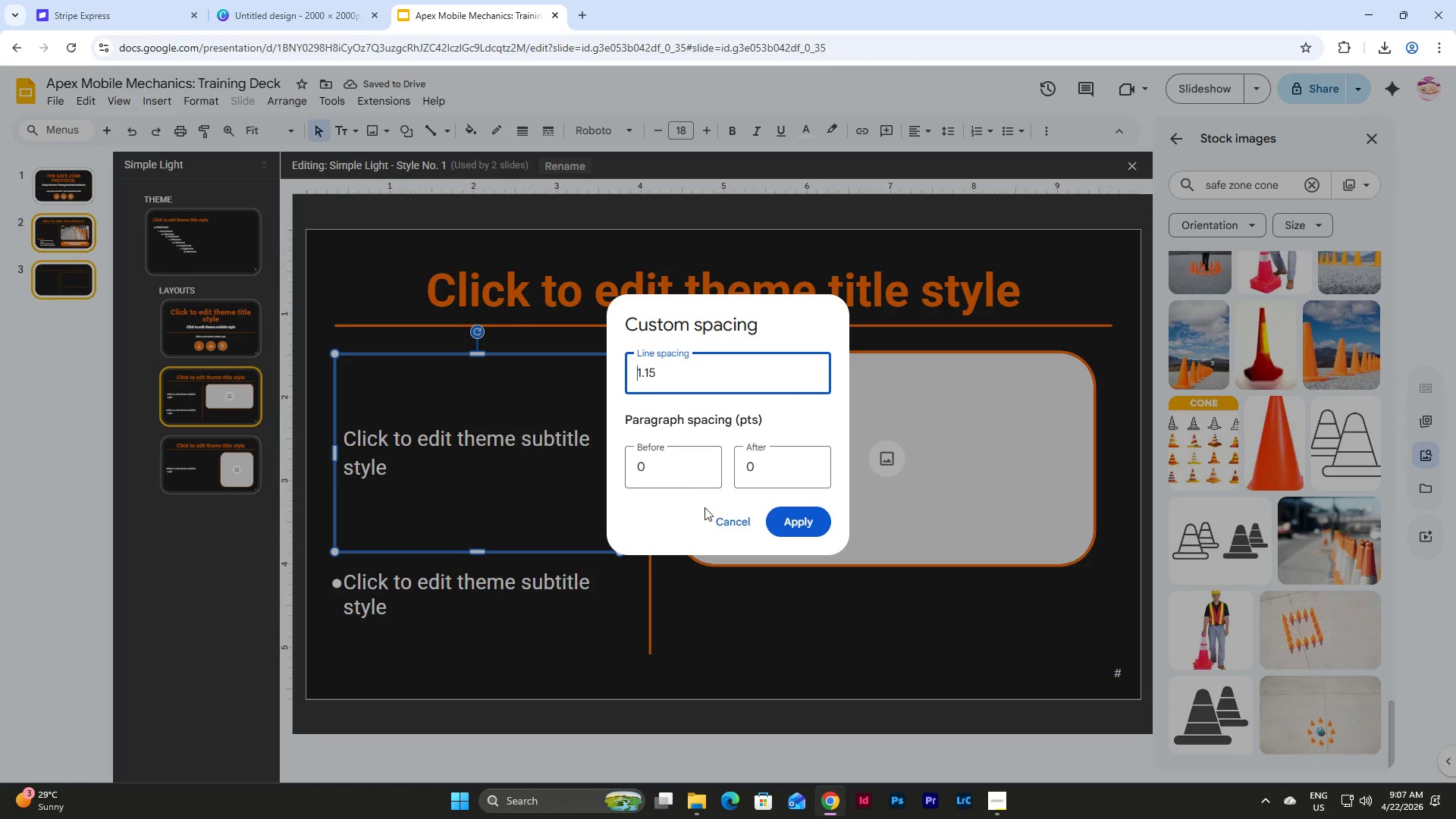 
left_click_drag(start_coordinate=[687, 377], to_coordinate=[606, 378])
 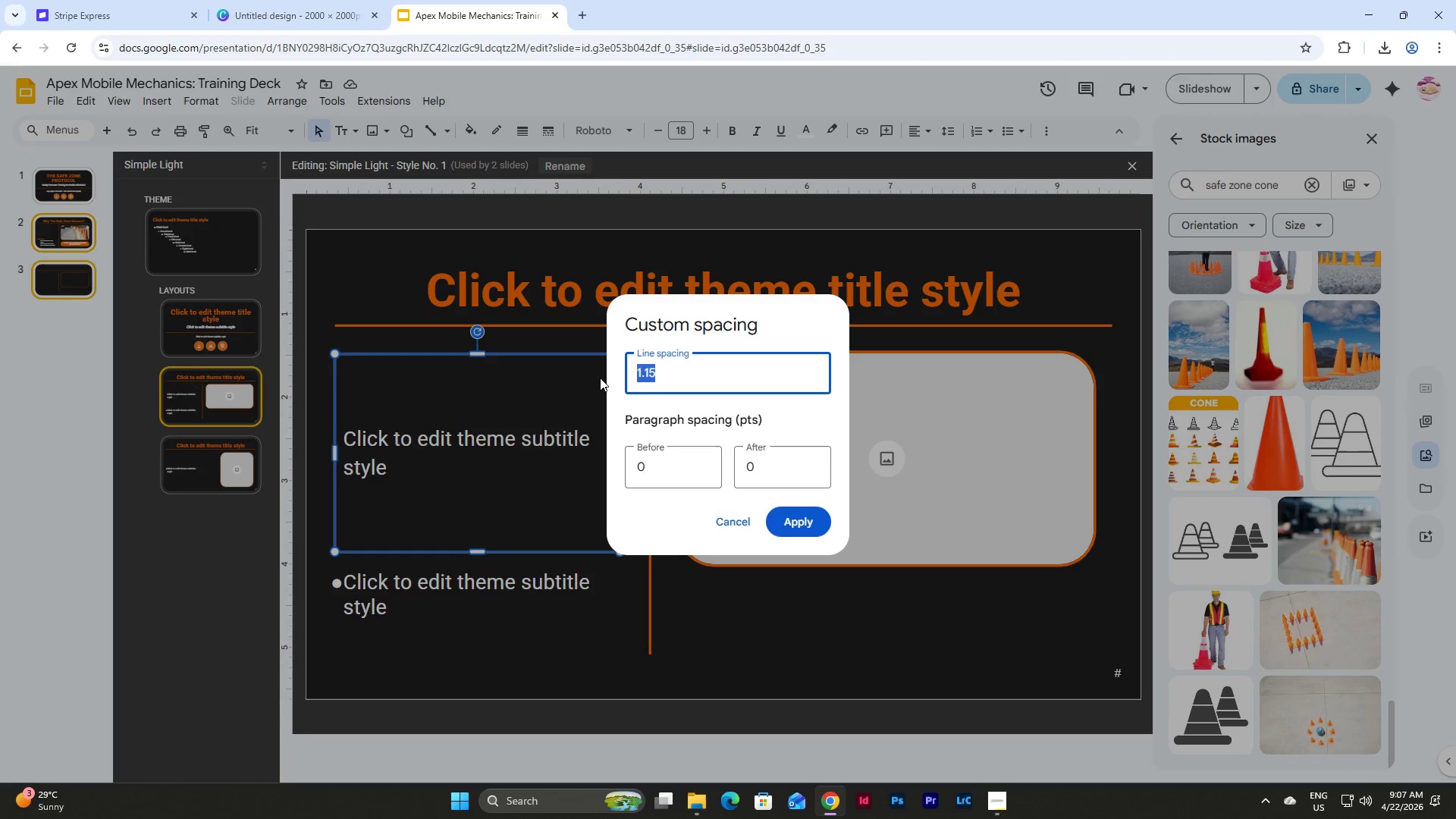 
key(Numpad0)
 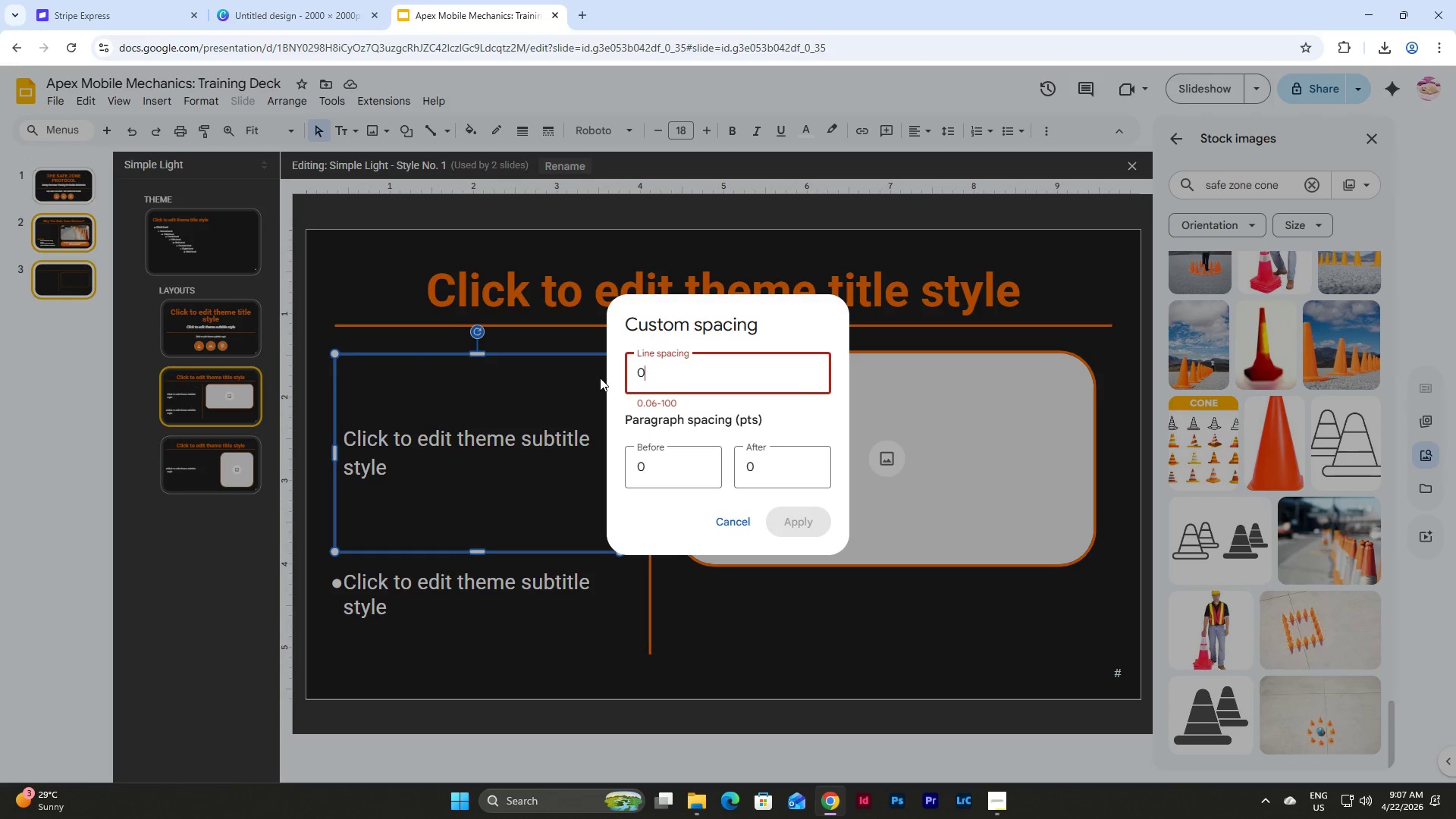 
key(NumpadDecimal)
 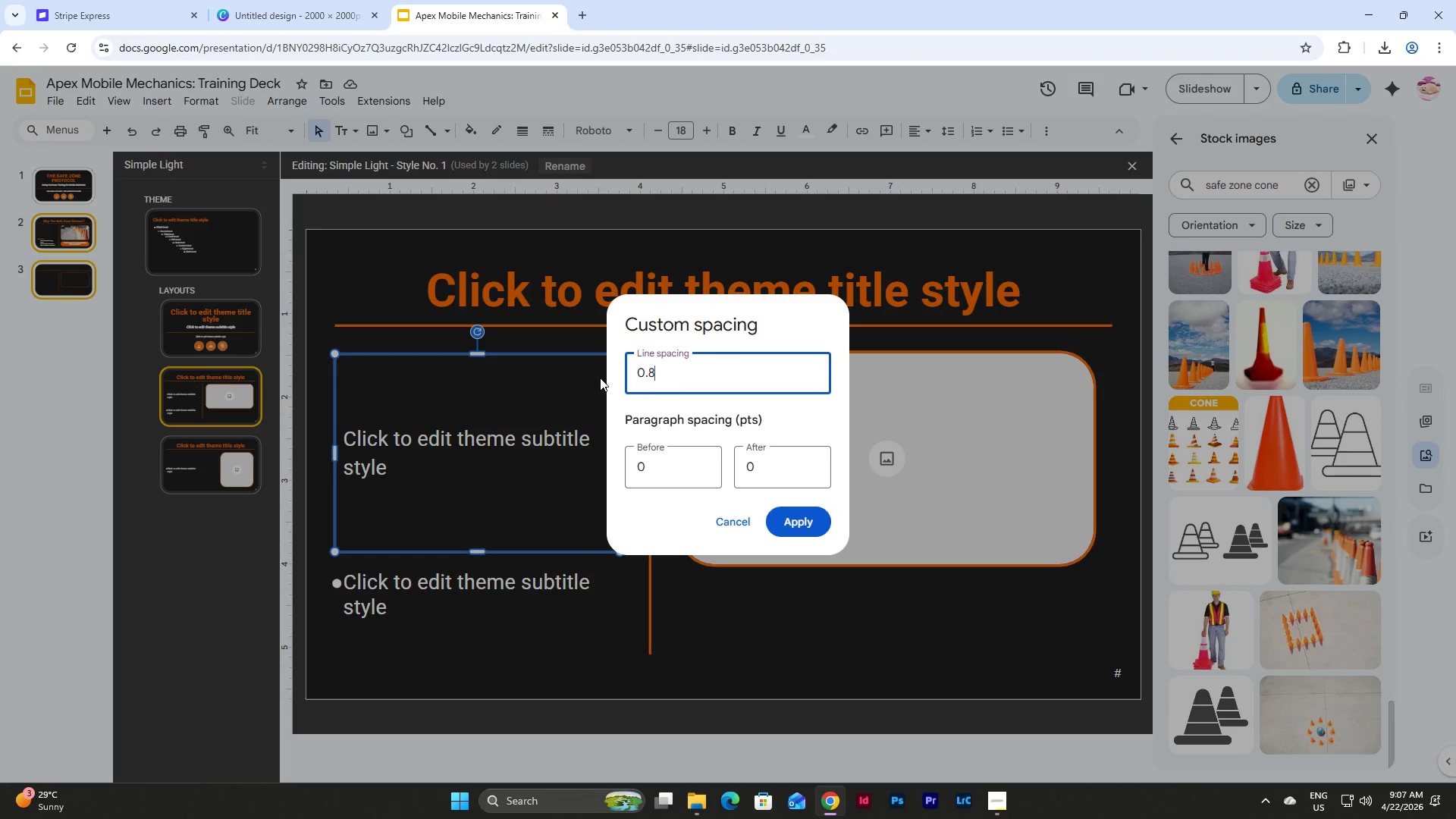 
key(Numpad8)
 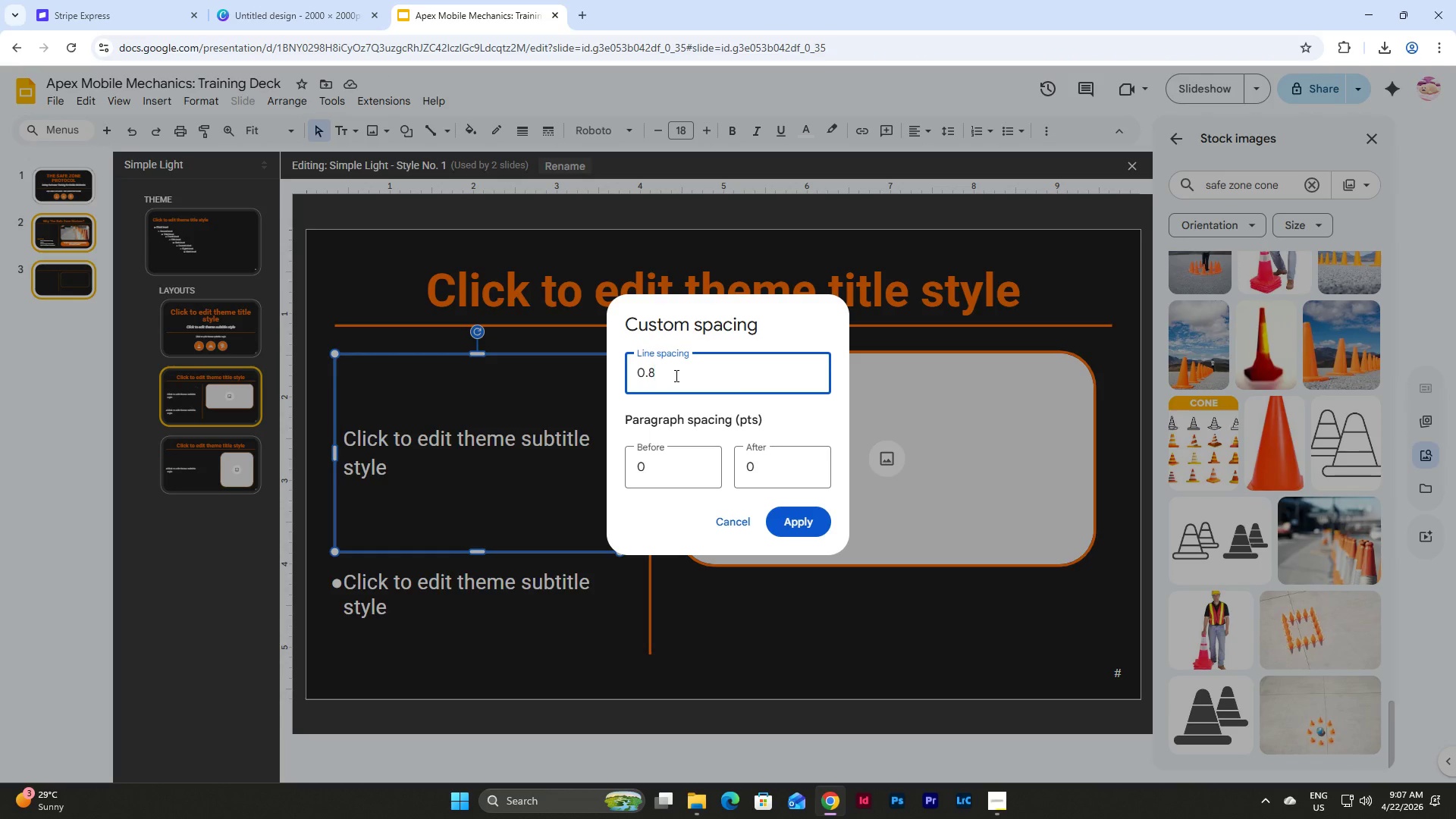 
key(Backspace)
 